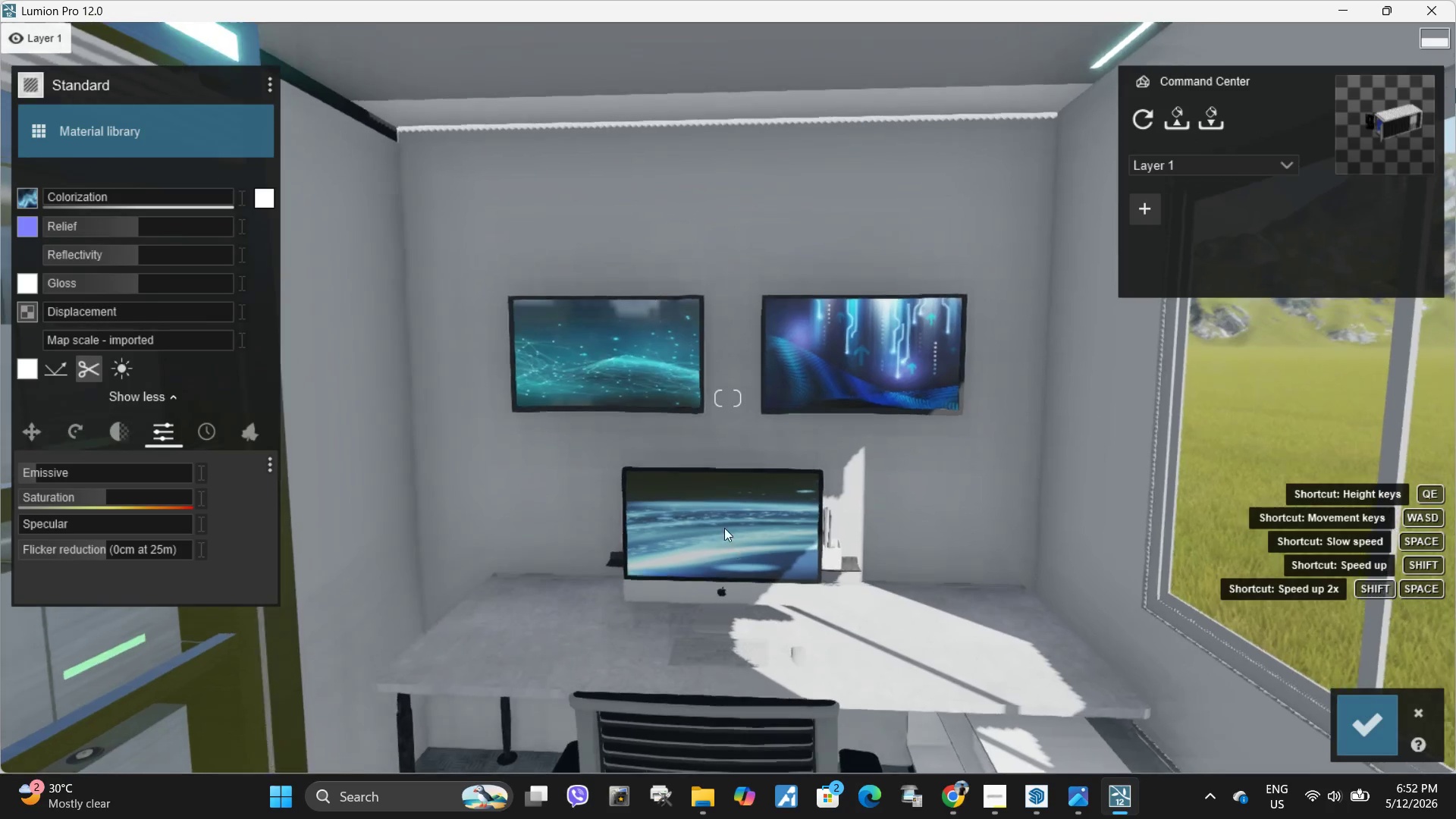 
key(S)
 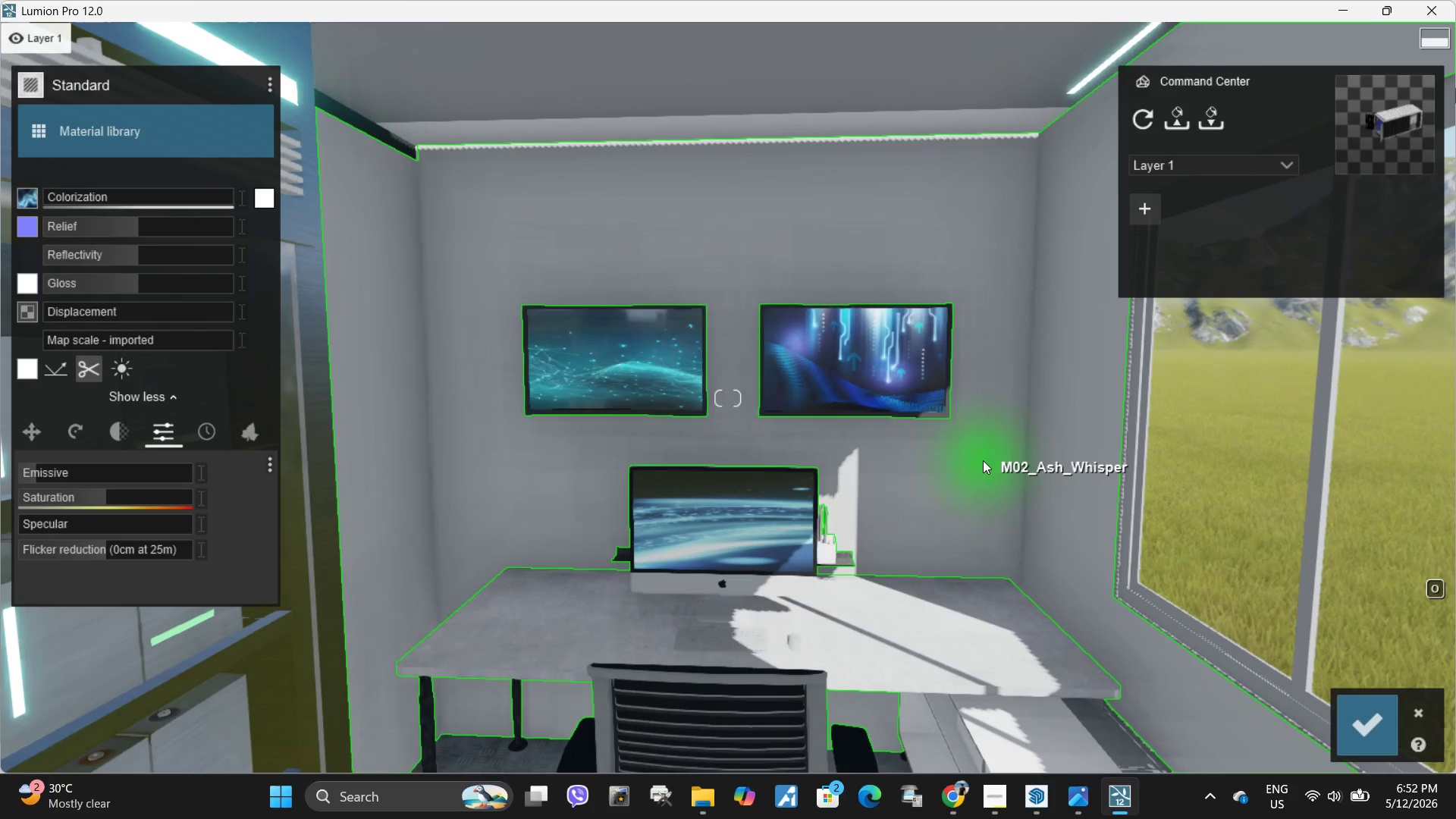 
hold_key(key=S, duration=0.7)
 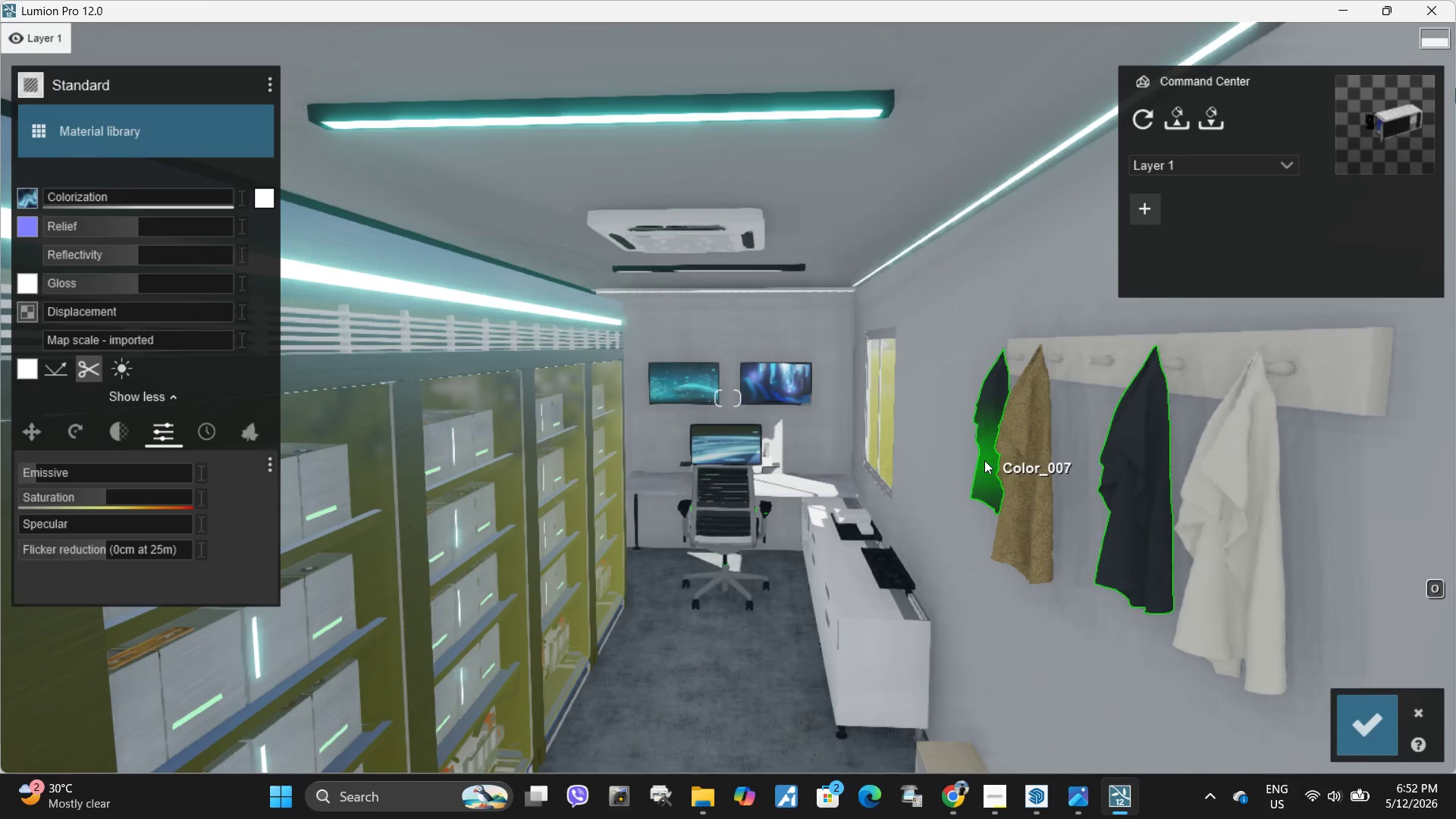 
type(se)
 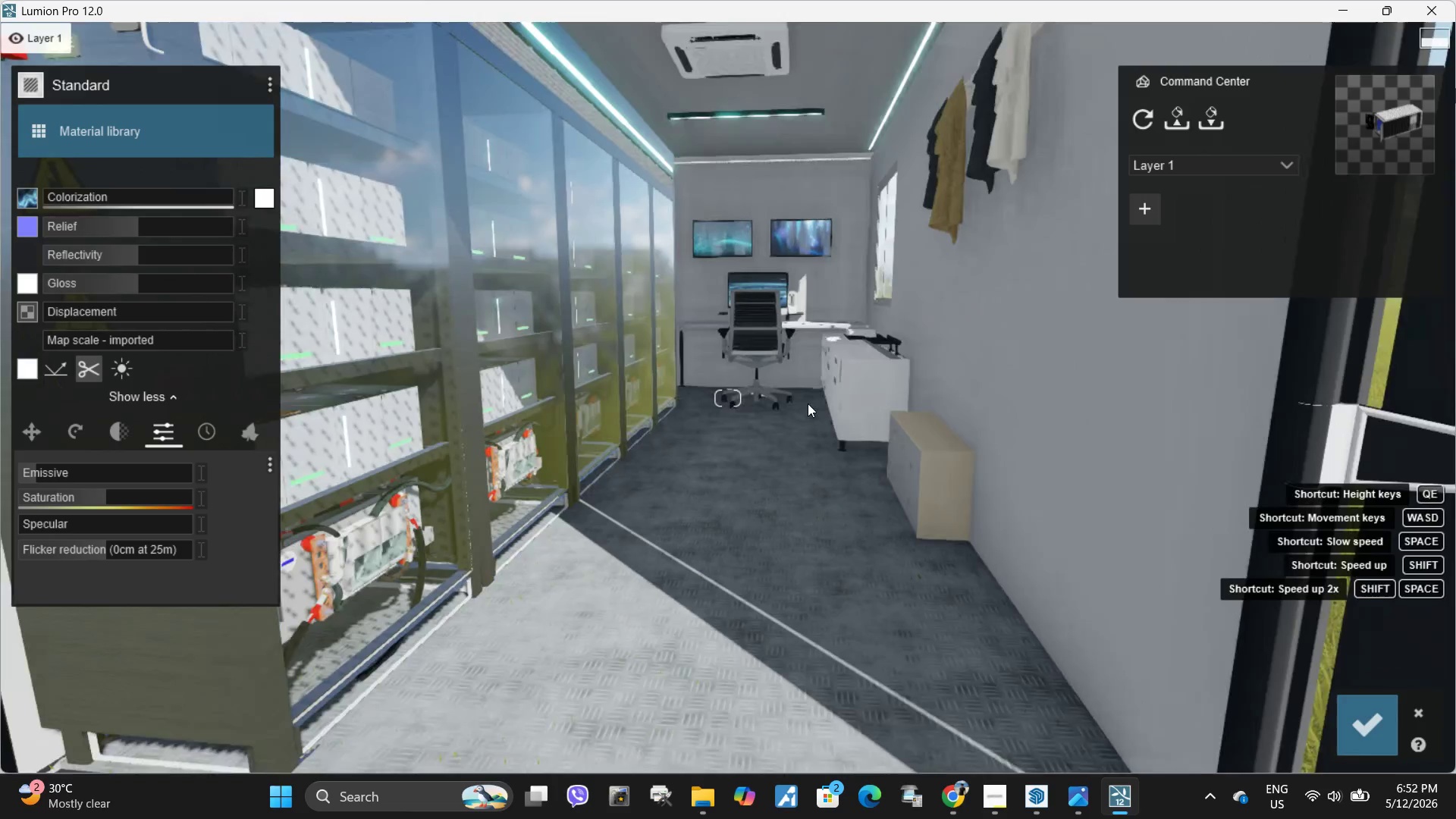 
right_click([807, 404])
 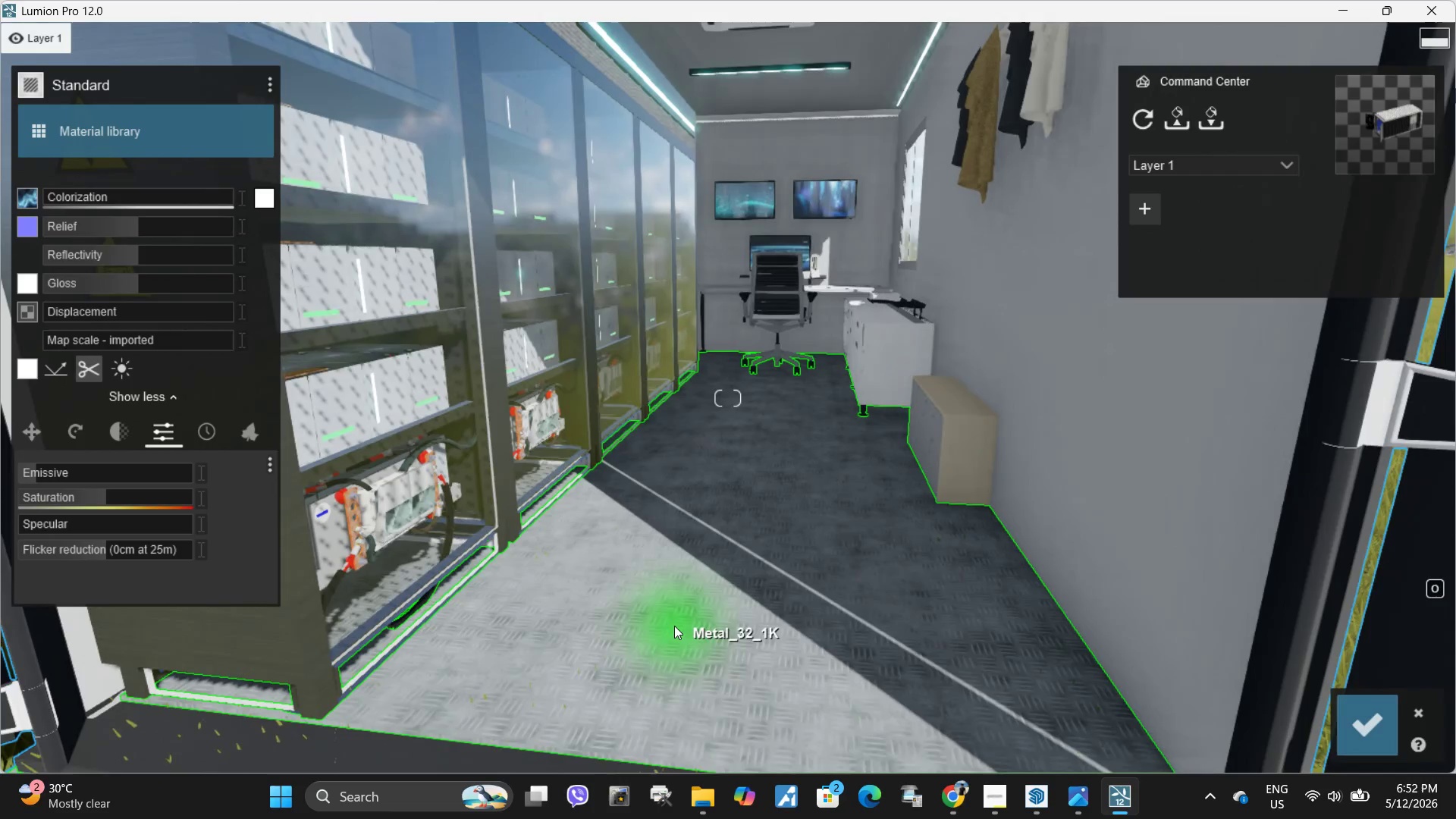 
left_click([674, 626])
 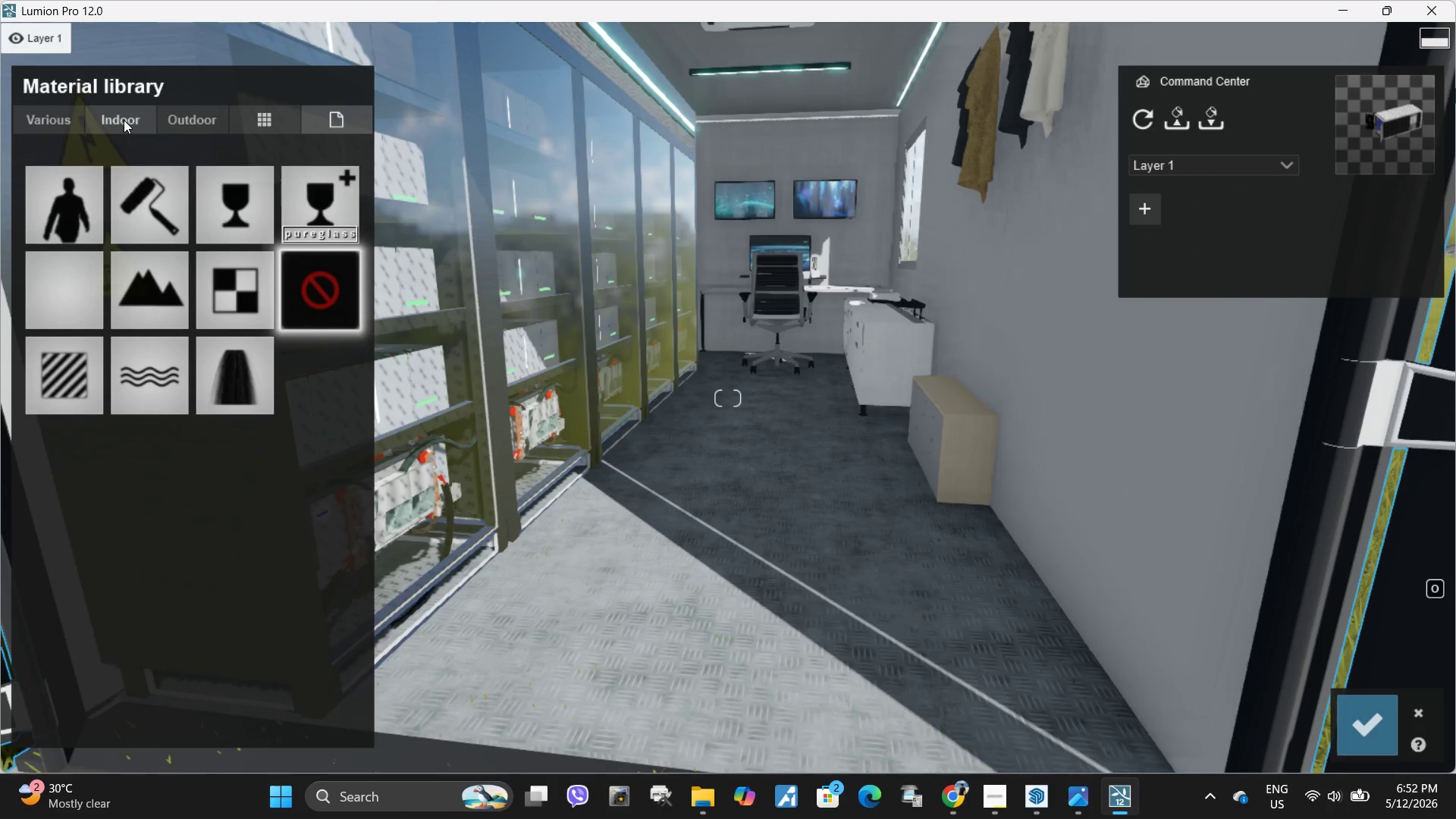 
left_click([124, 120])
 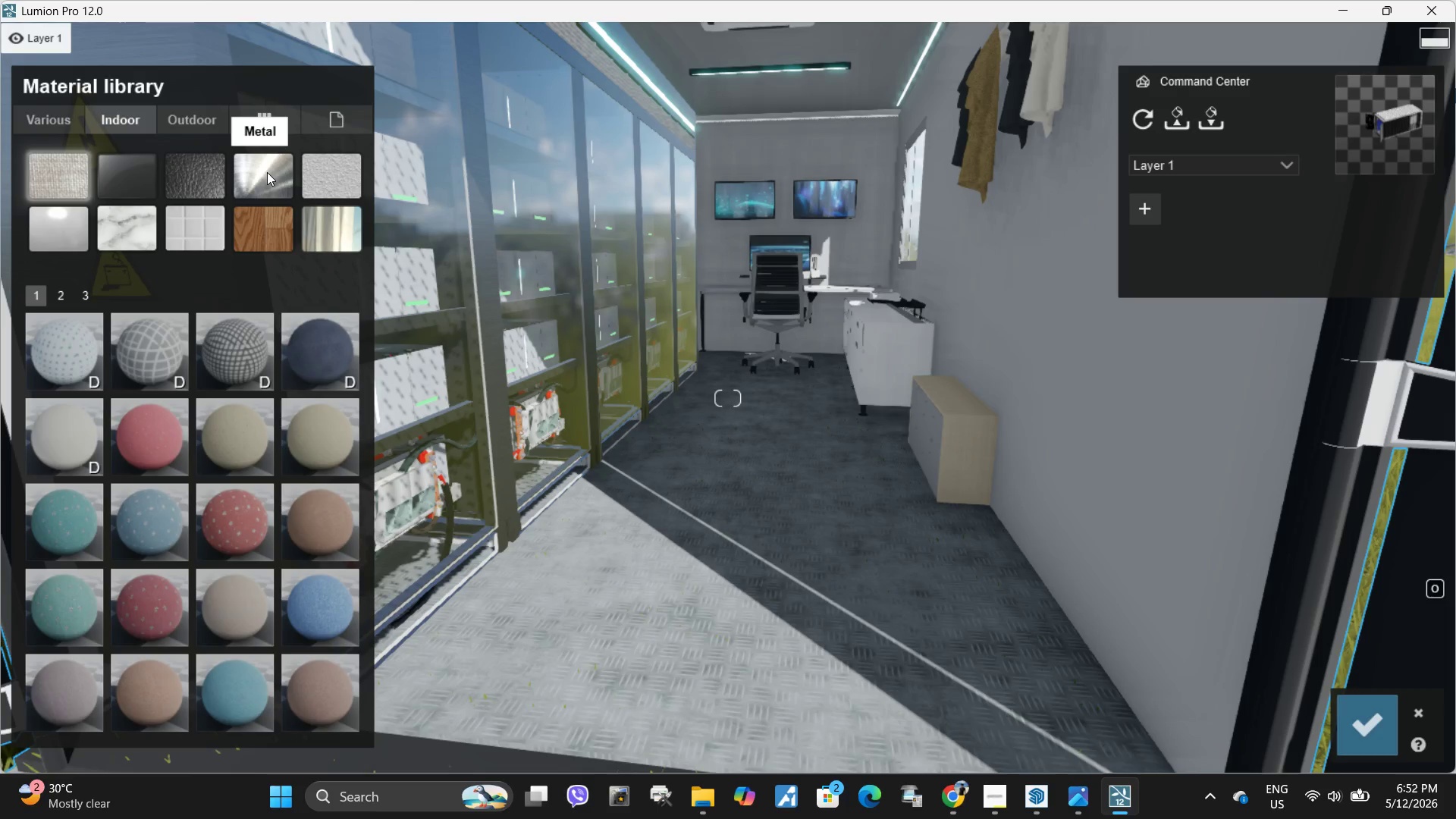 
wait(12.14)
 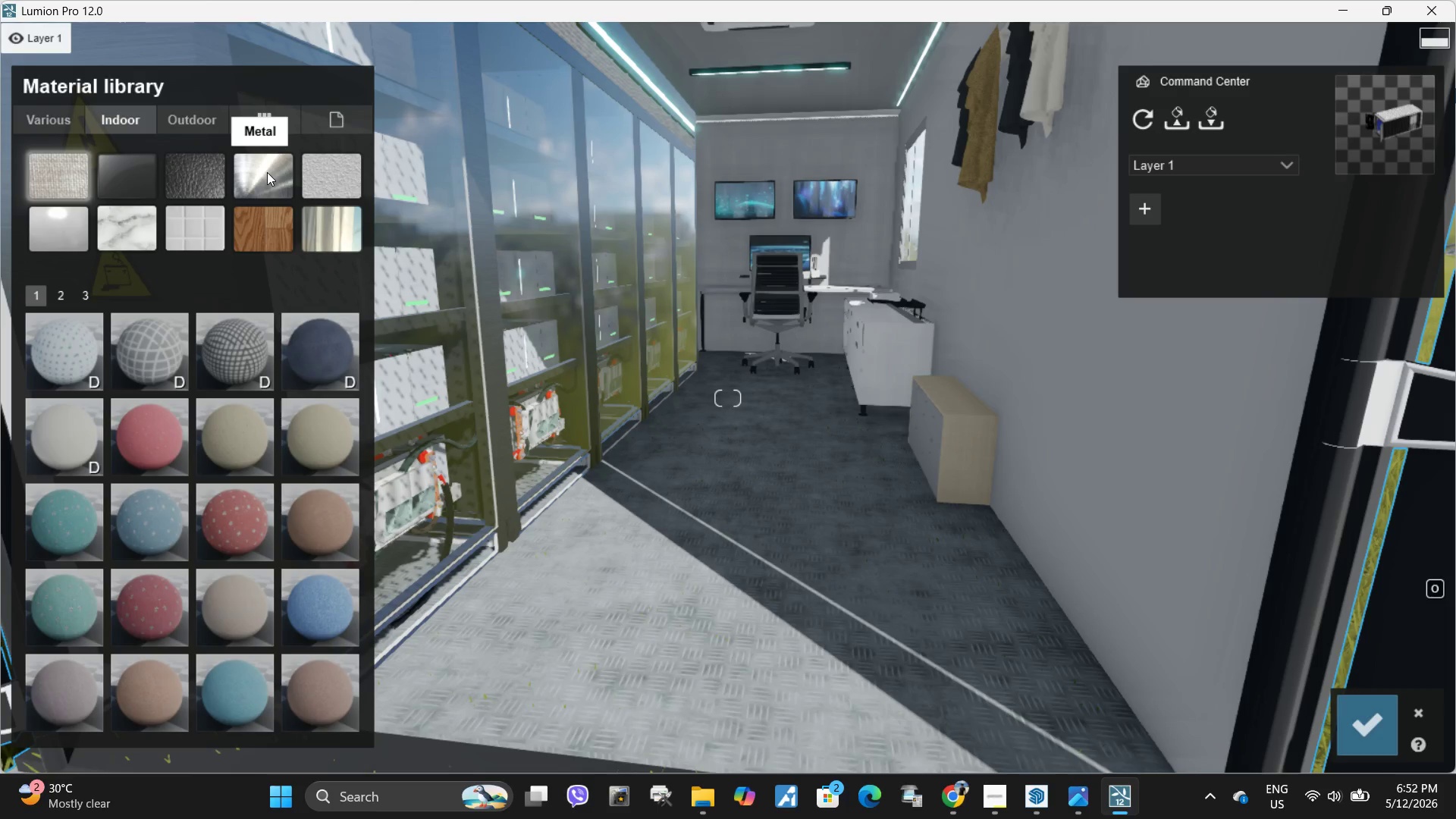 
left_click([56, 117])
 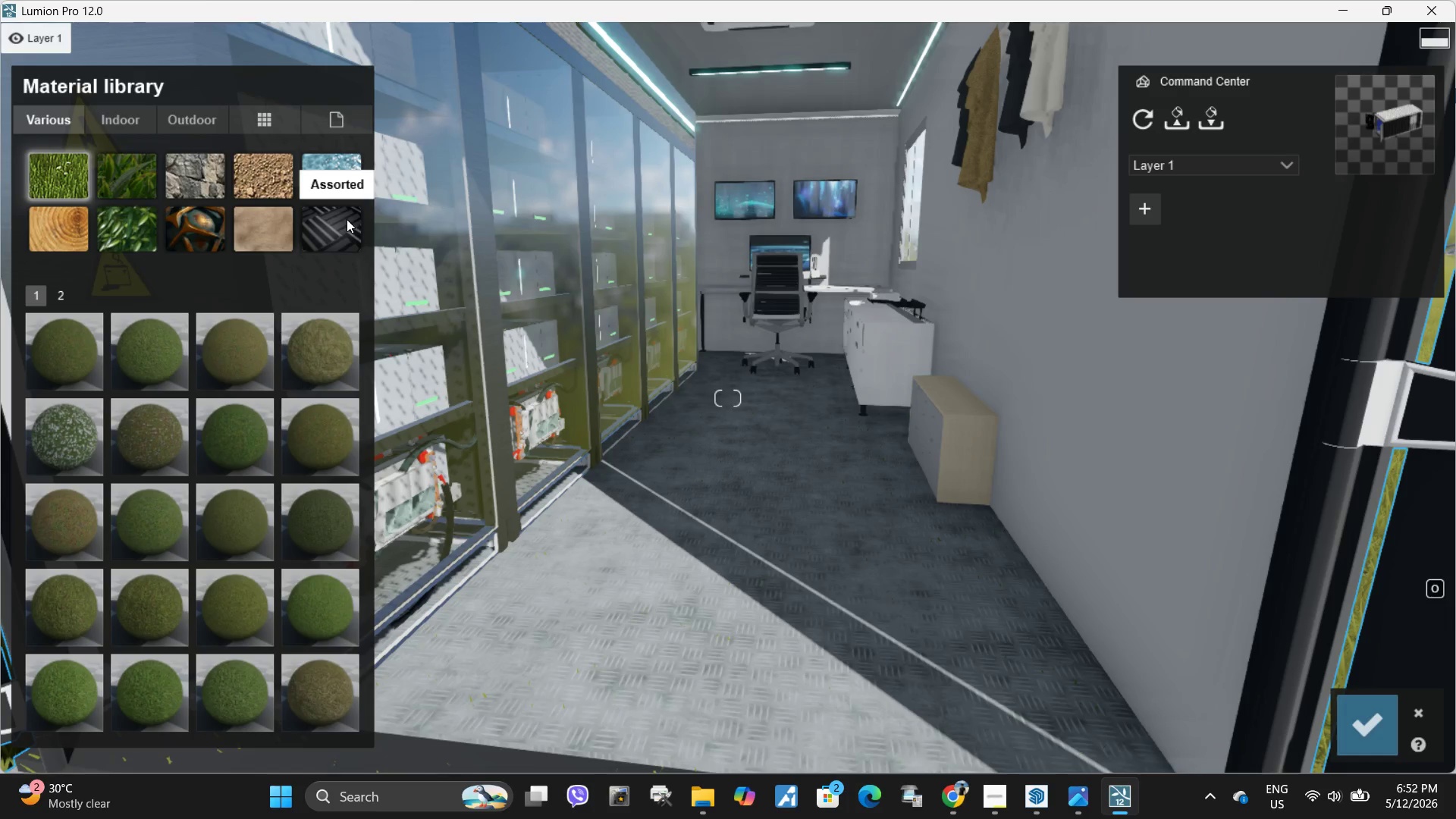 
left_click([346, 219])
 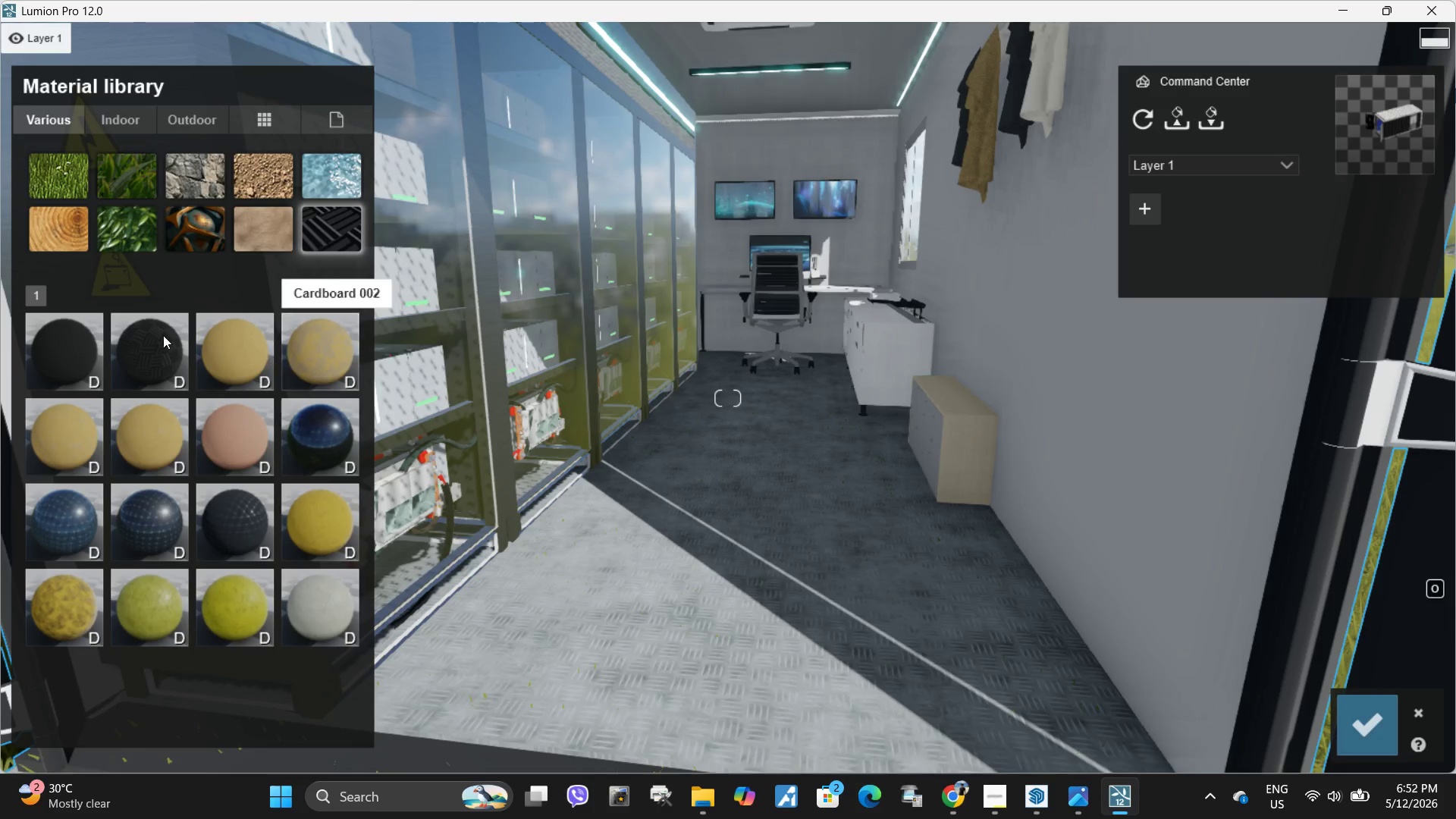 
left_click([162, 335])
 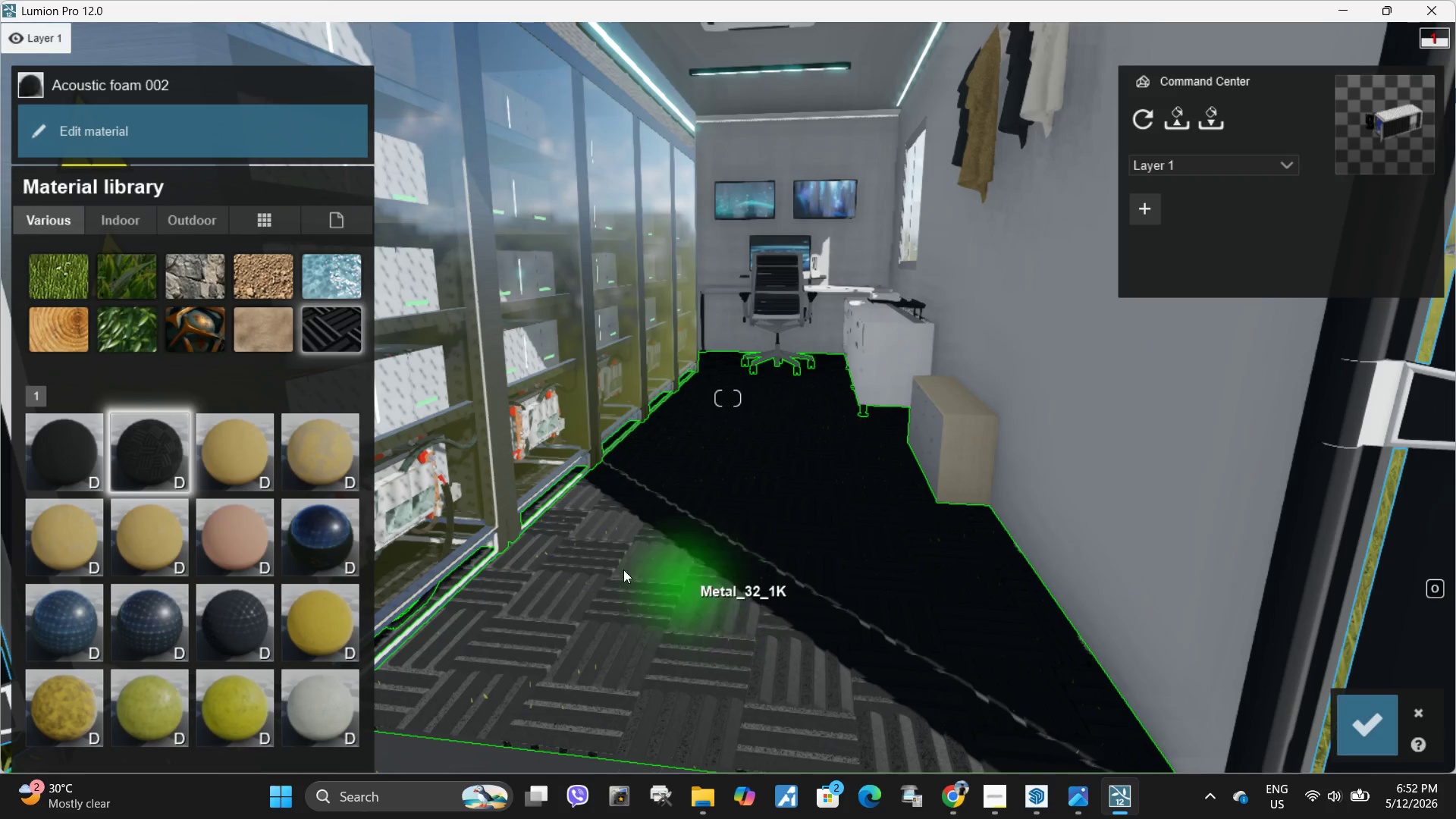 
left_click([63, 465])
 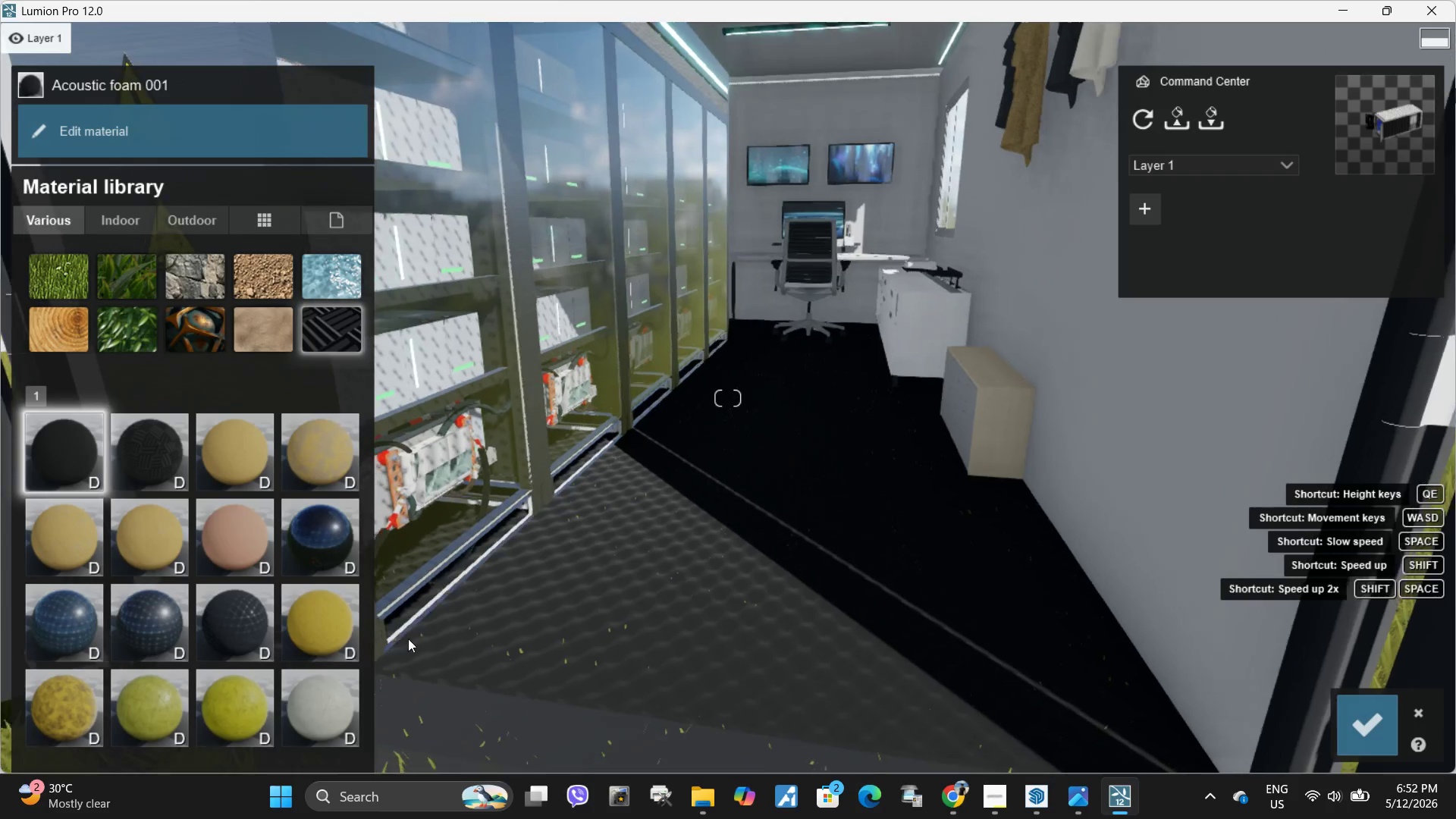 
left_click([220, 624])
 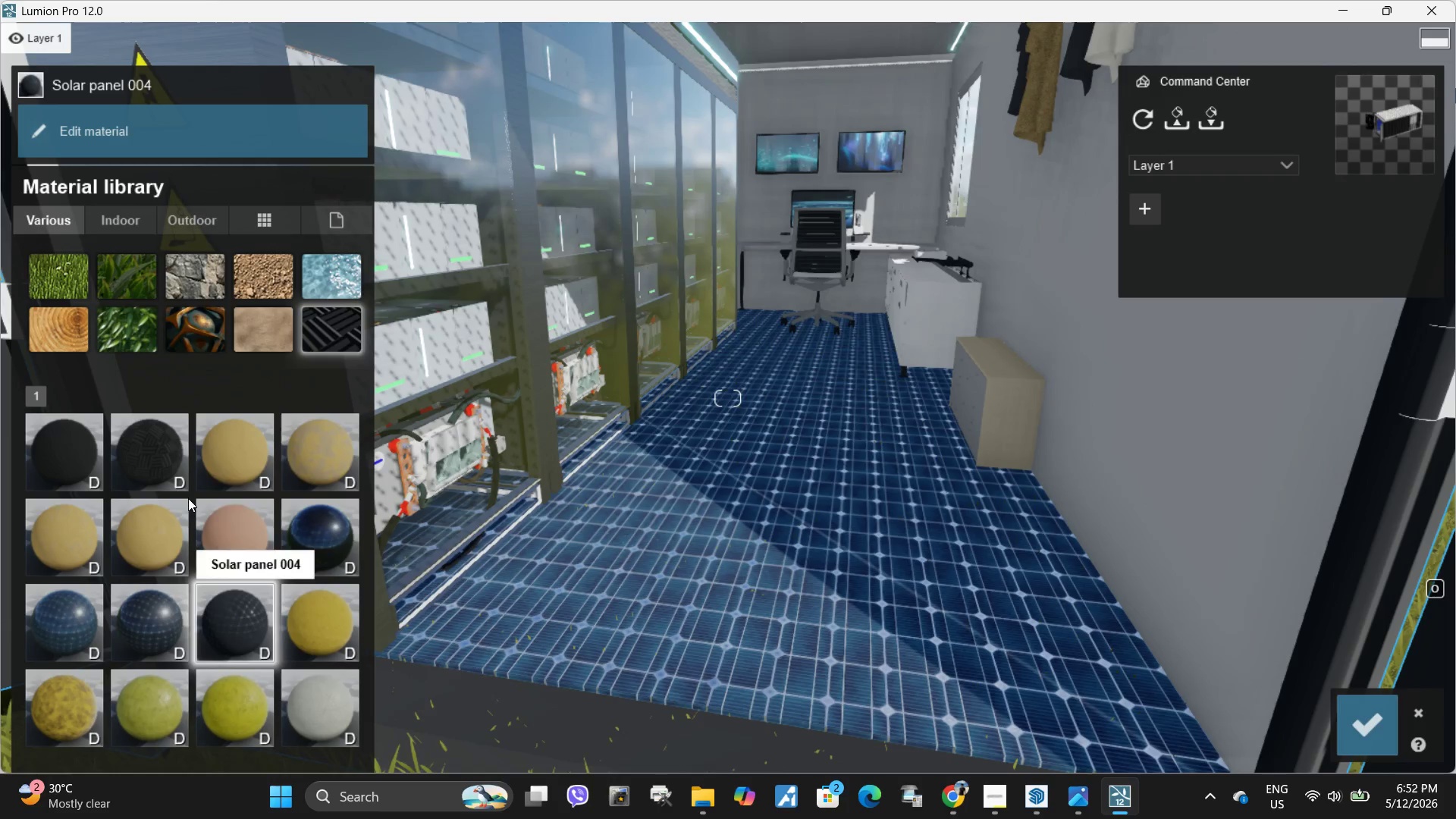 
left_click([145, 454])
 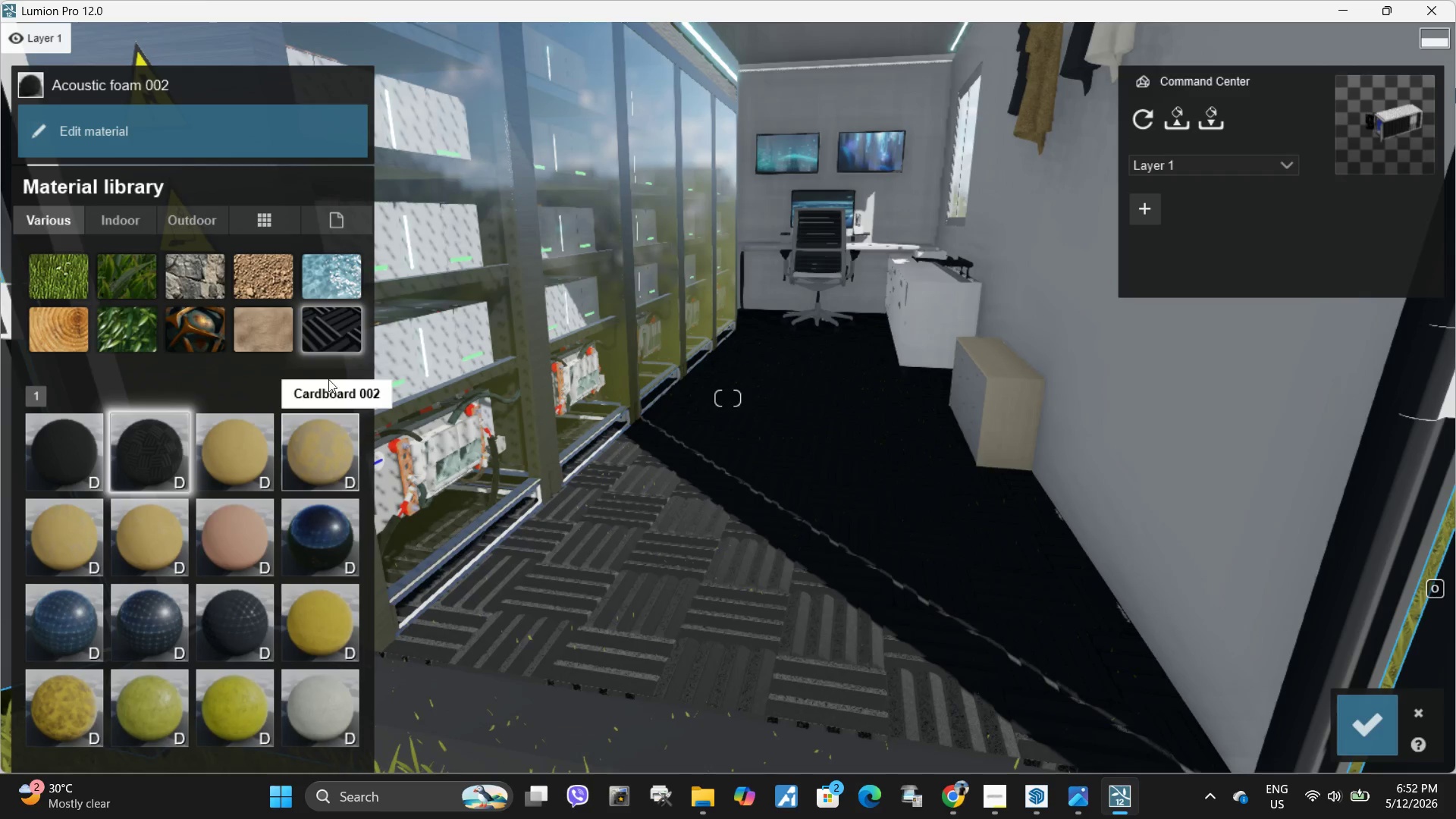 
left_click([201, 131])
 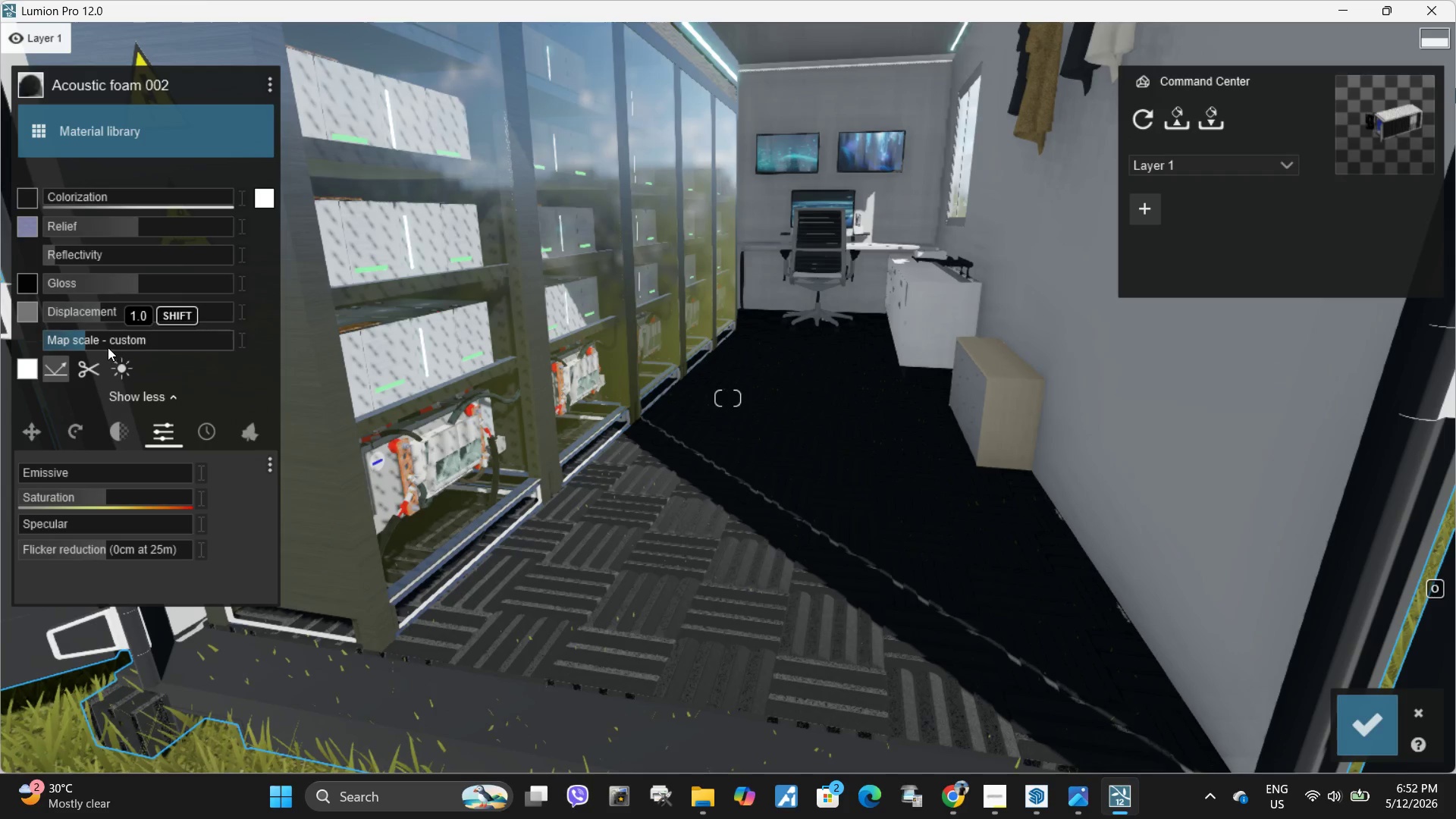 
left_click_drag(start_coordinate=[93, 344], to_coordinate=[70, 343])
 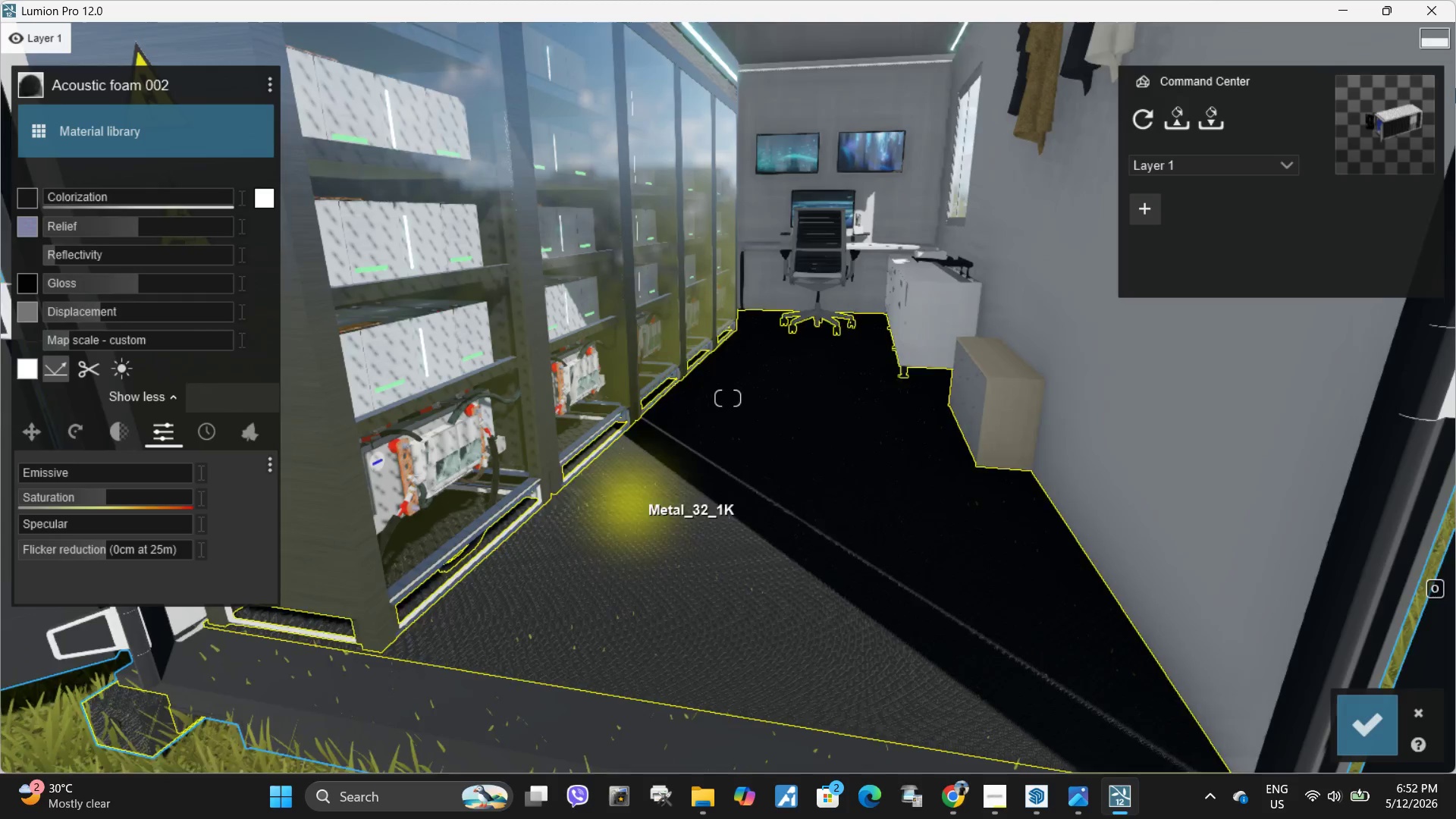 
type(wwwa)
 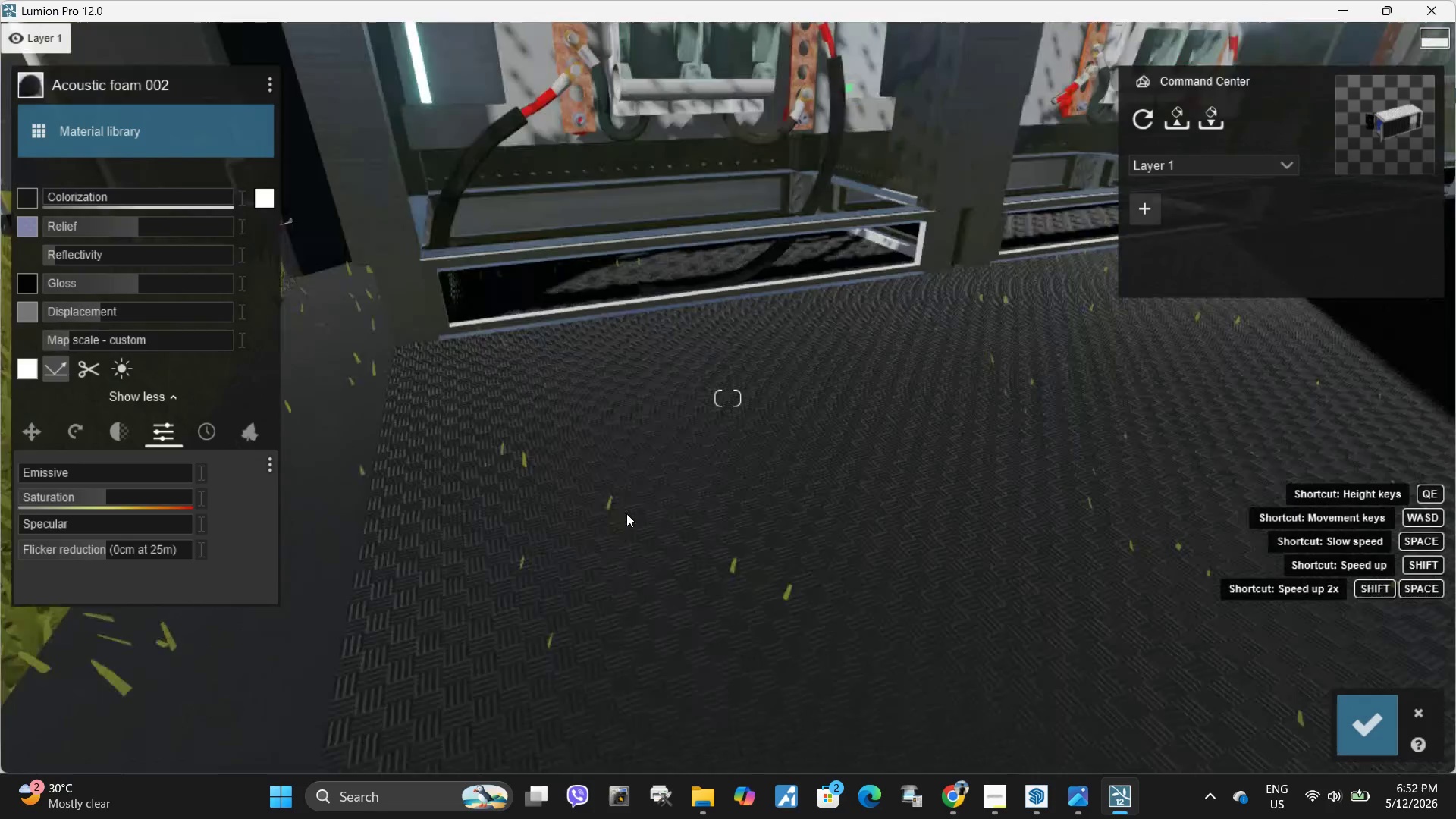 
type(ssasqe)
 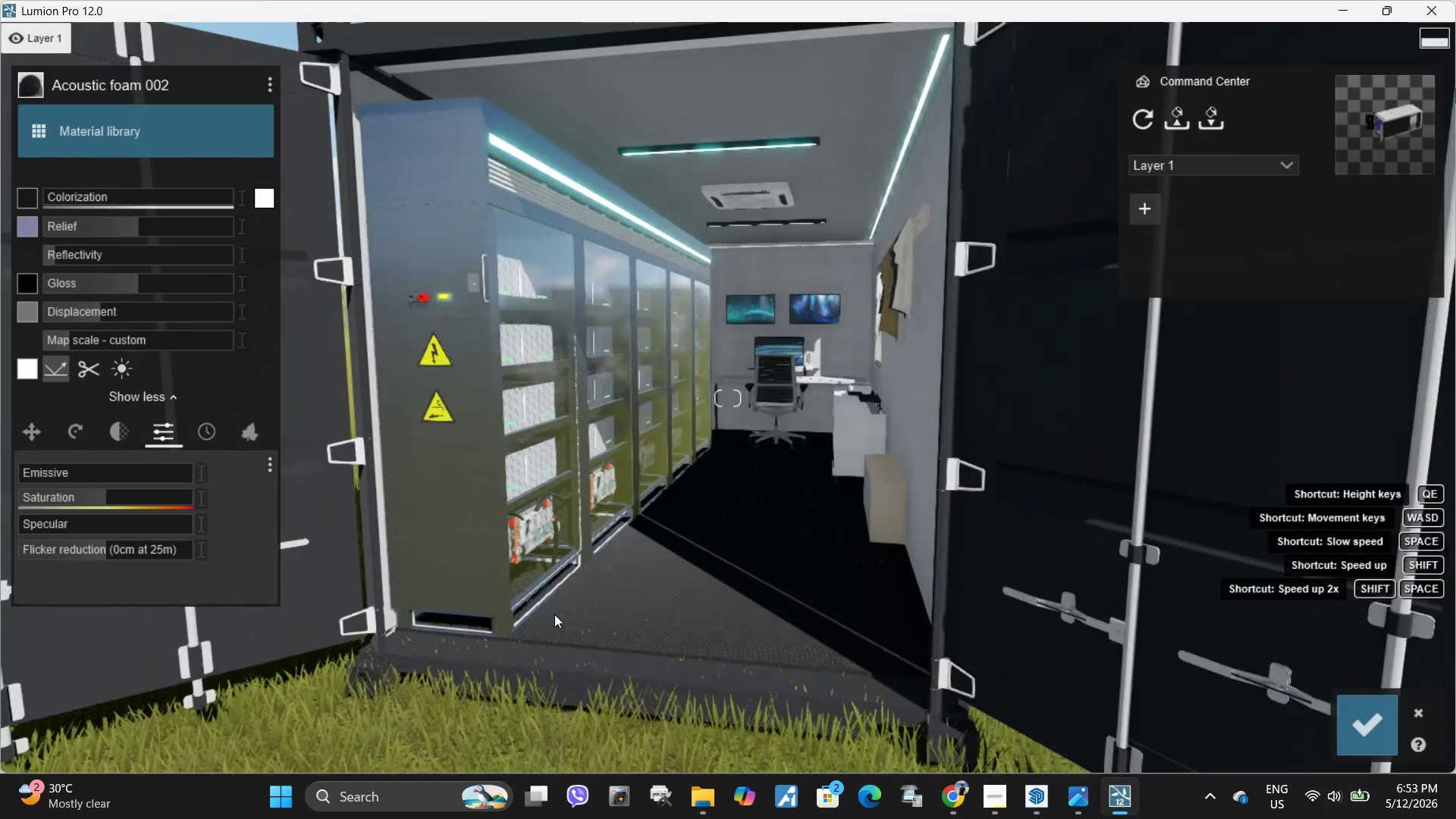 
hold_key(key=Space, duration=3.05)
 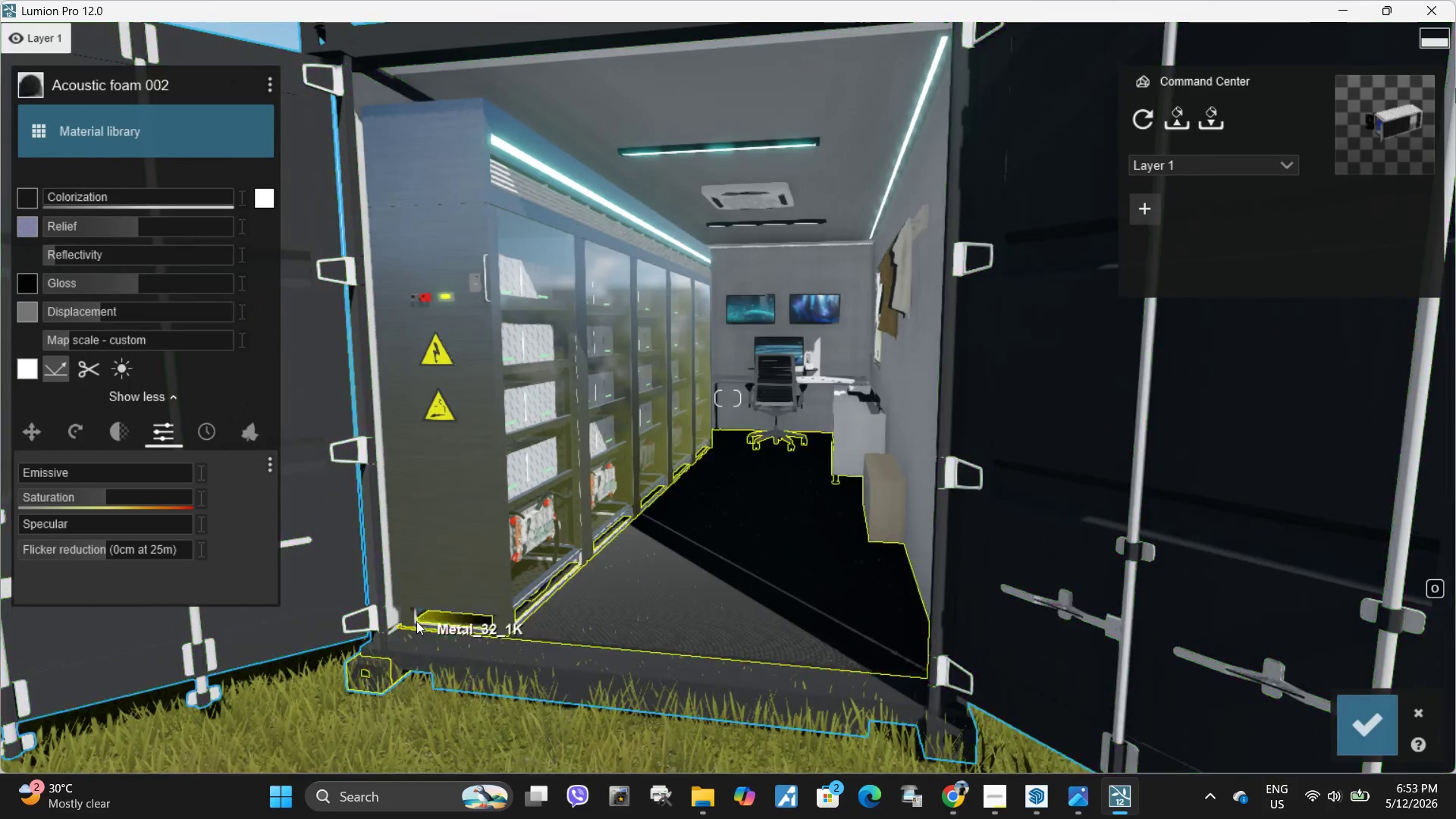 
hold_key(key=S, duration=1.8)
 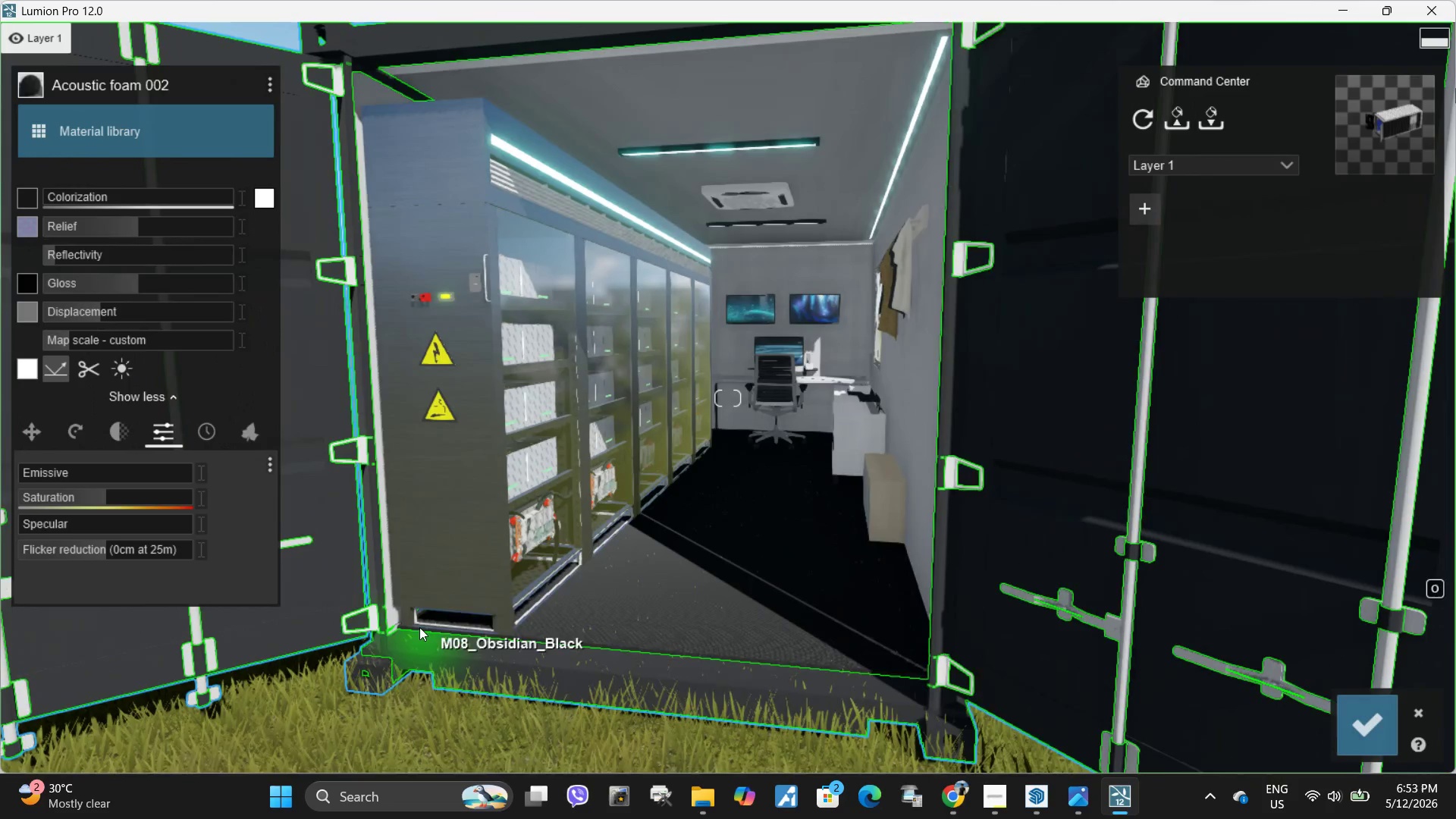 
hold_key(key=W, duration=0.31)
 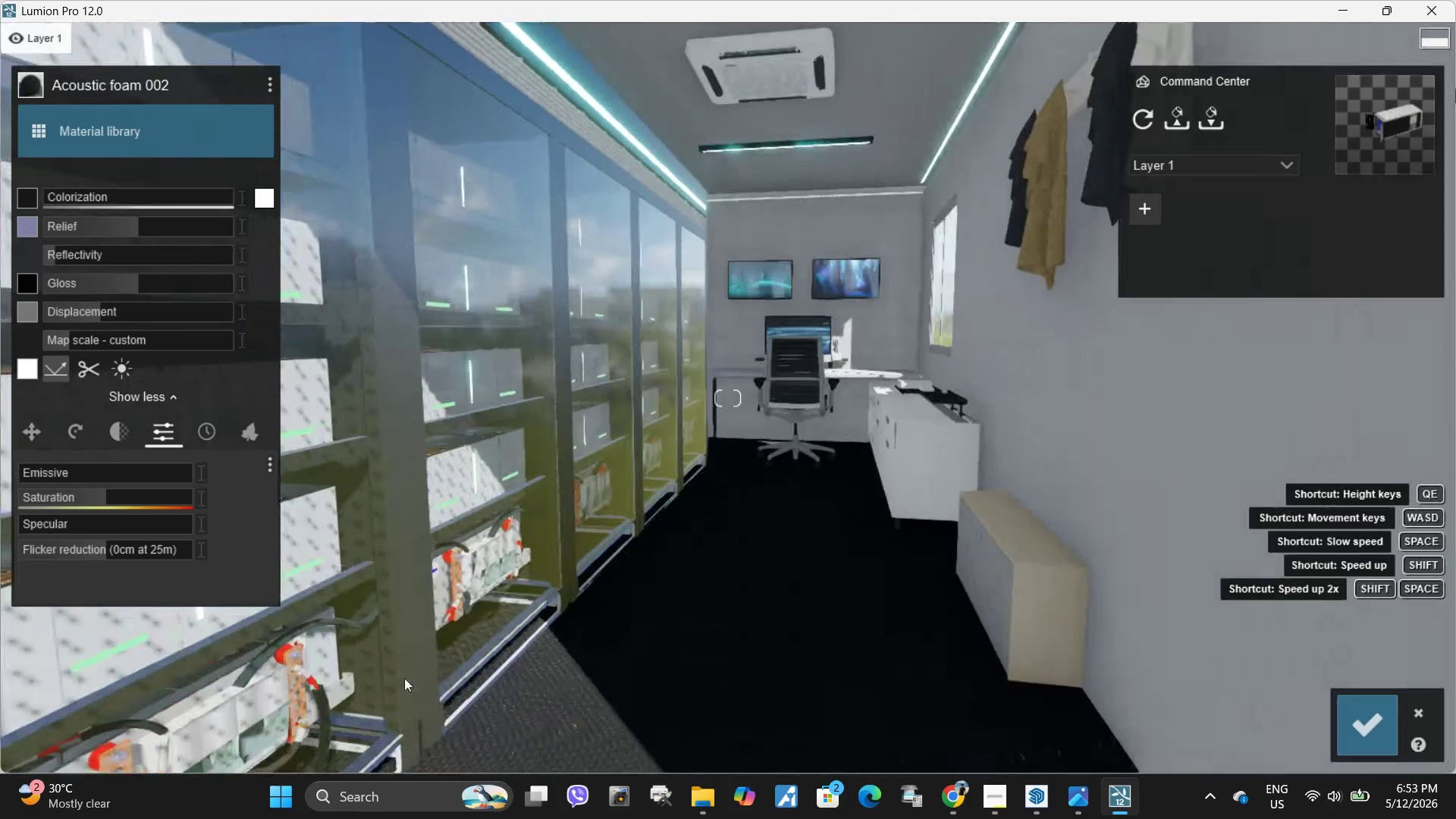 
type(ae)
 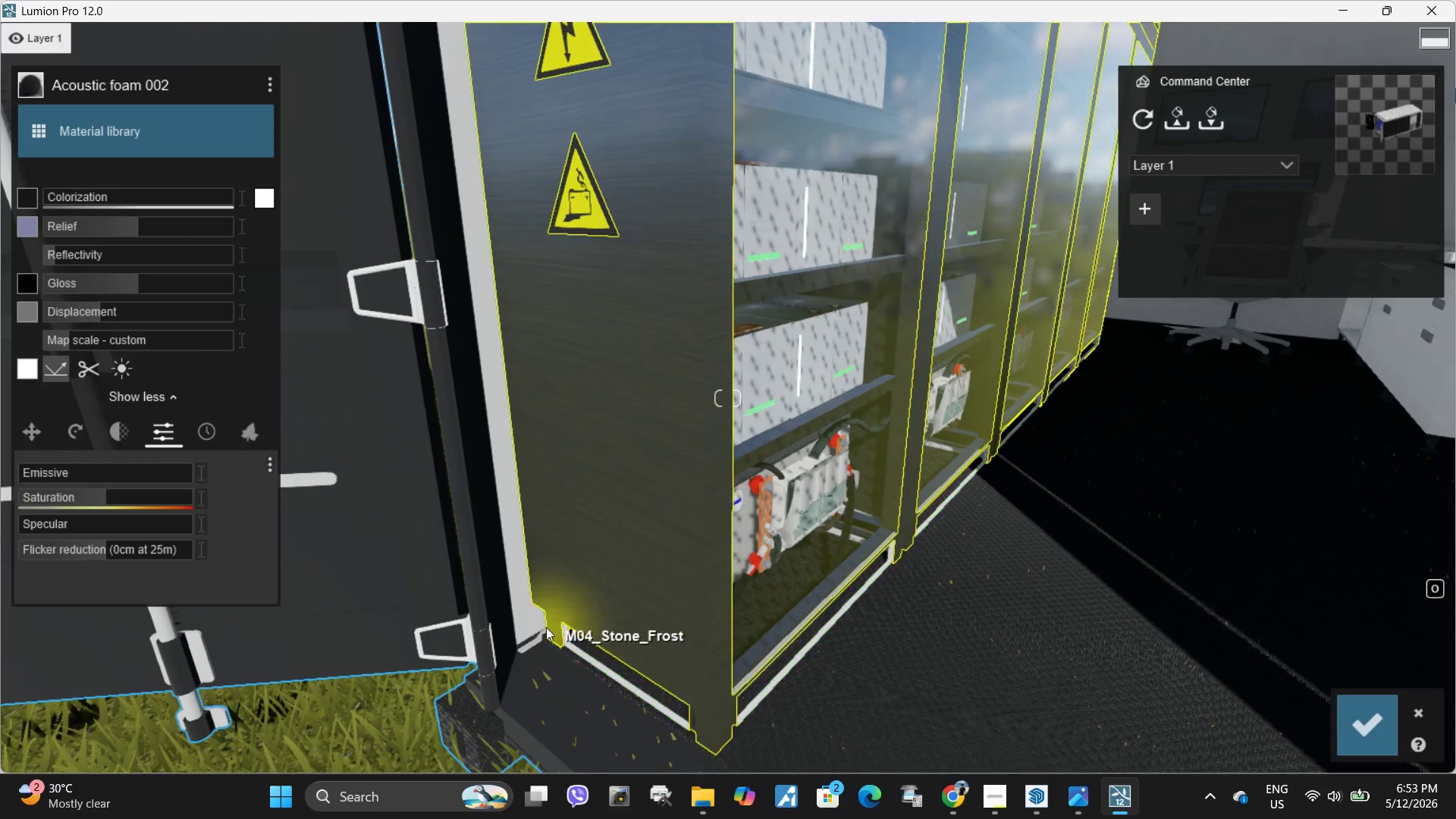 
left_click([550, 628])
 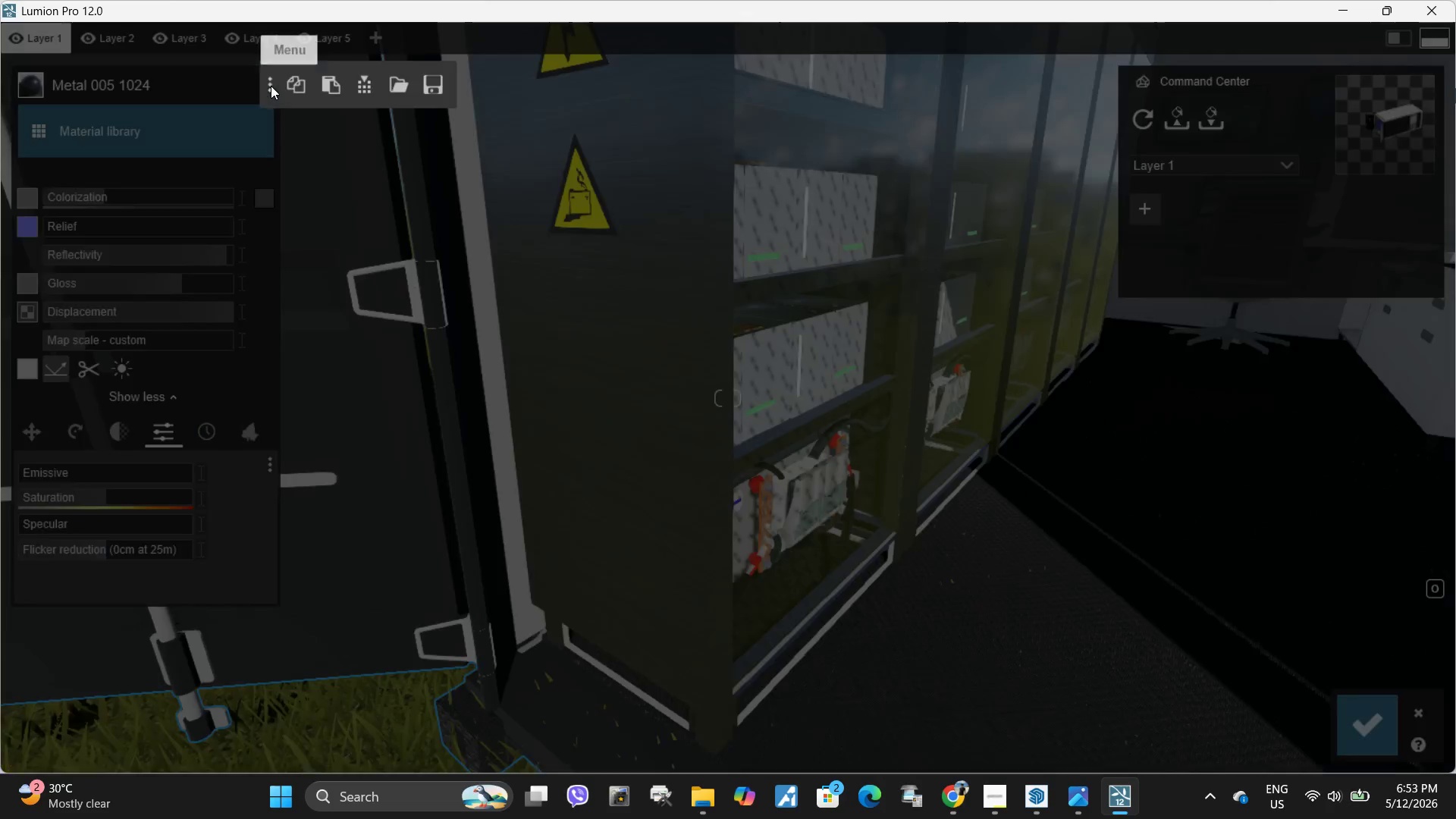 
double_click([297, 86])
 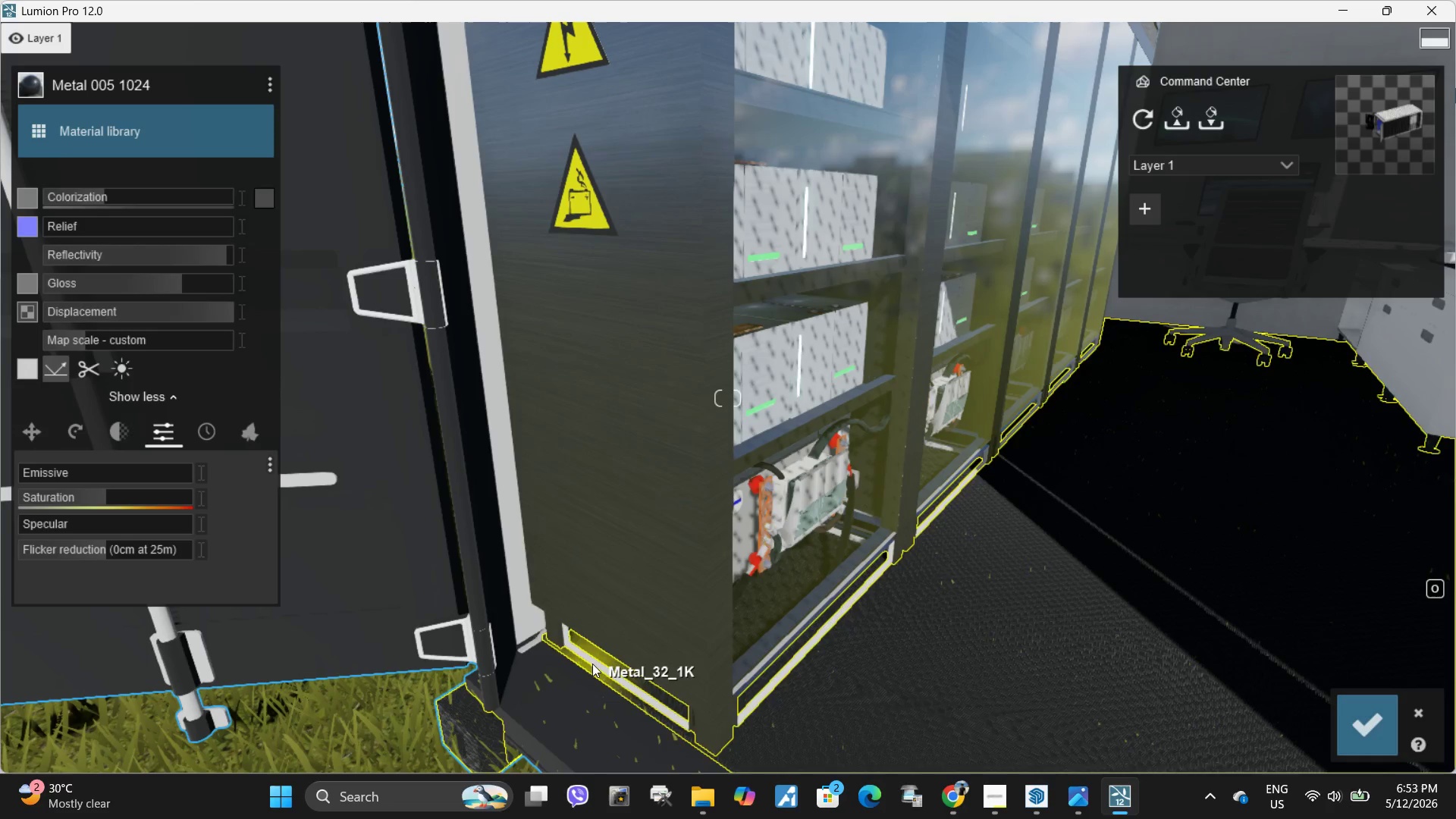 
left_click([595, 663])
 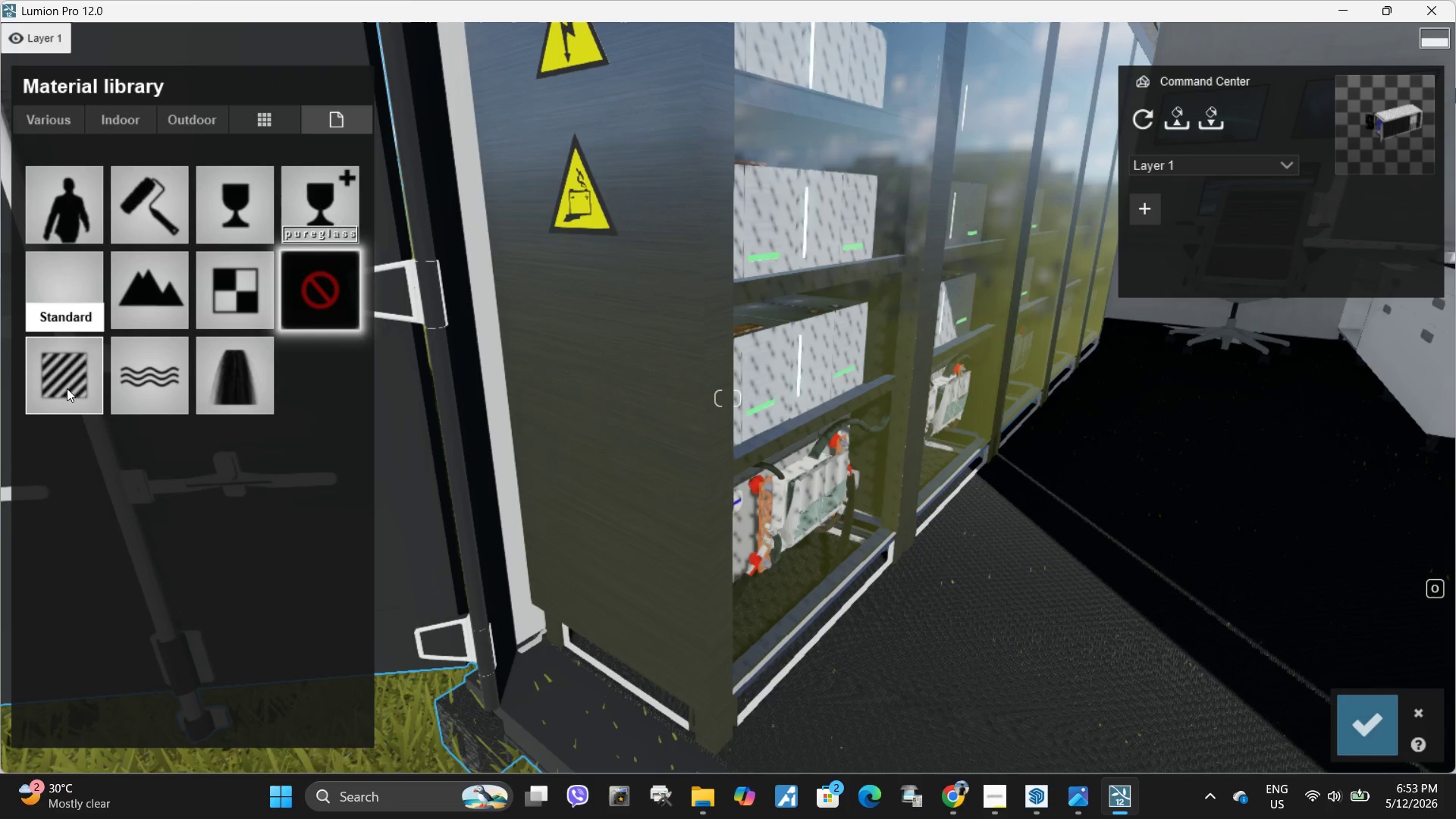 
left_click([67, 388])
 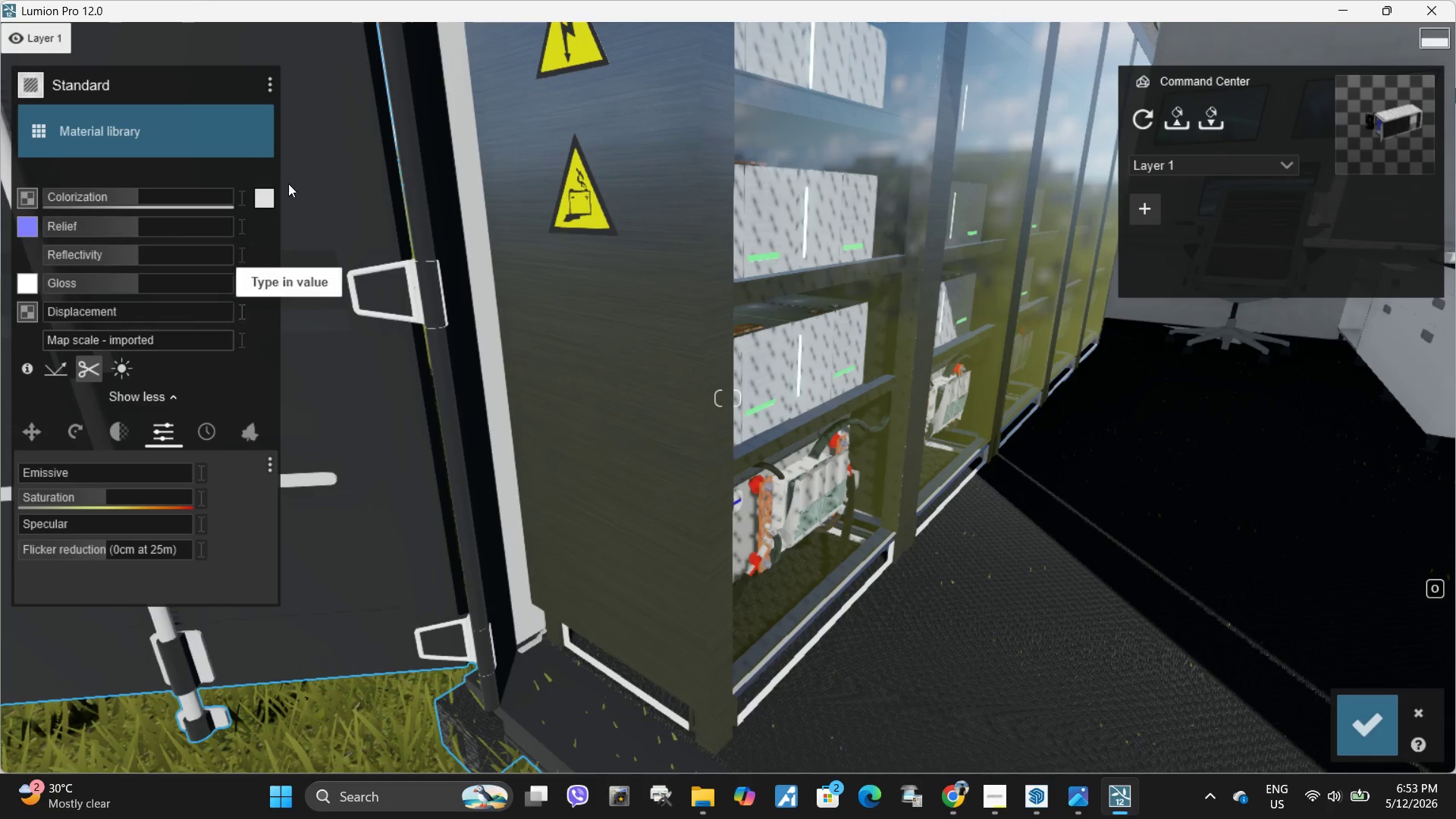 
left_click([273, 85])
 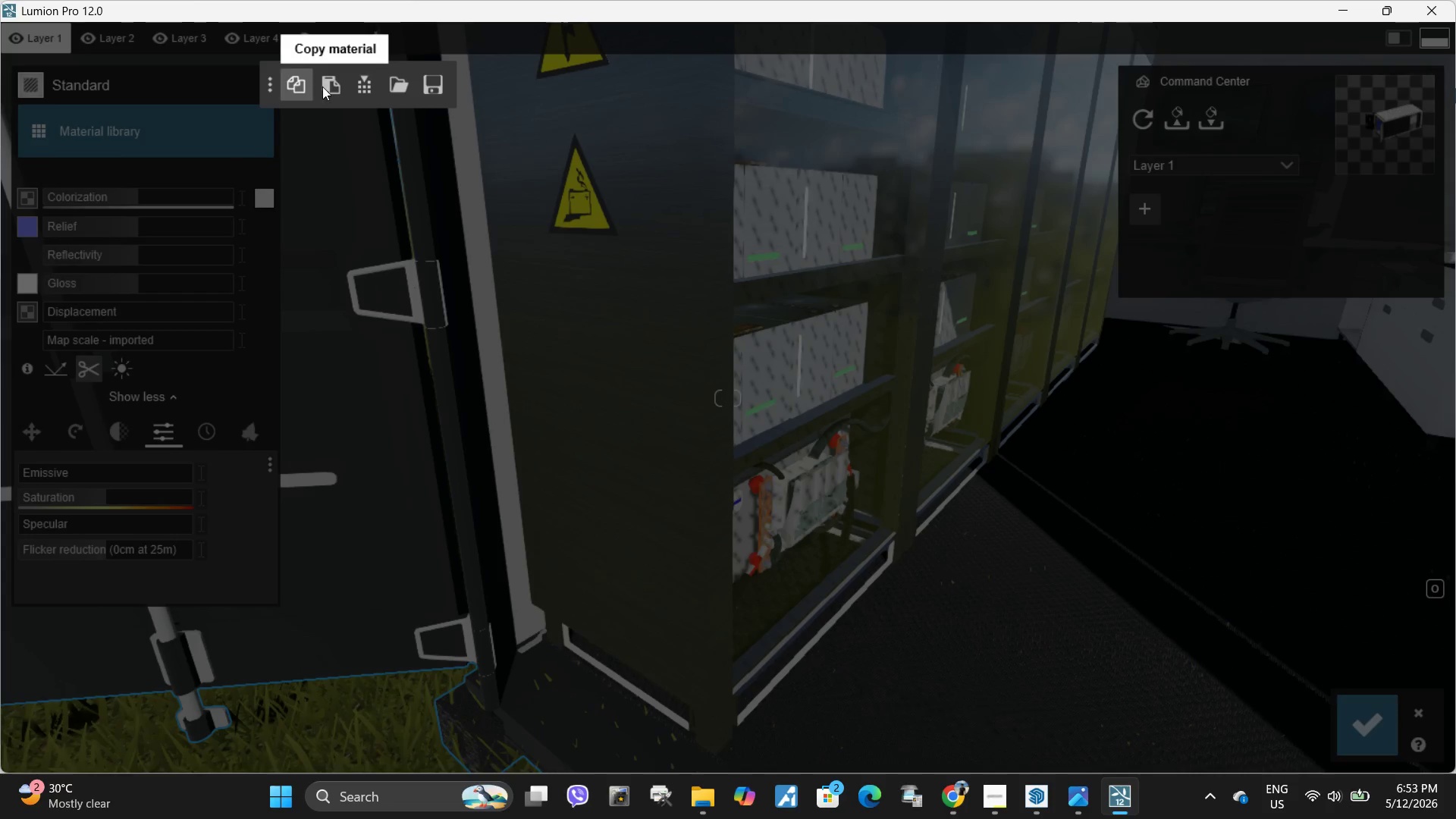 
left_click([323, 86])
 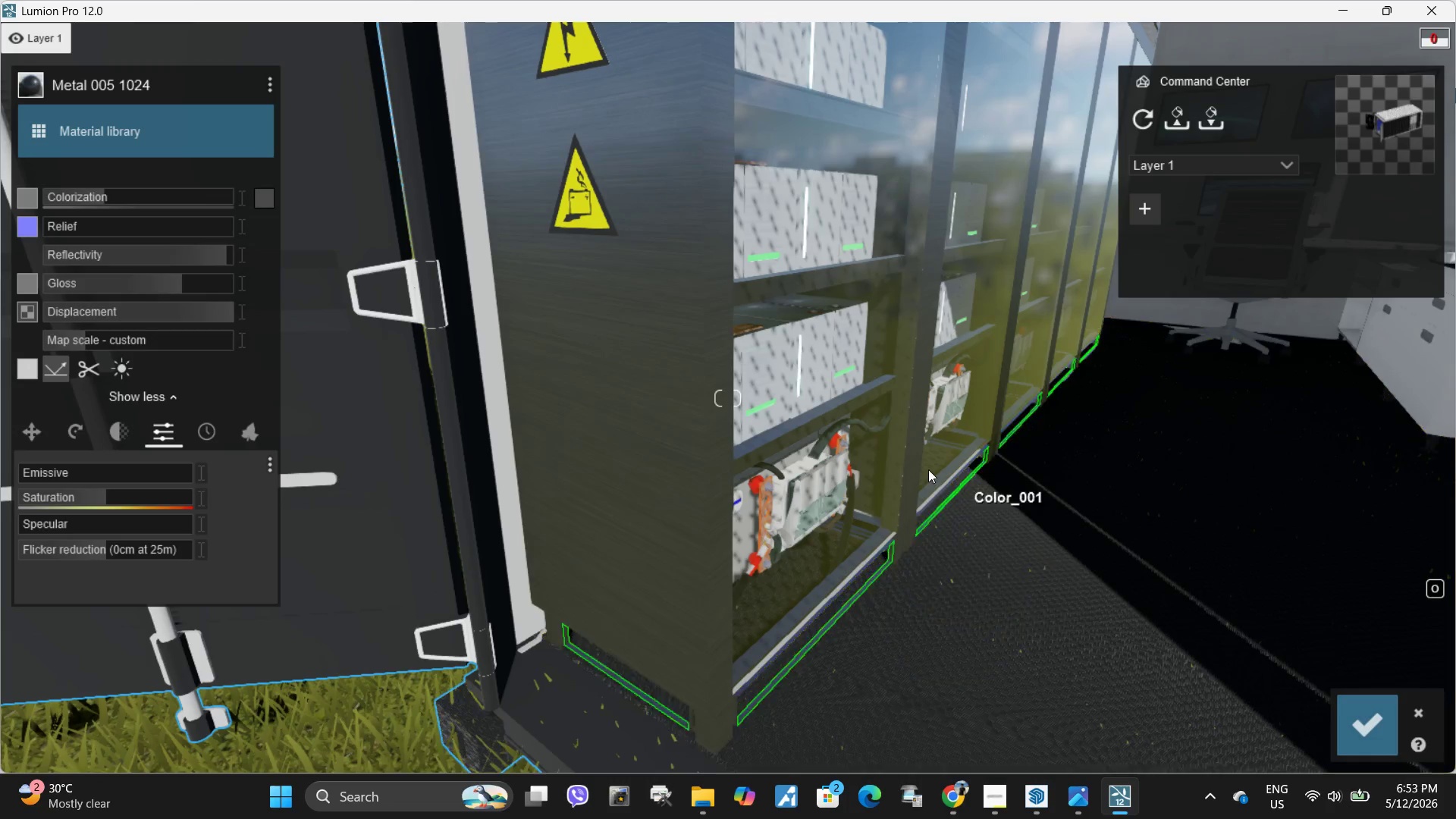 
hold_key(key=S, duration=0.59)
 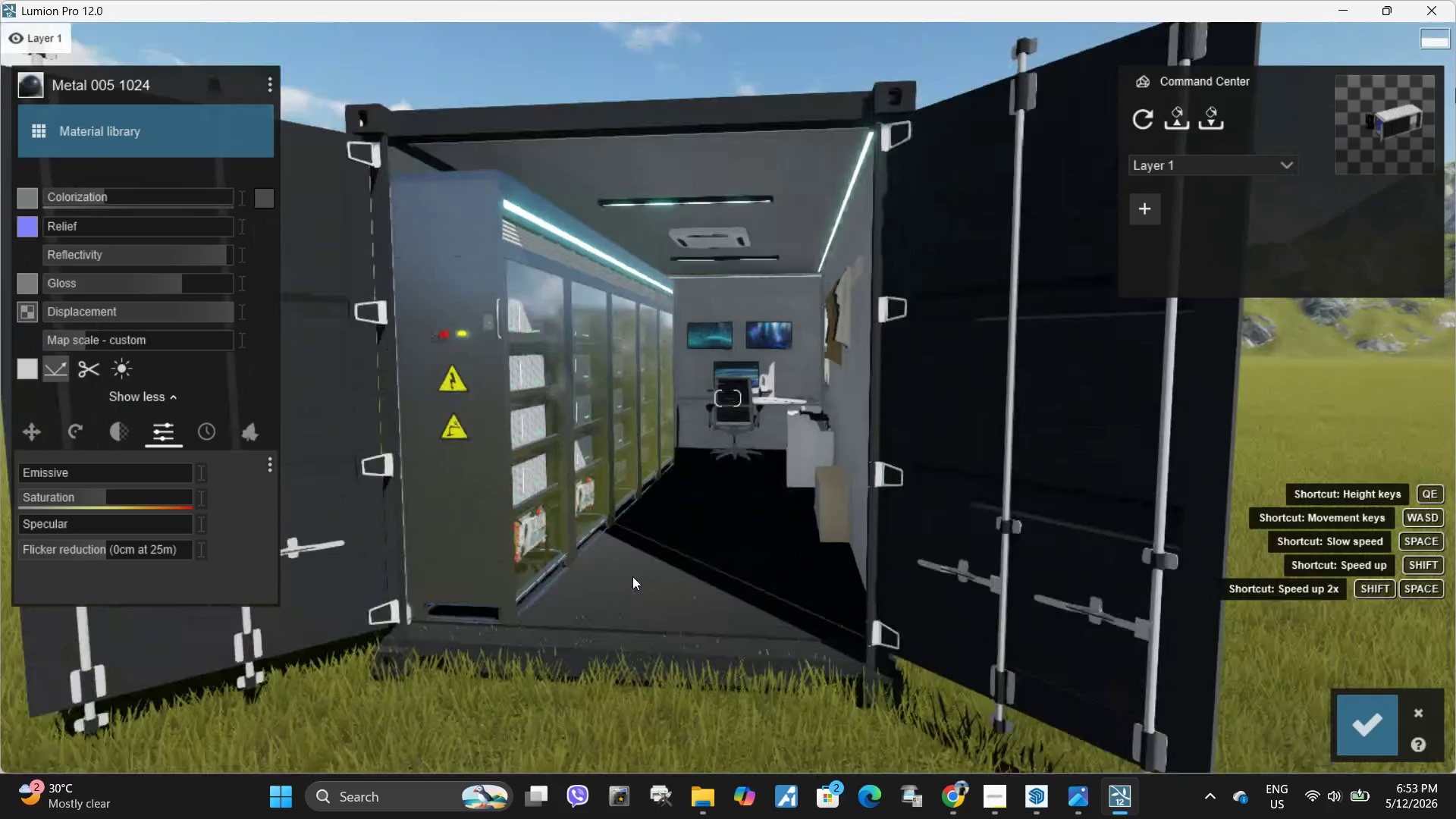 
type(eqawewwwww)
 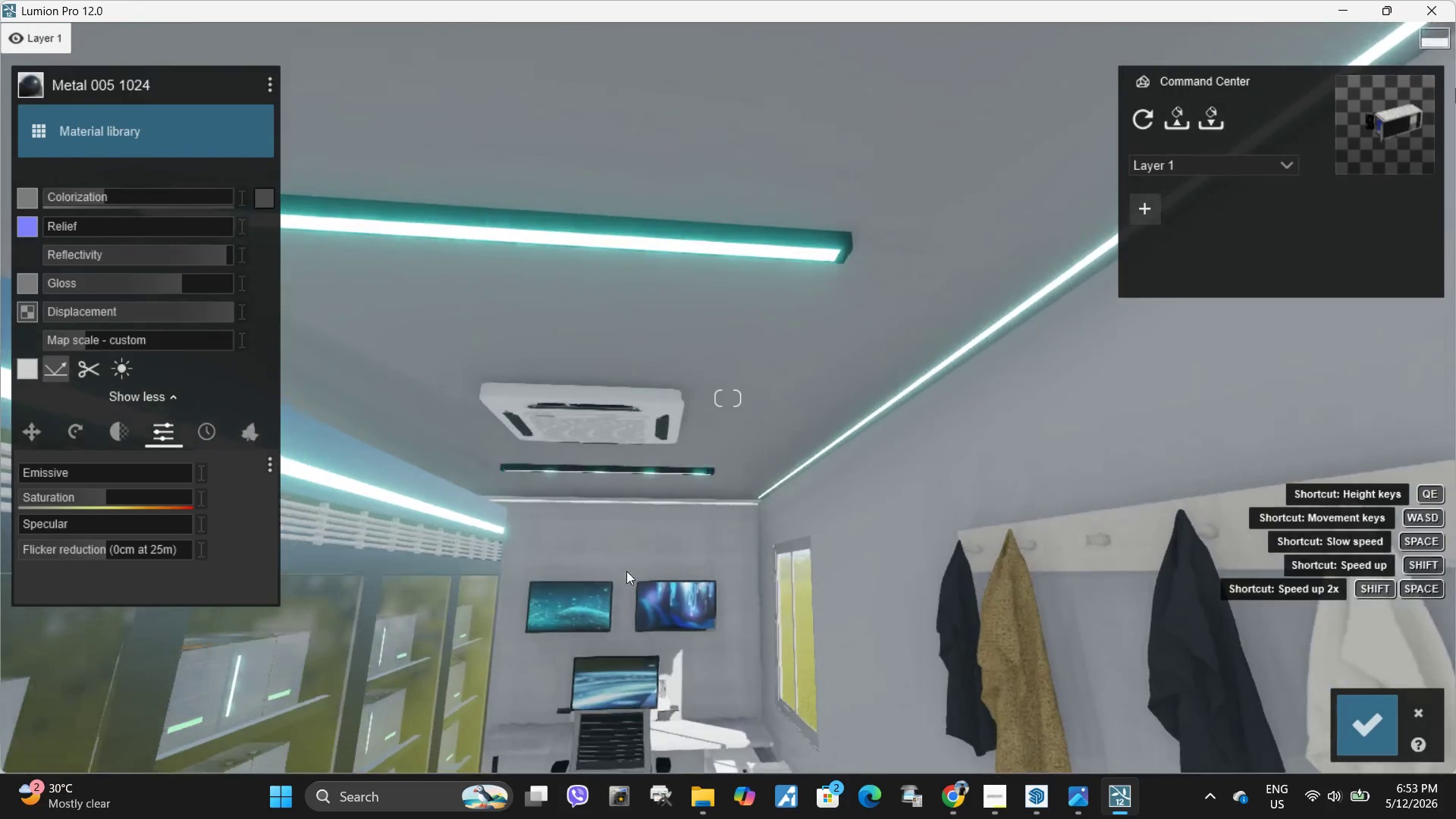 
hold_key(key=S, duration=0.45)
 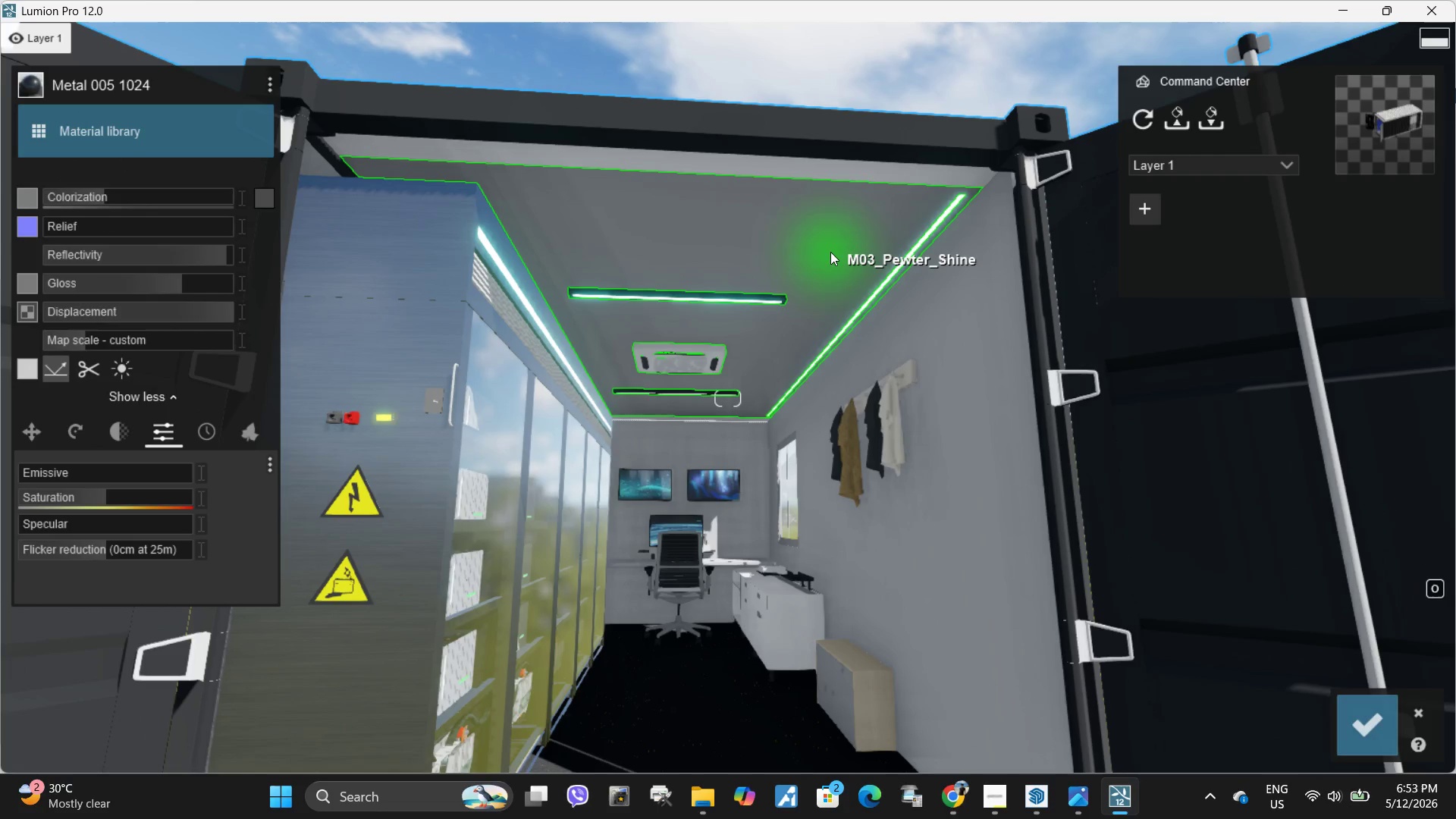 
wait(8.52)
 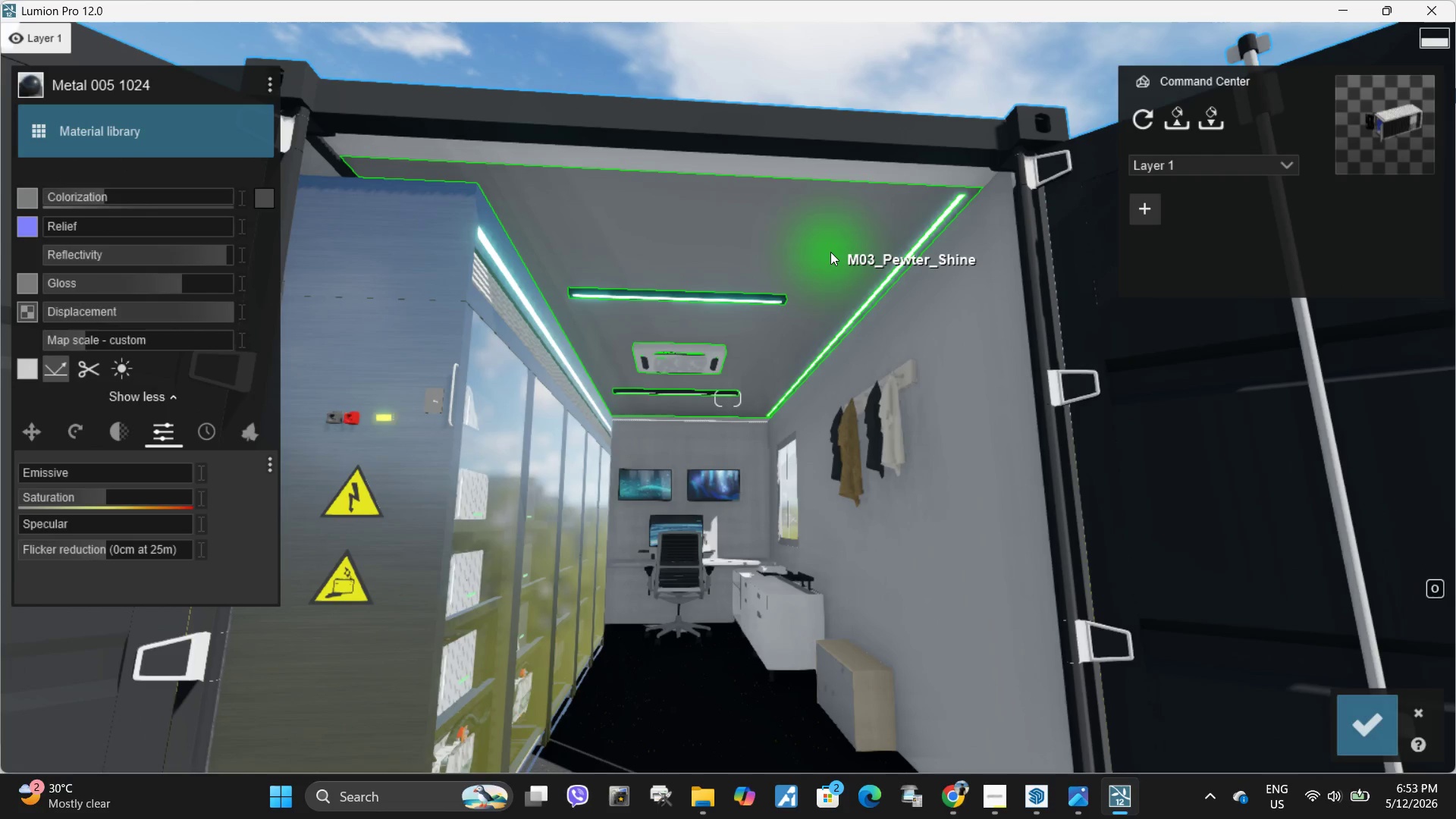 
left_click([752, 244])
 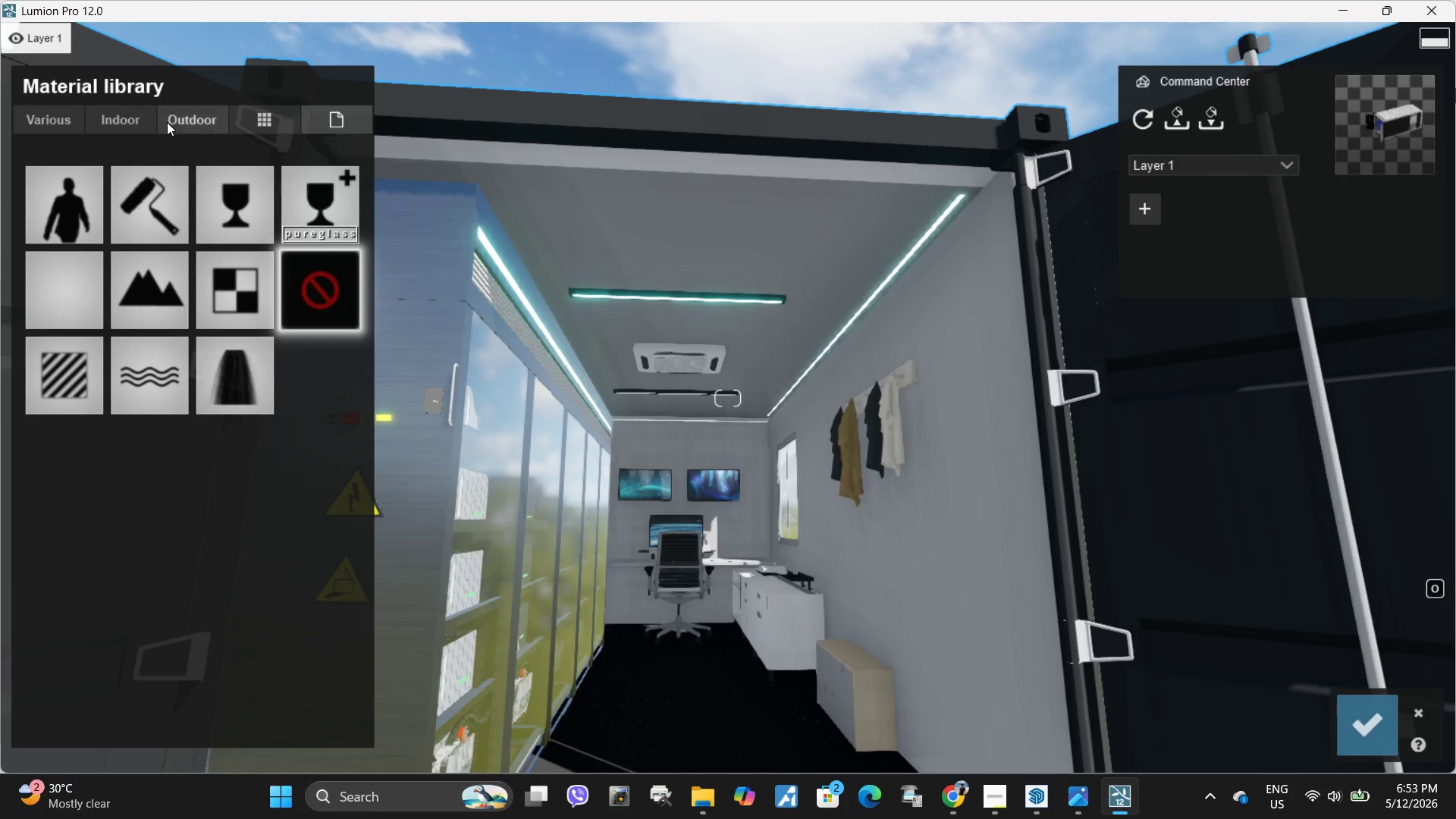 
left_click([174, 122])
 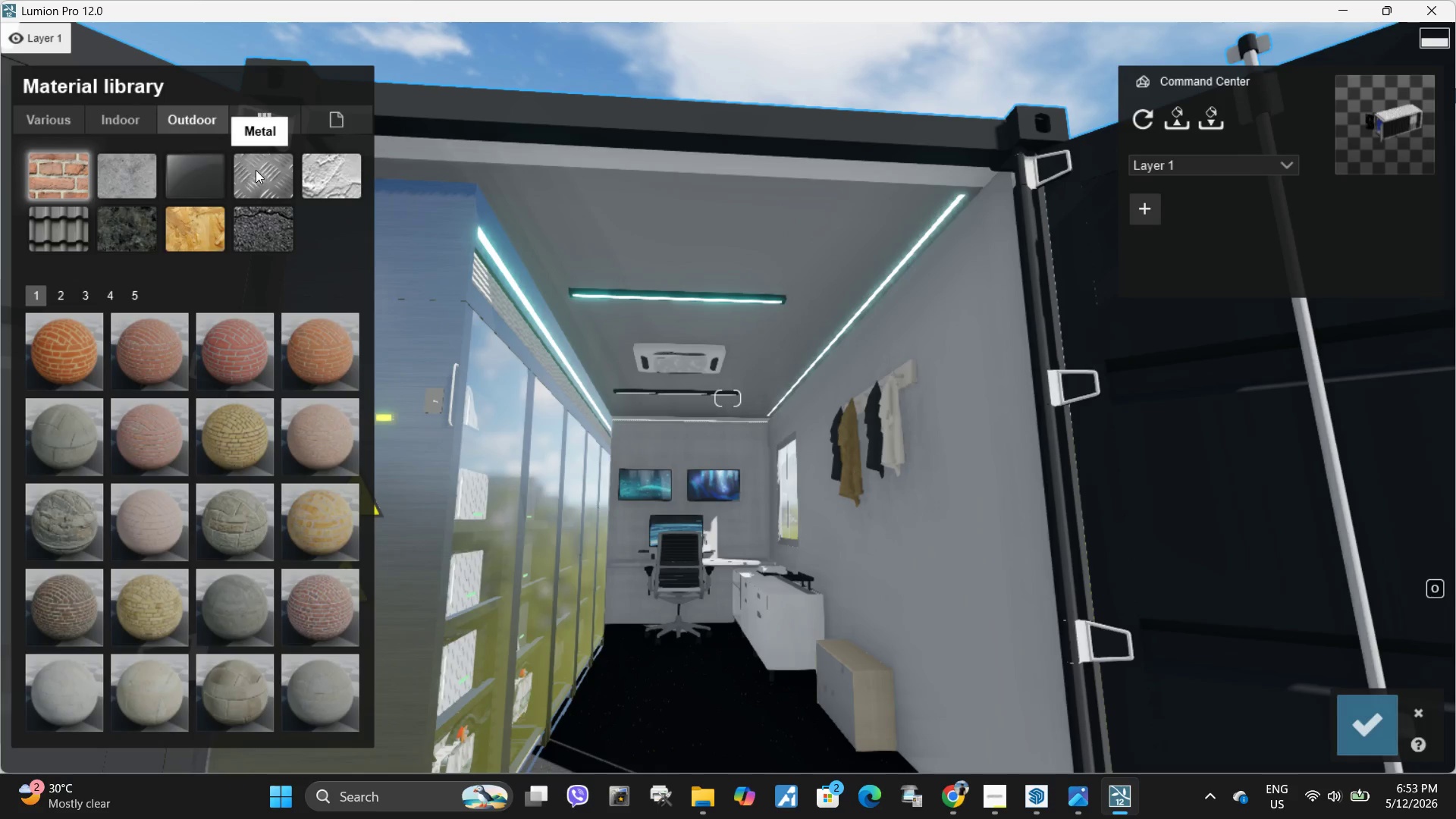 
left_click([257, 171])
 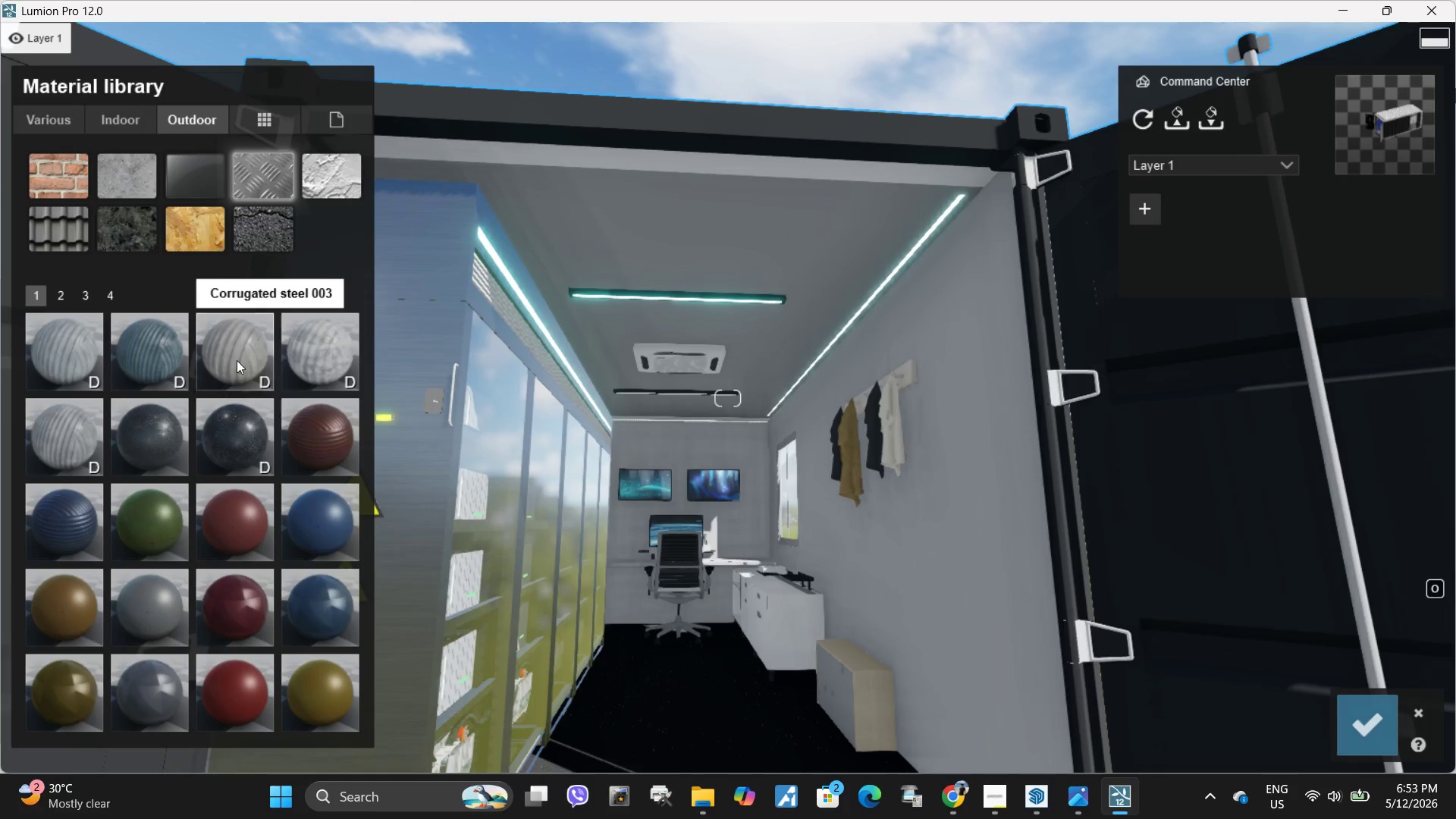 
left_click([239, 355])
 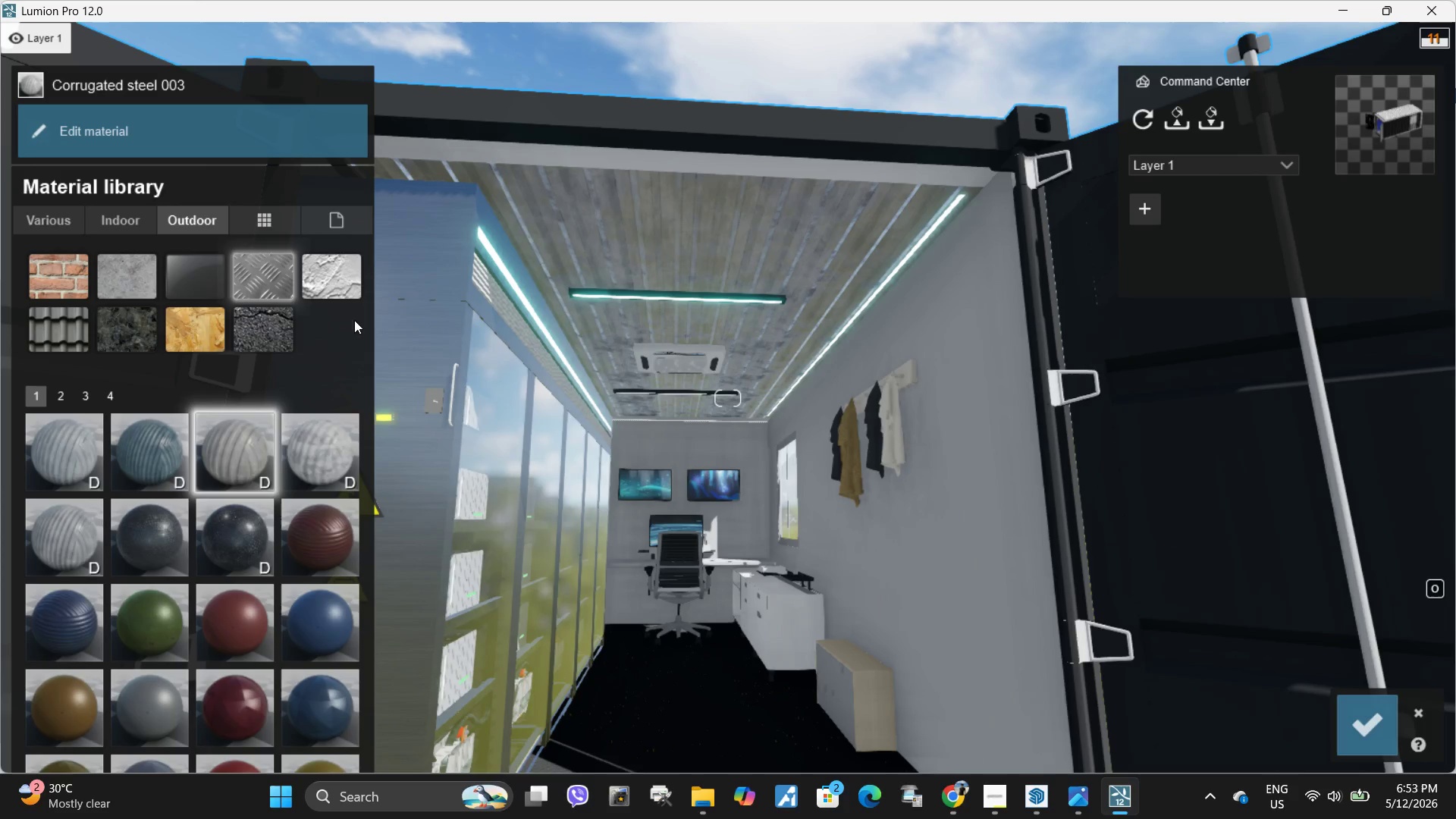 
left_click([69, 453])
 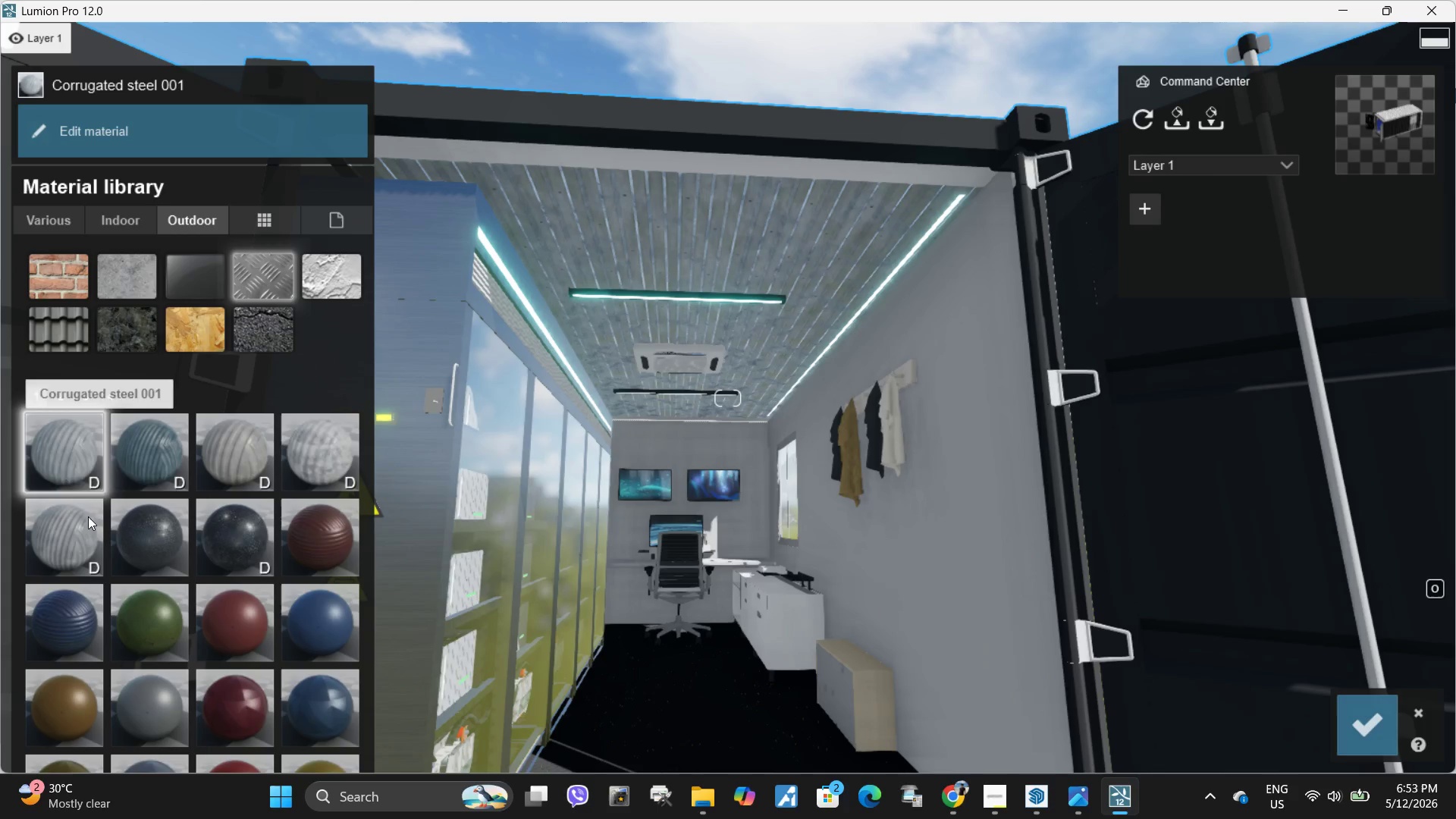 
left_click([76, 530])
 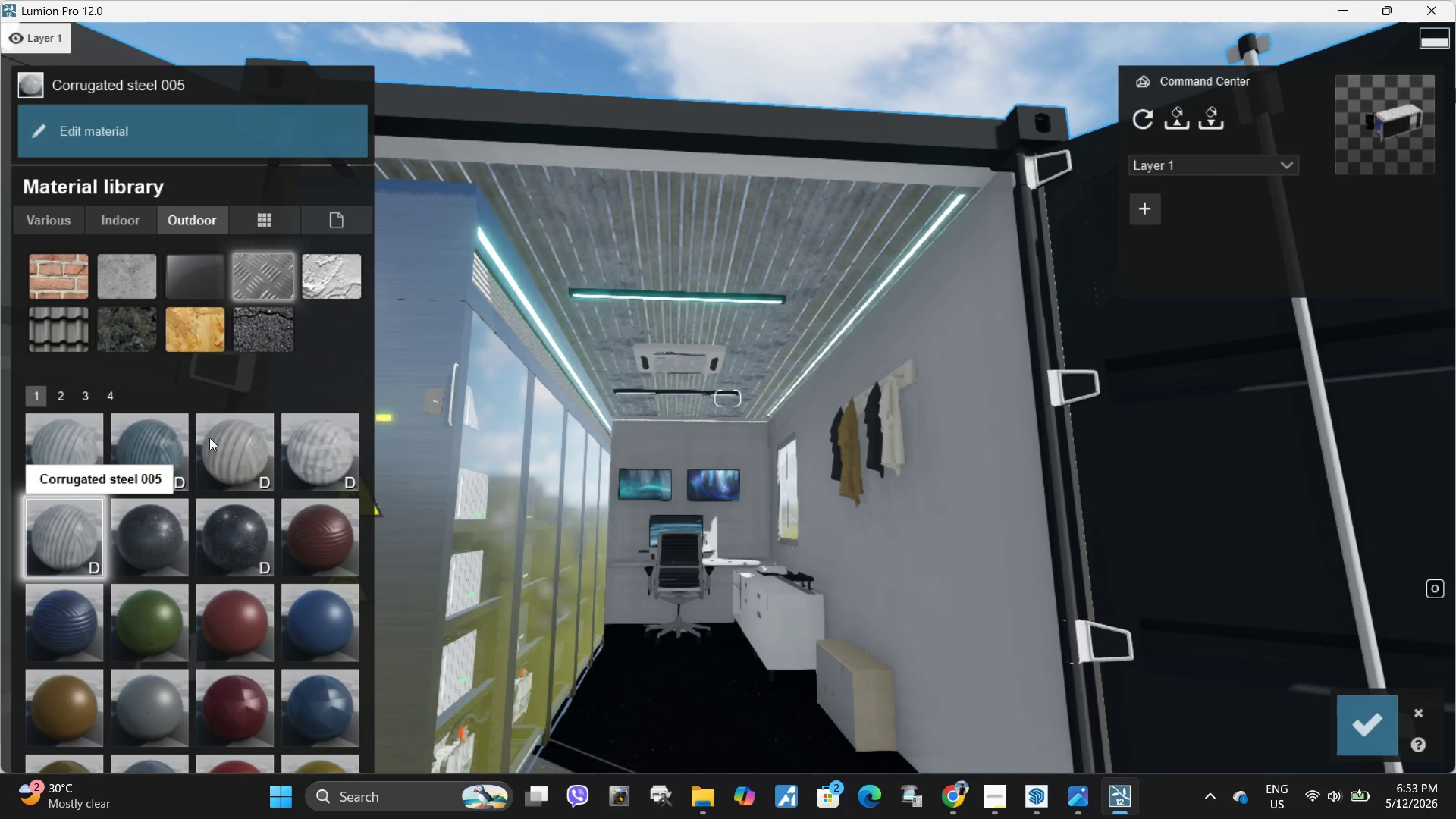 
left_click([315, 455])
 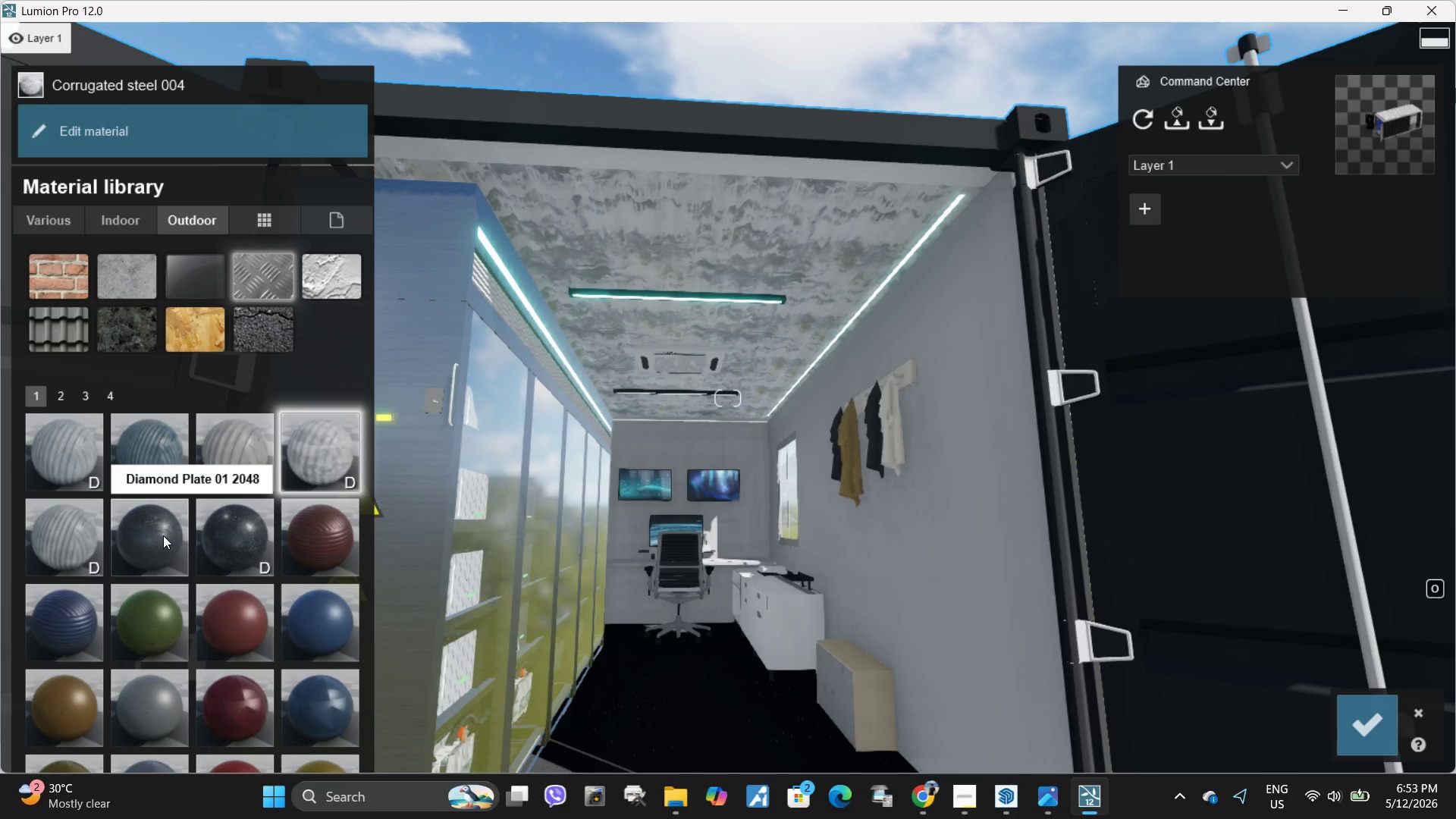 
left_click([158, 435])
 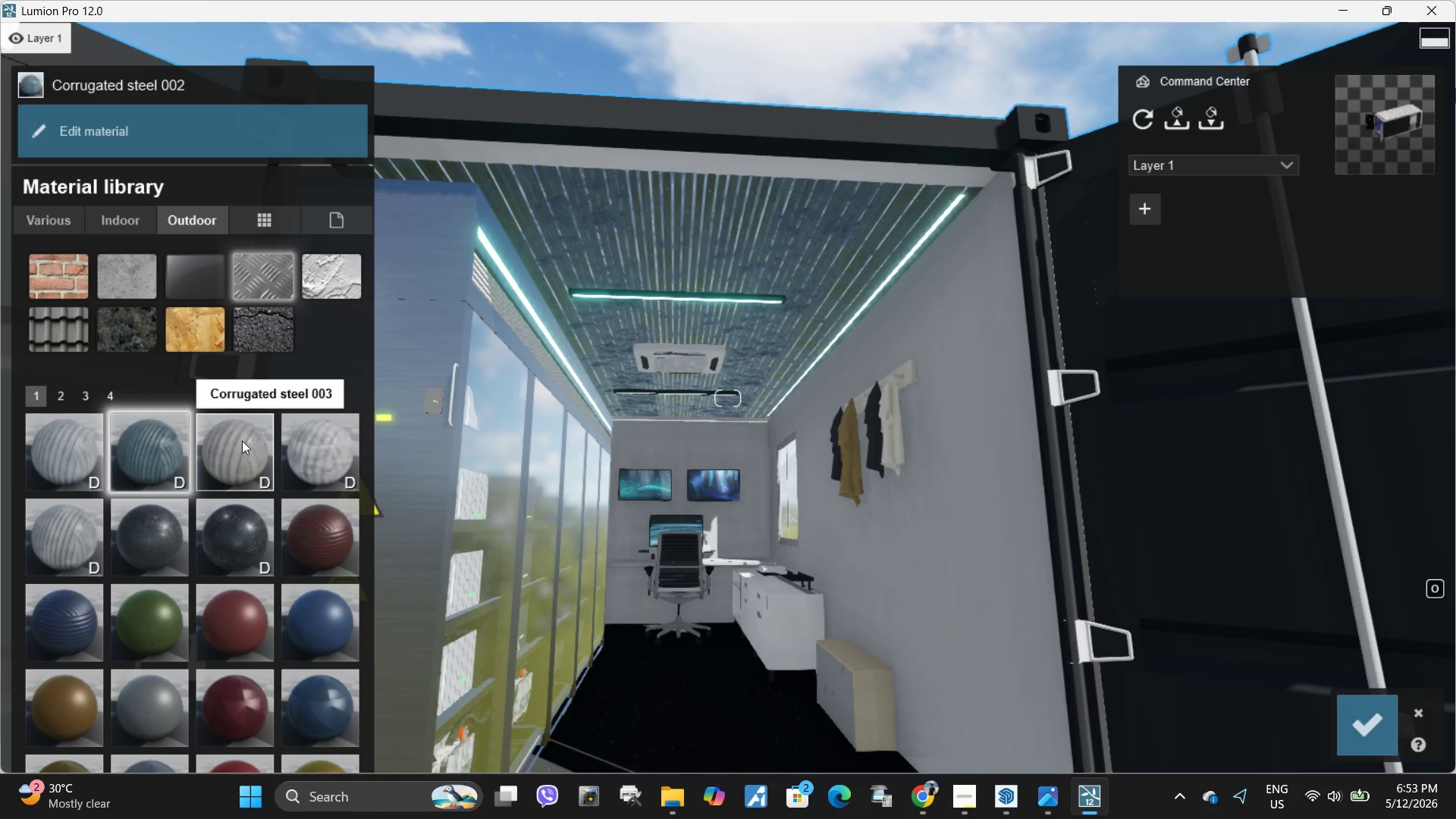 
left_click([242, 441])
 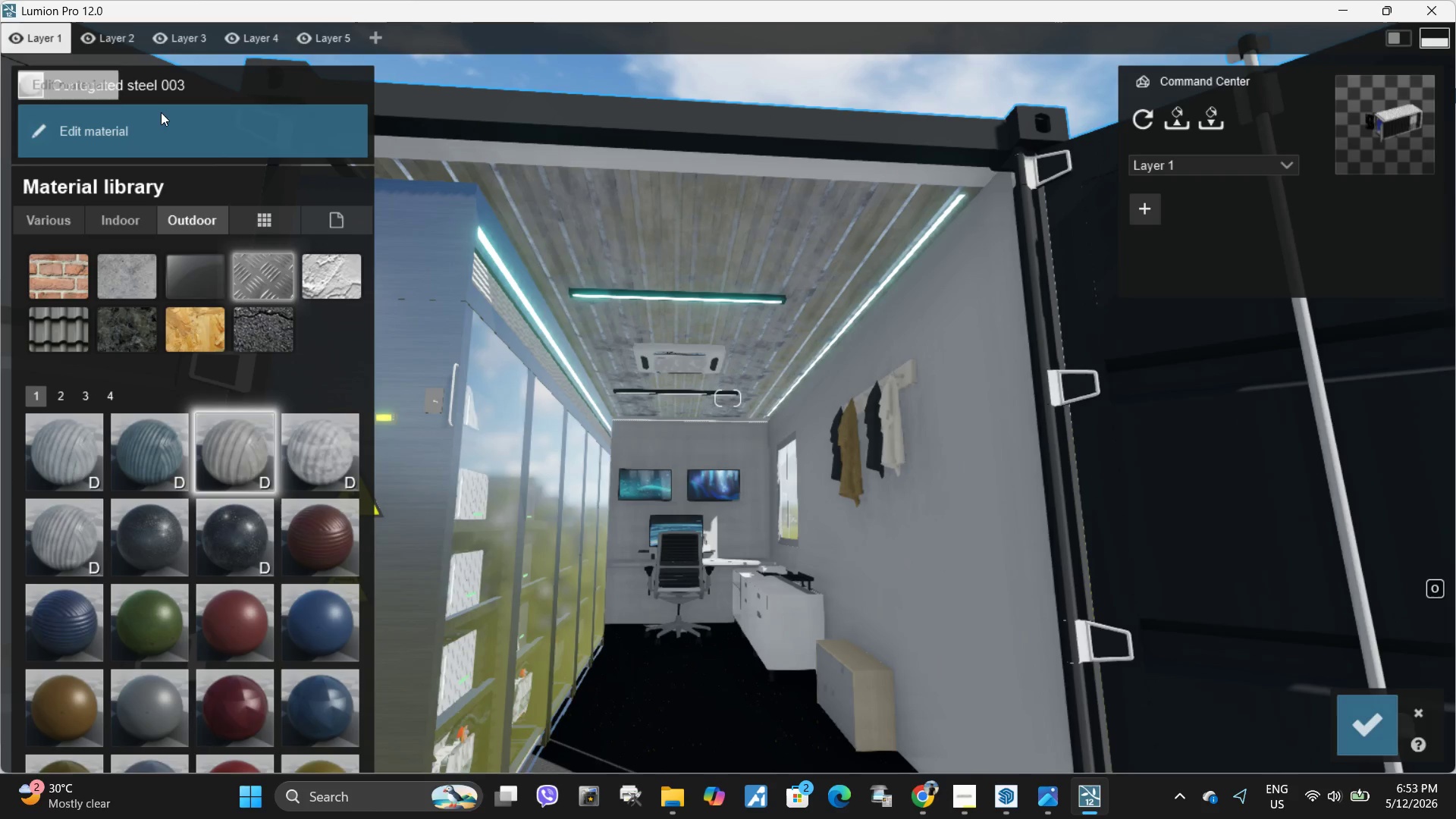 
left_click([150, 132])
 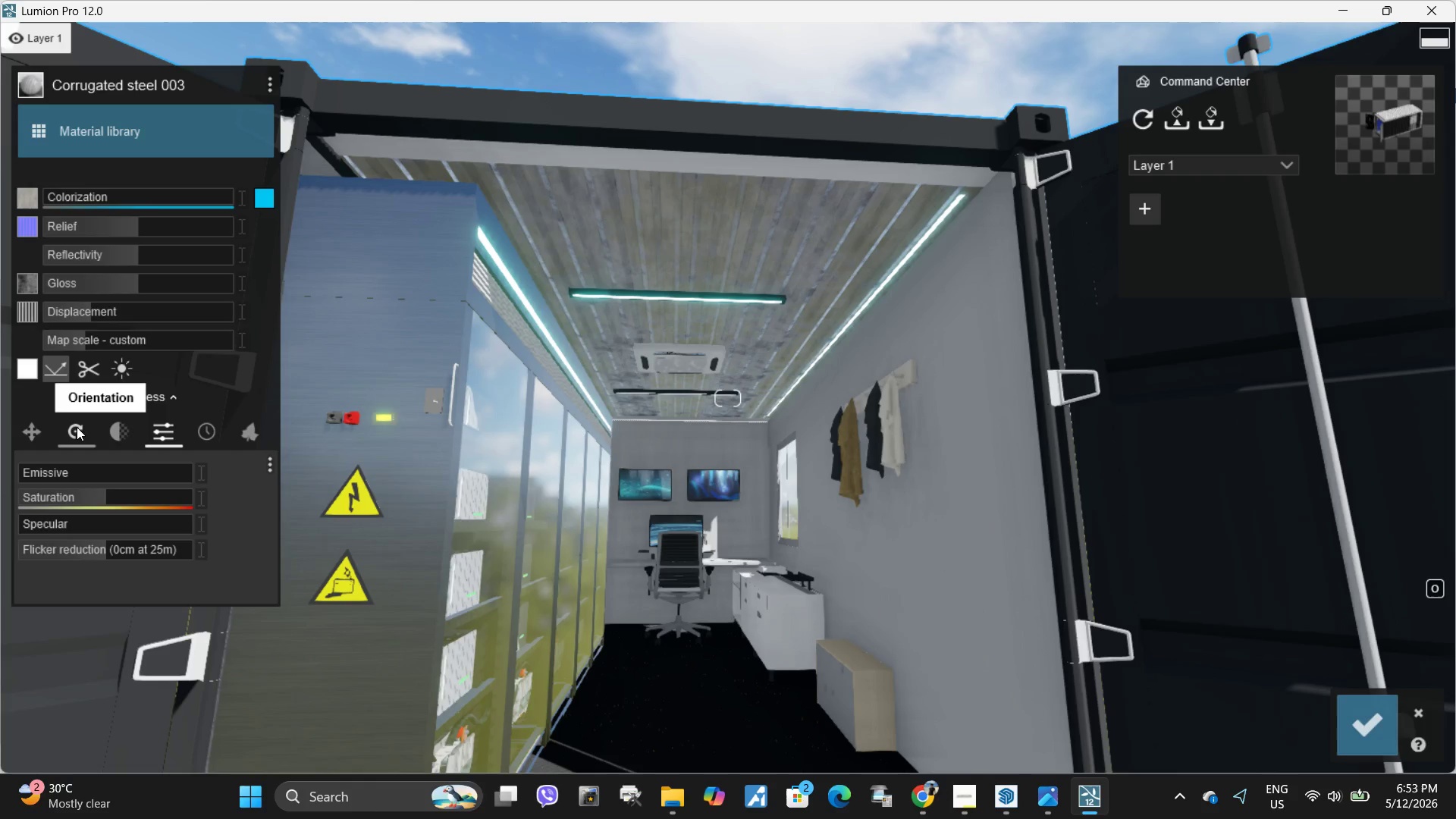 
left_click([77, 427])
 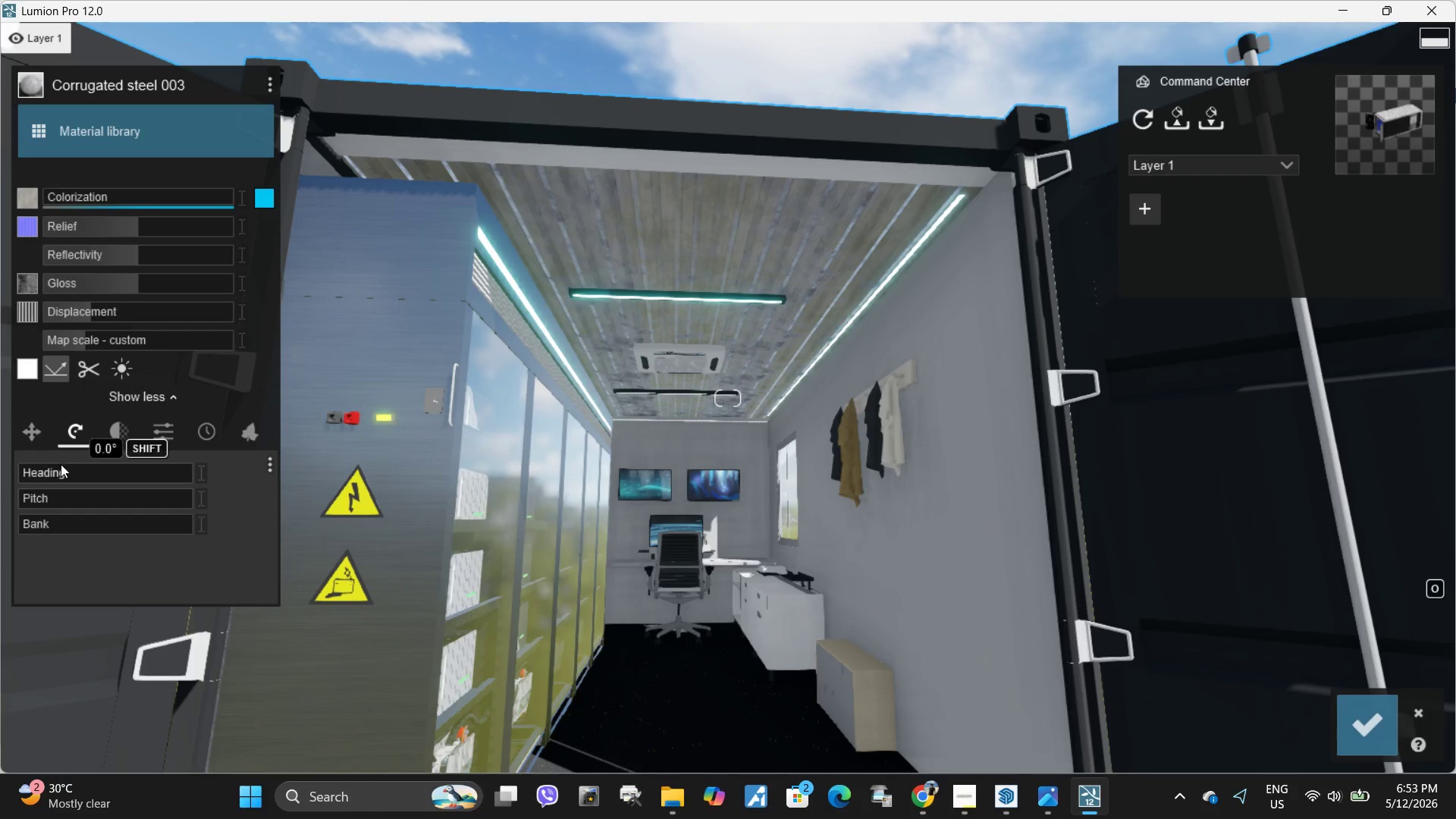 
left_click_drag(start_coordinate=[61, 472], to_coordinate=[67, 472])
 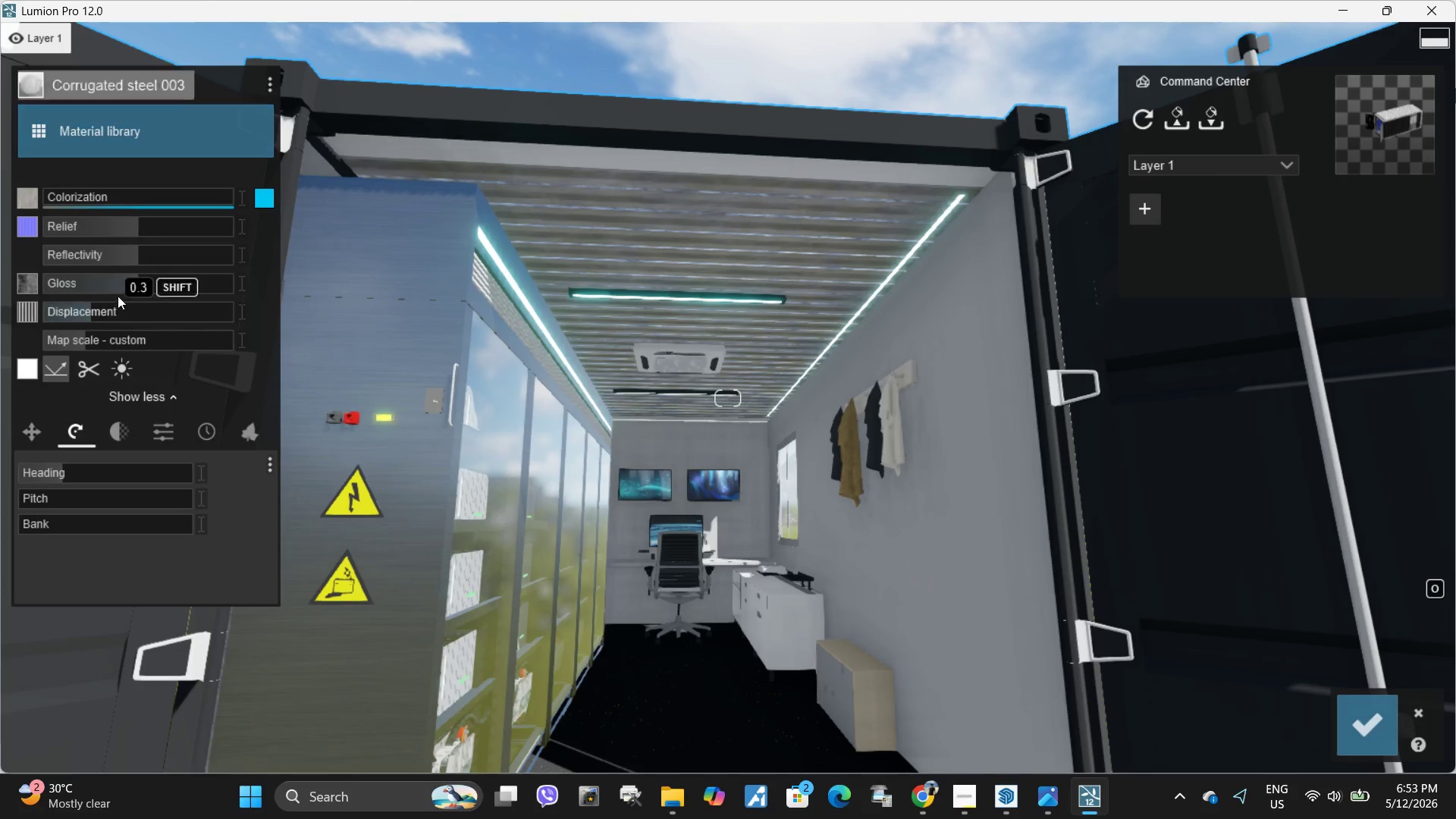 
left_click_drag(start_coordinate=[116, 229], to_coordinate=[71, 236])
 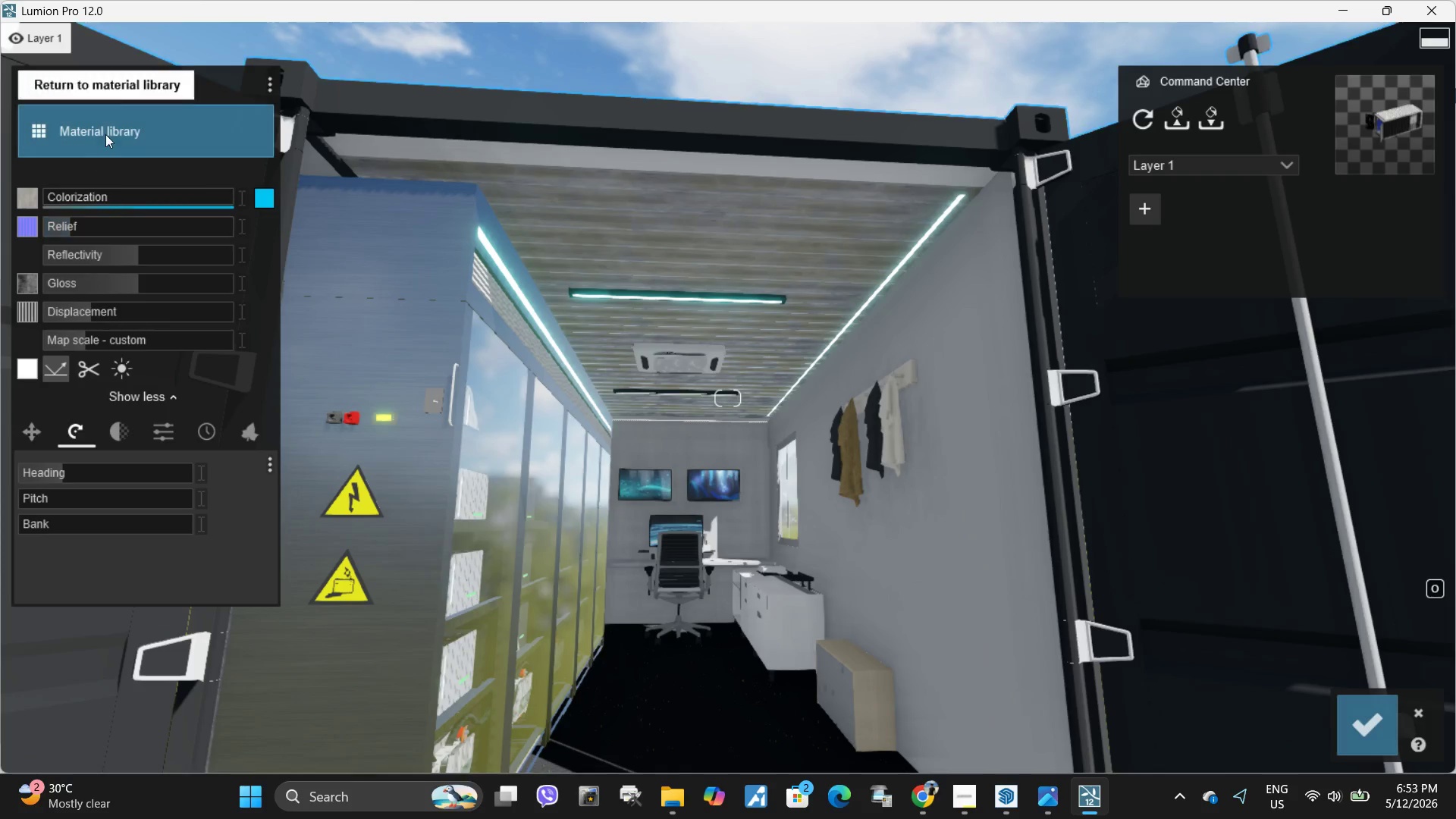 
left_click([107, 132])
 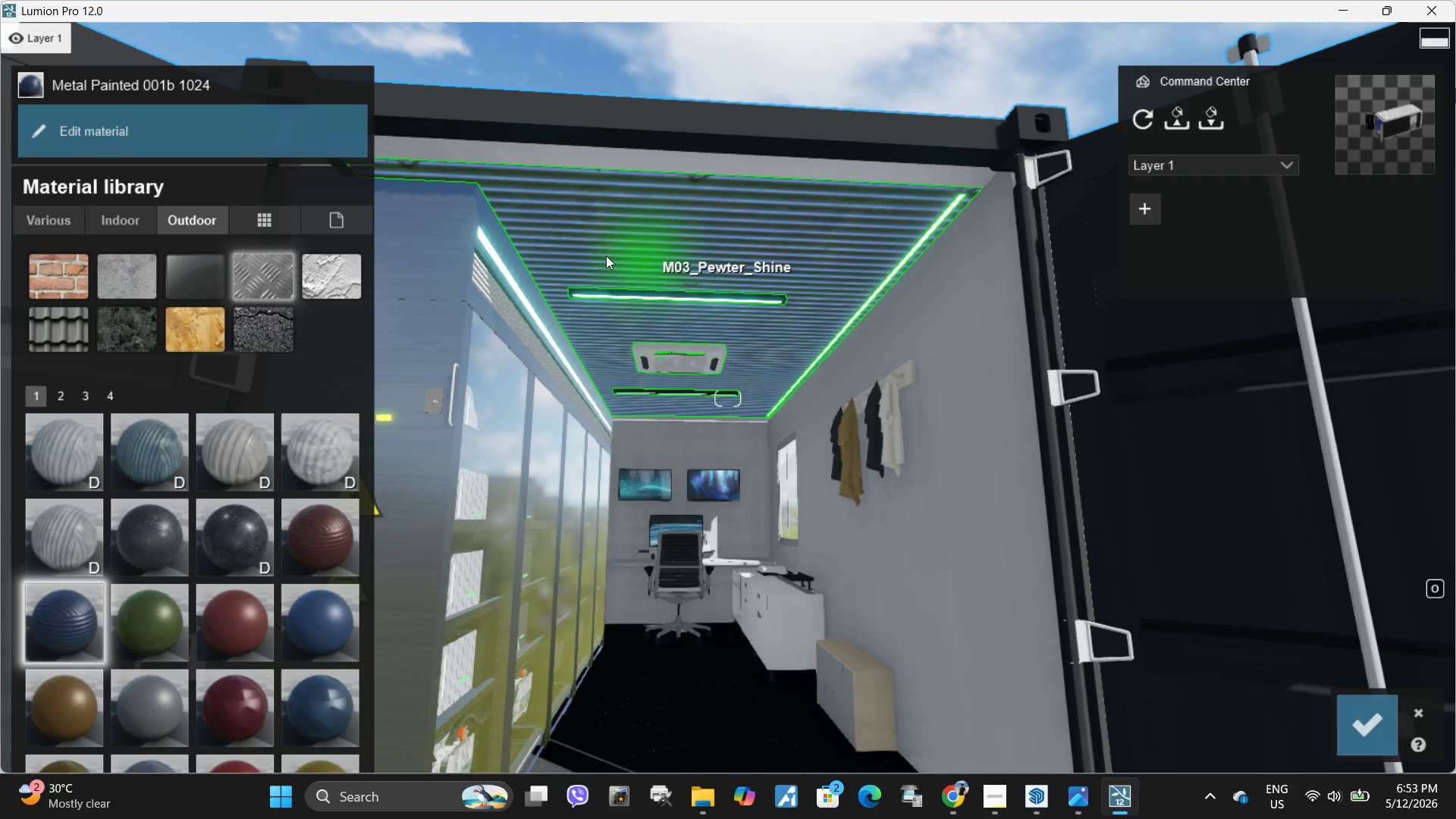 
type(ww)
 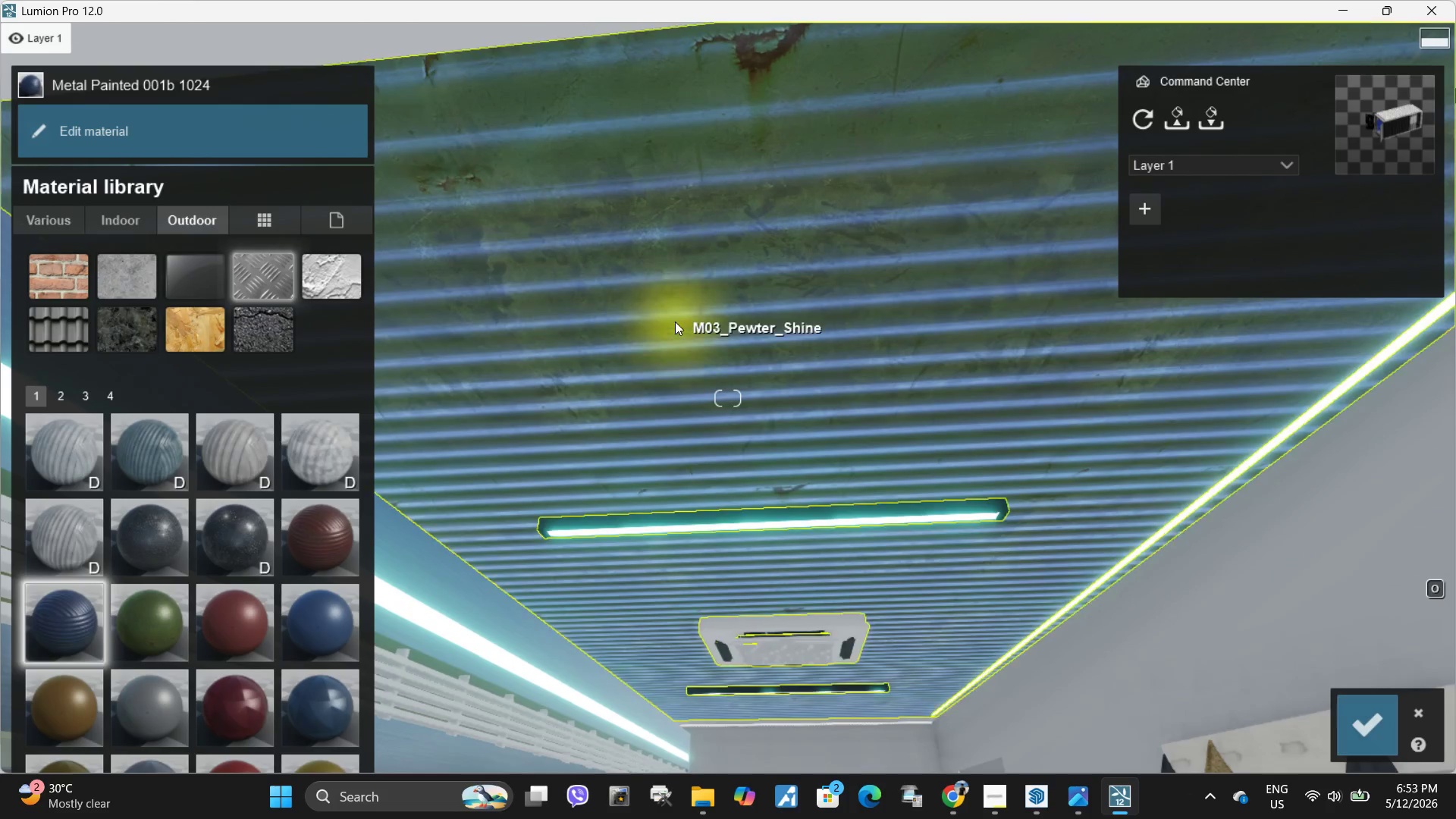 
left_click([686, 359])
 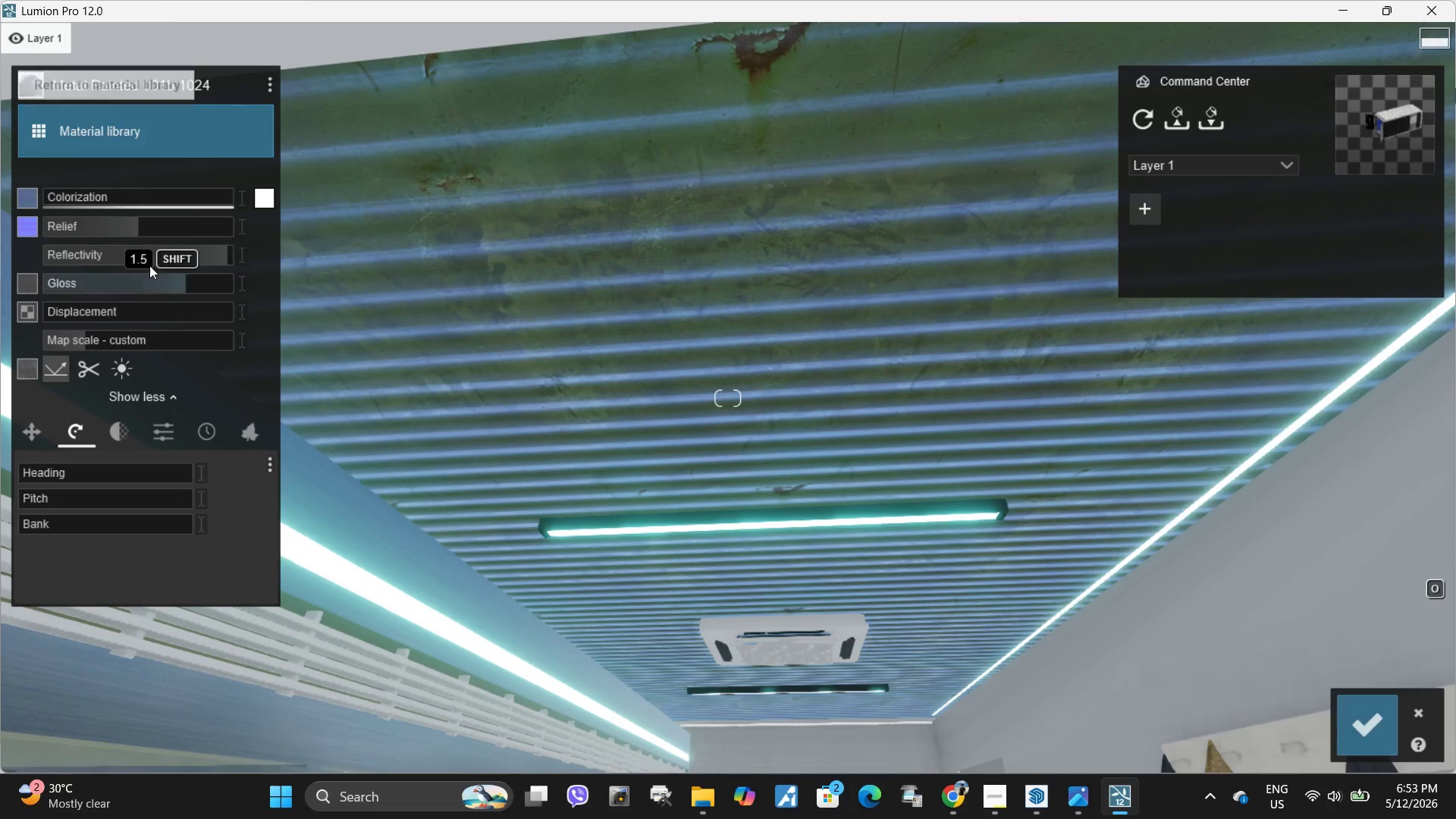 
left_click_drag(start_coordinate=[143, 226], to_coordinate=[158, 233])
 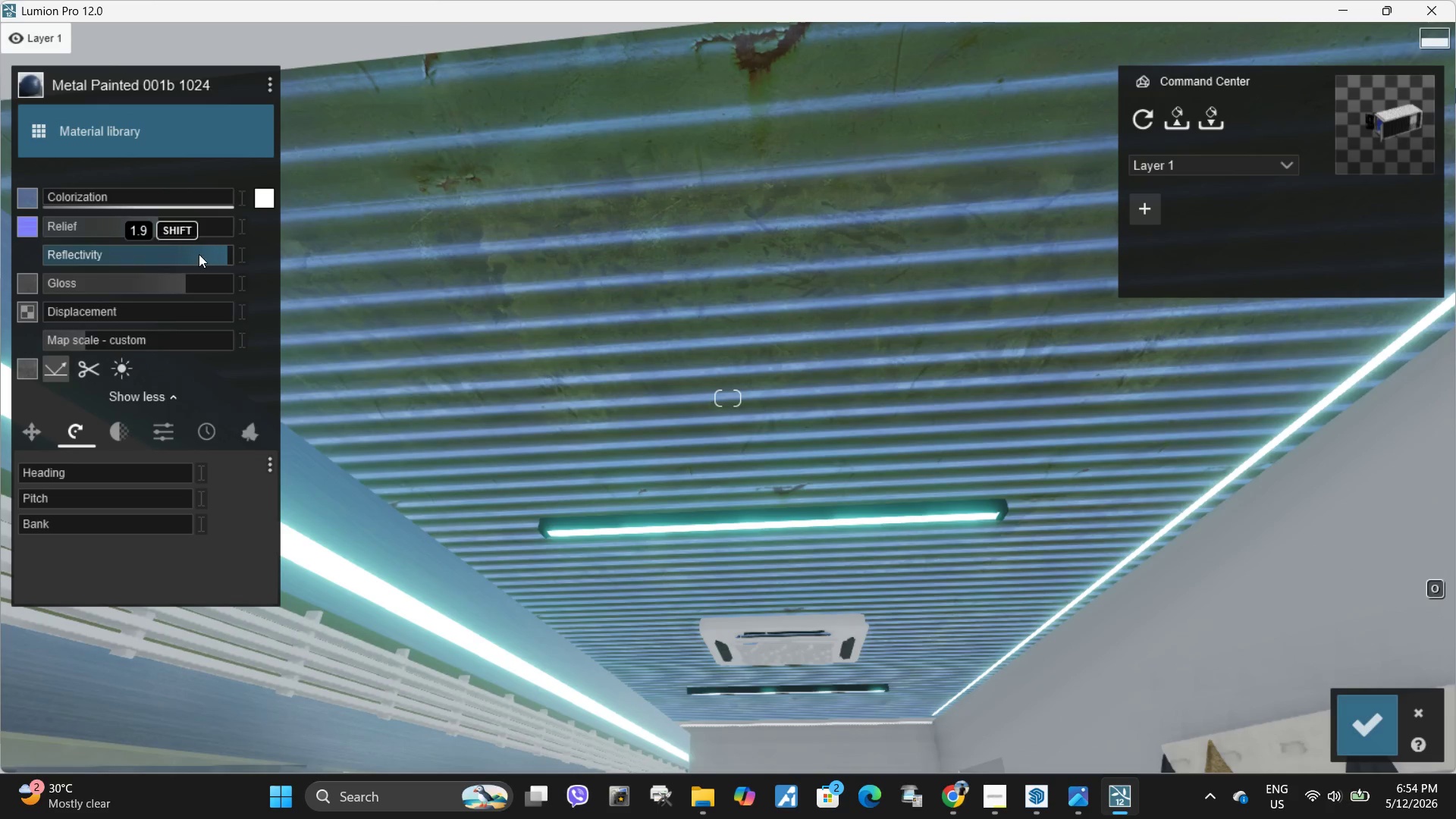 
left_click_drag(start_coordinate=[199, 254], to_coordinate=[146, 253])
 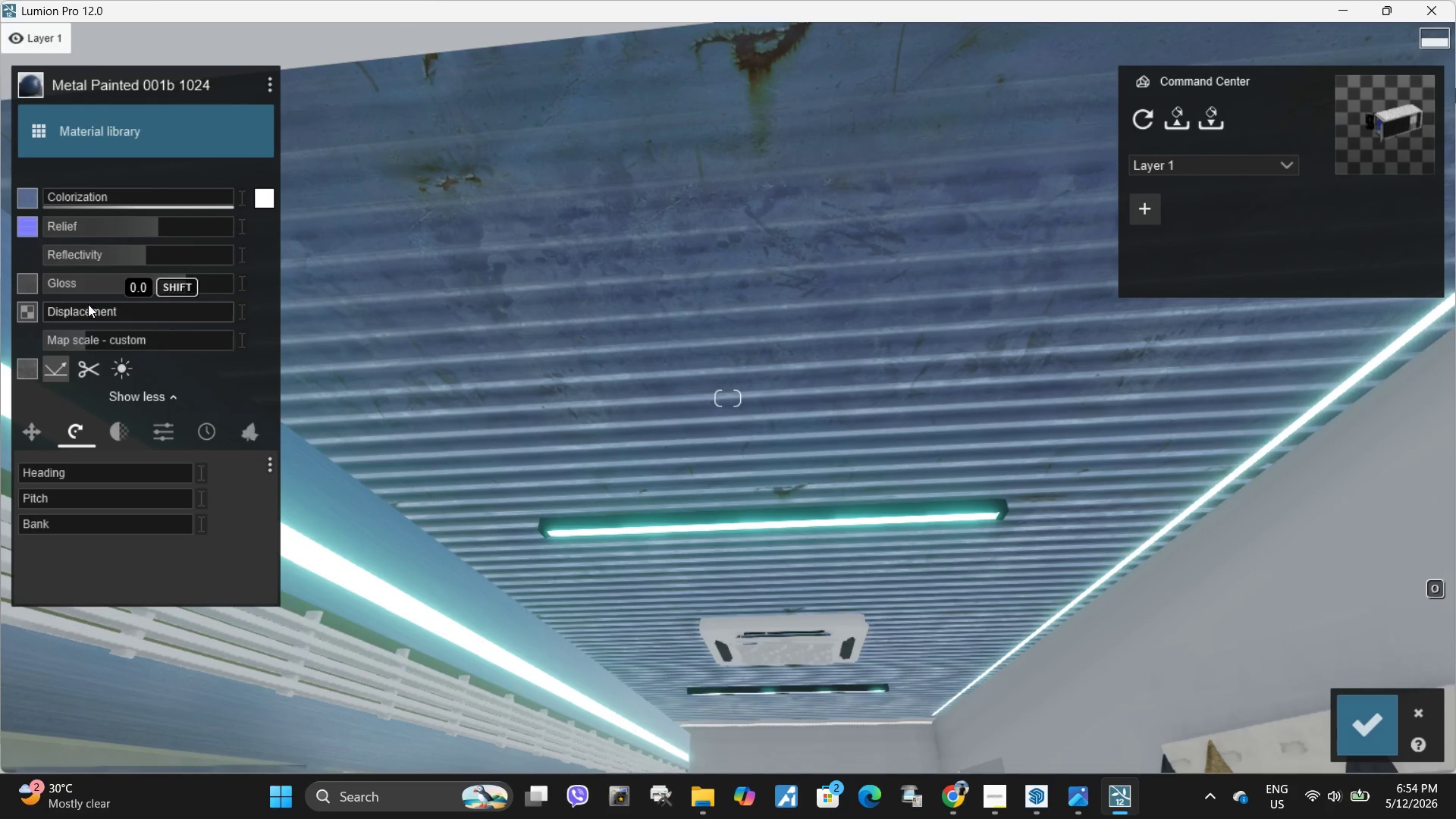 
left_click_drag(start_coordinate=[81, 342], to_coordinate=[92, 336])
 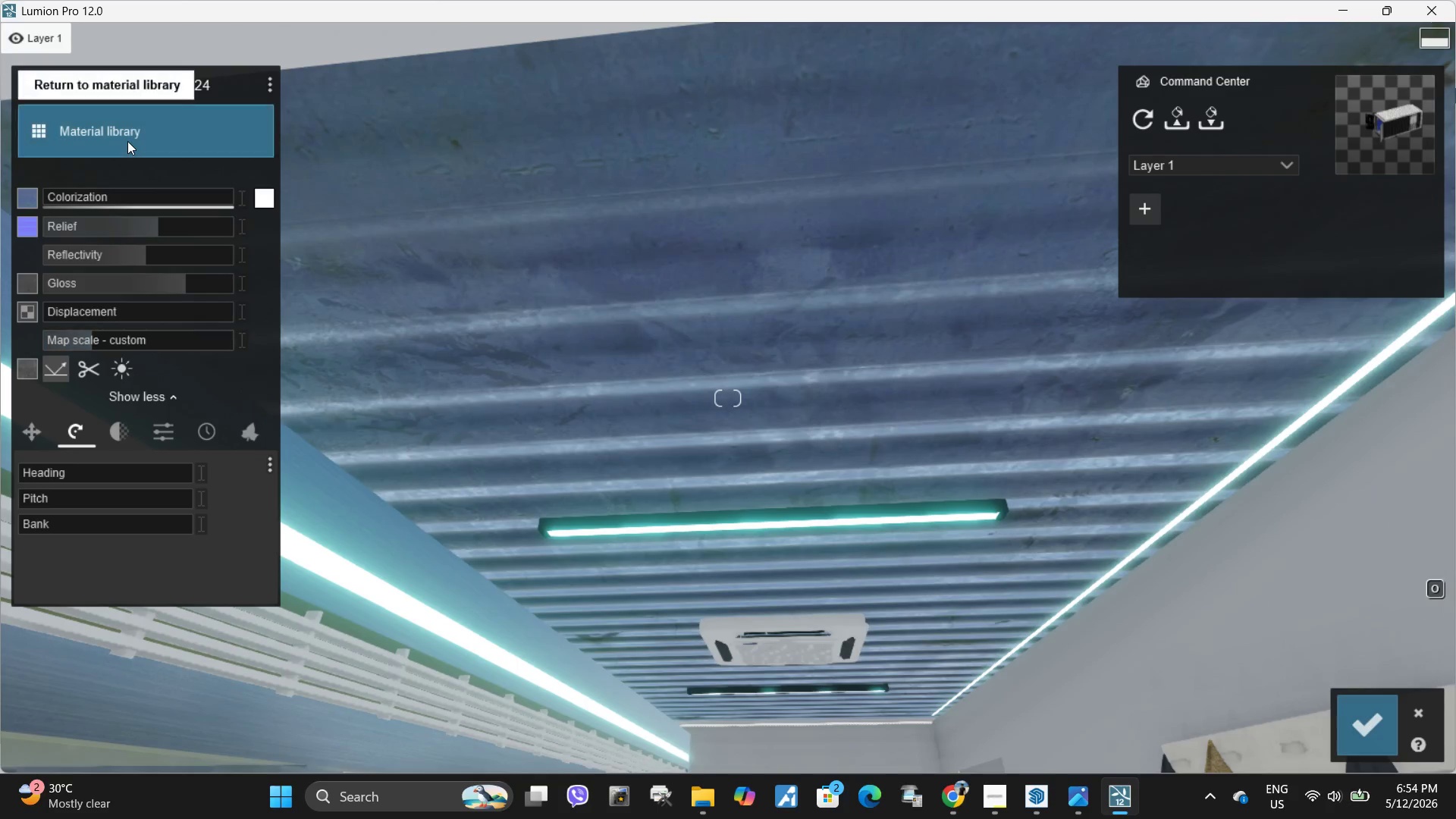 
left_click([127, 141])
 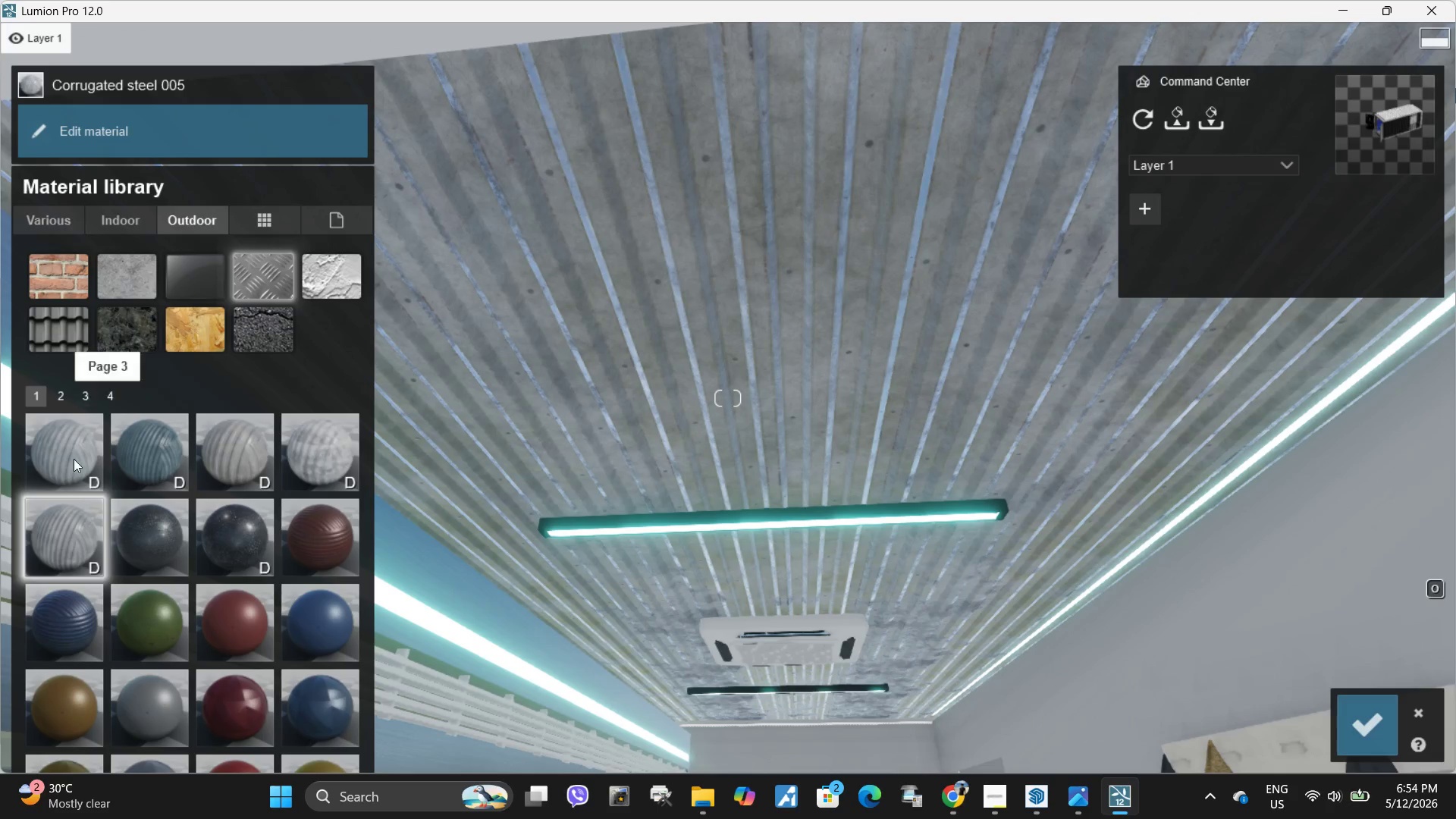 
left_click([140, 132])
 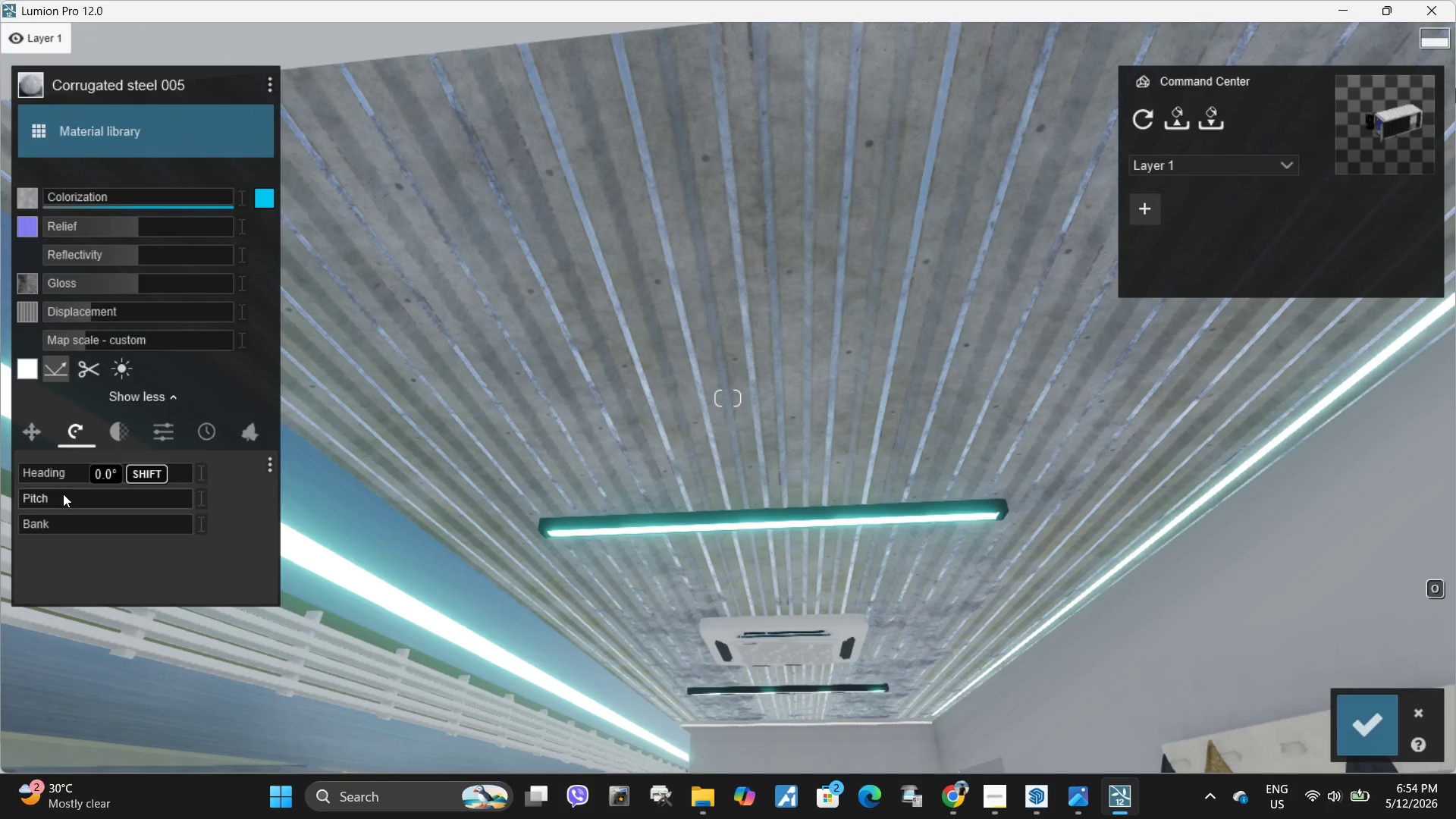 
left_click_drag(start_coordinate=[60, 473], to_coordinate=[66, 473])
 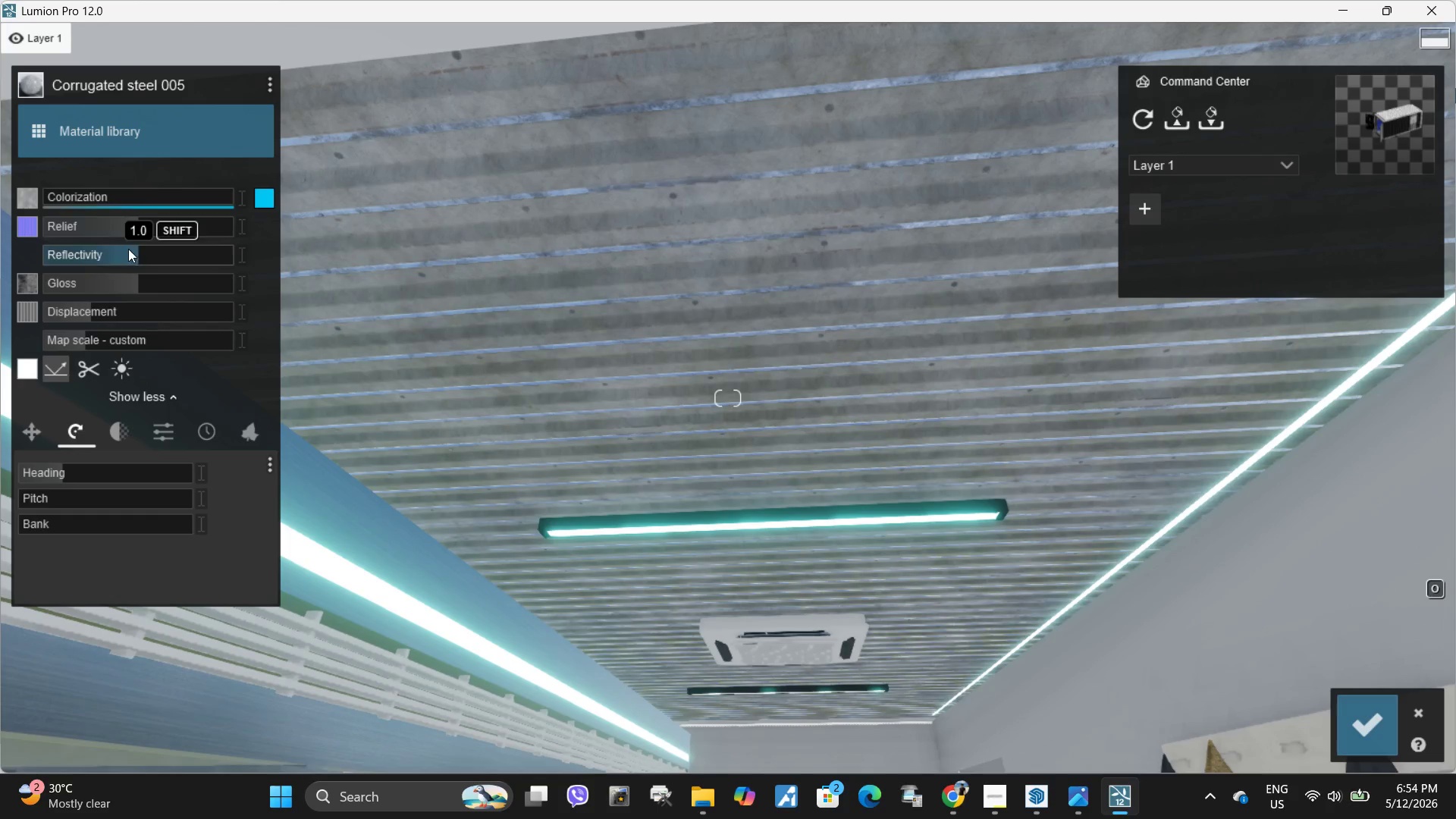 
left_click_drag(start_coordinate=[125, 255], to_coordinate=[135, 250])
 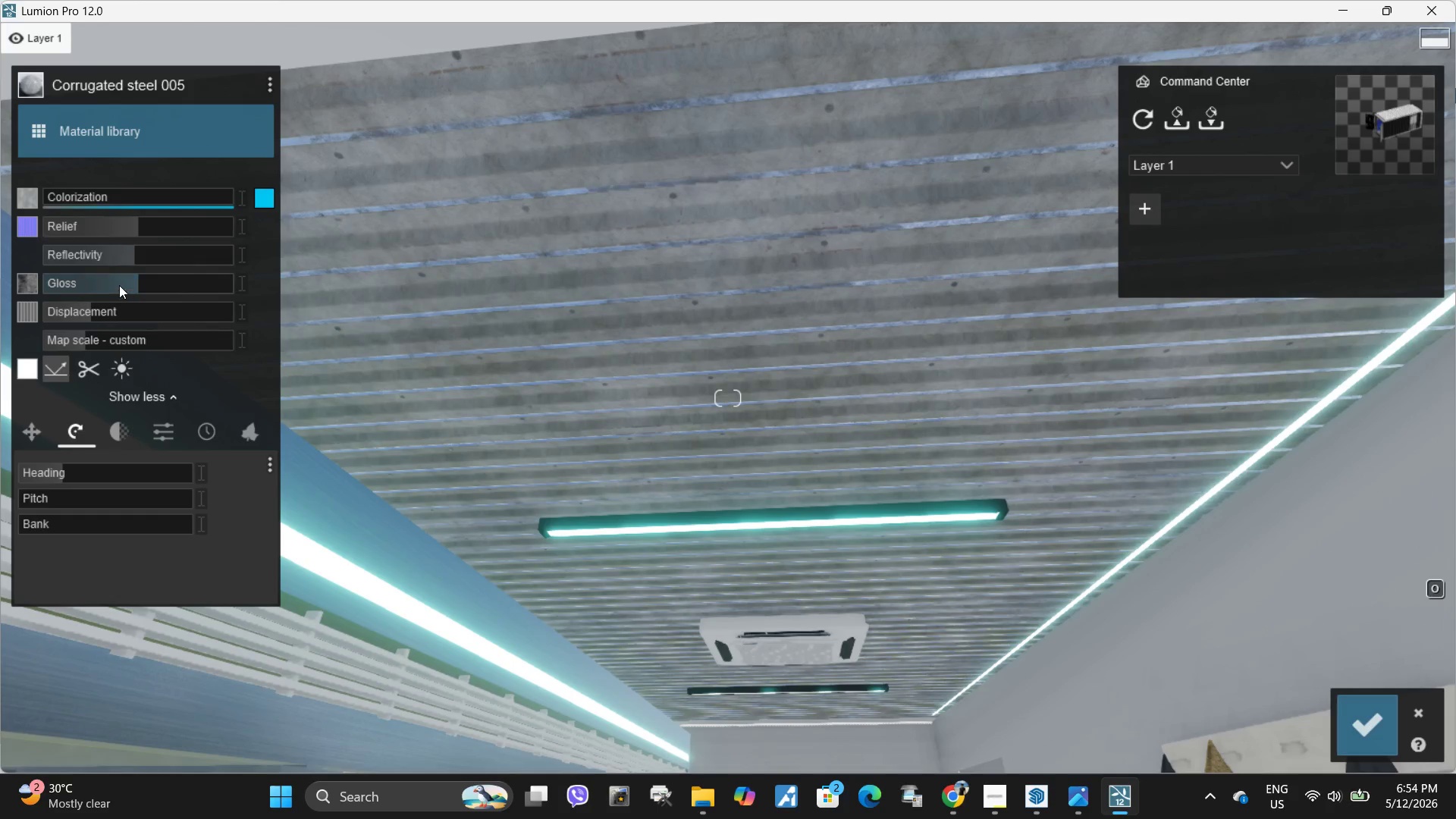 
left_click_drag(start_coordinate=[119, 285], to_coordinate=[149, 282])
 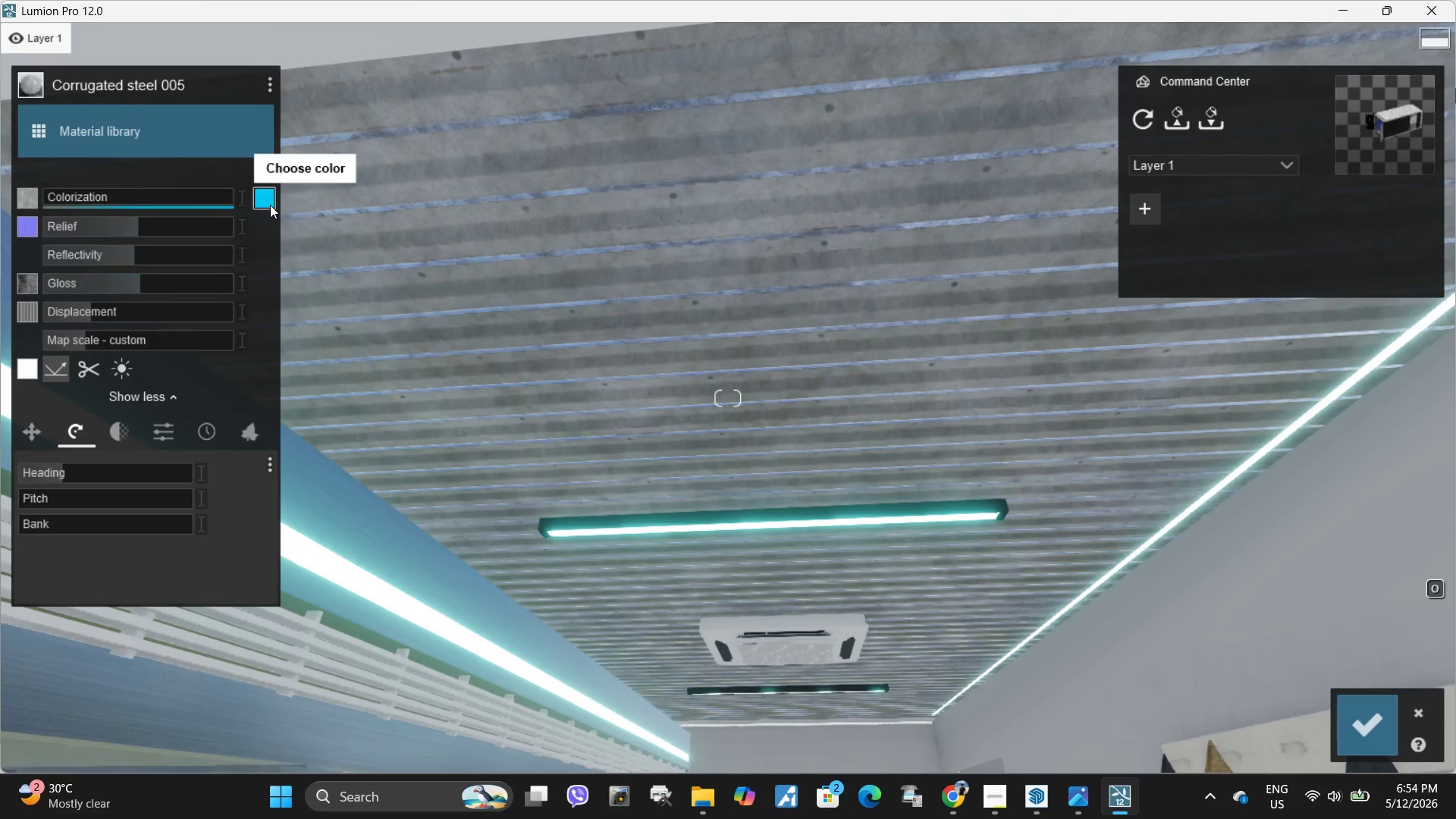 
left_click([270, 205])
 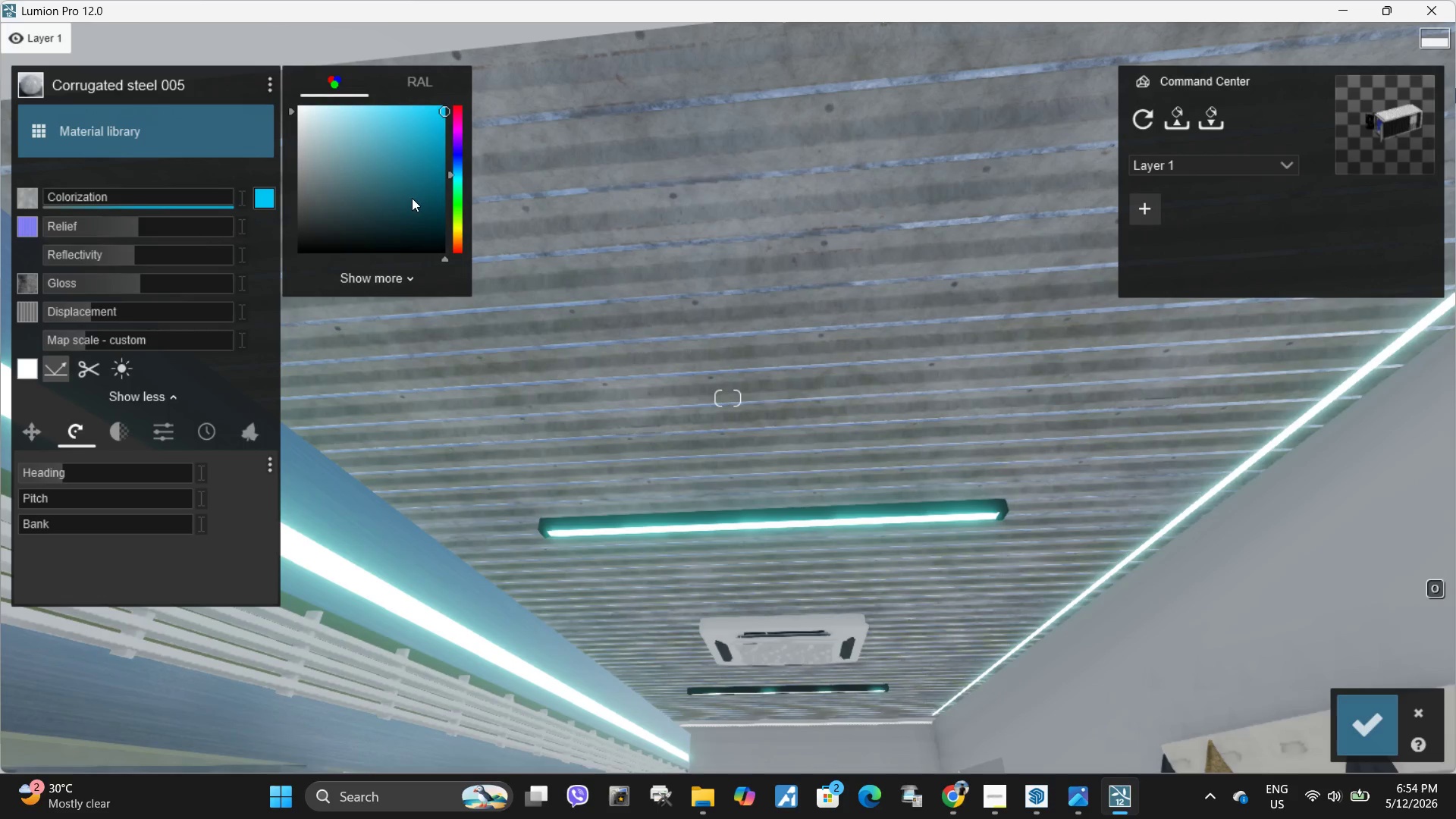 
left_click_drag(start_coordinate=[412, 198], to_coordinate=[318, 261])
 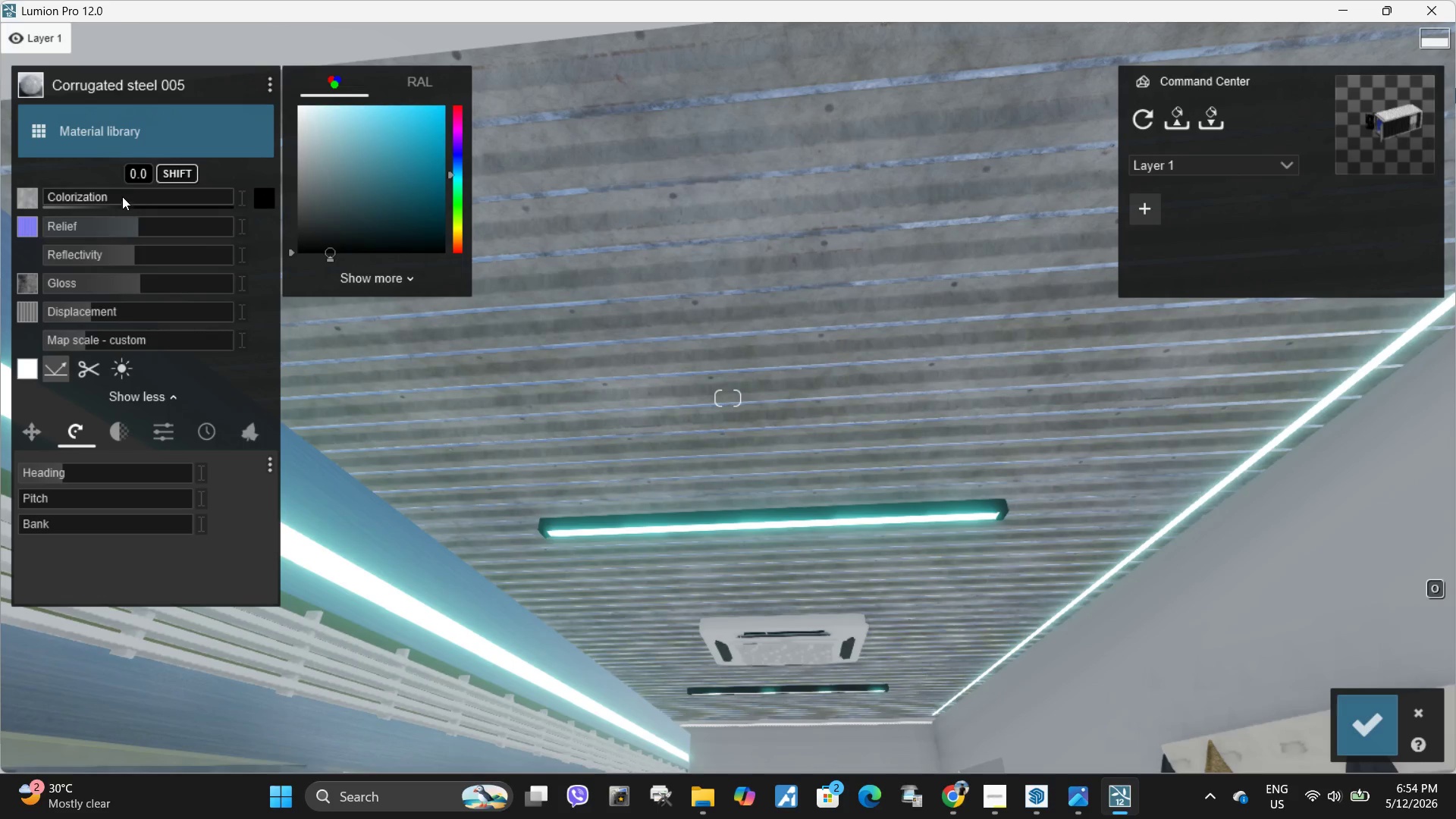 
left_click_drag(start_coordinate=[112, 196], to_coordinate=[124, 199])
 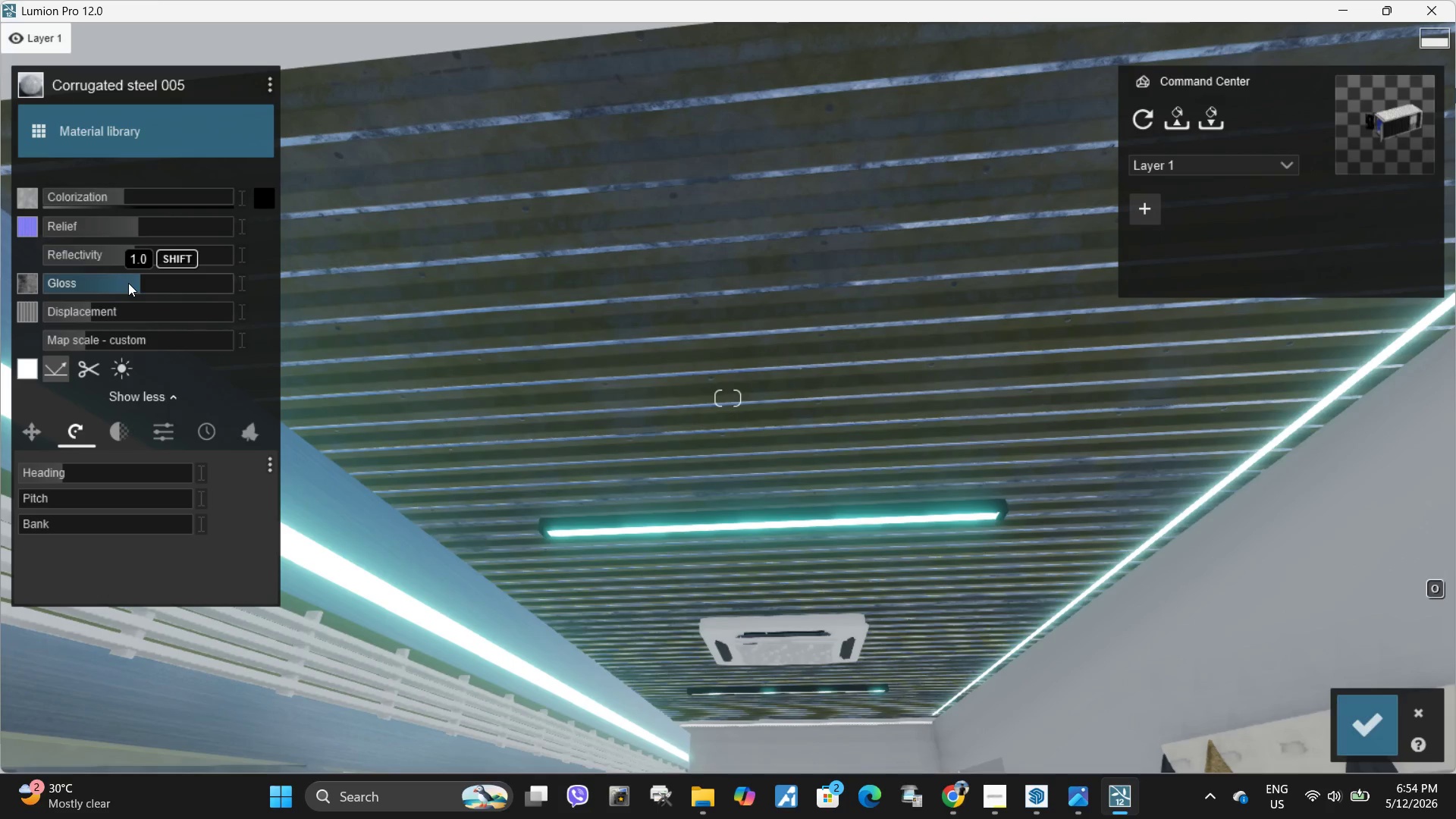 
left_click_drag(start_coordinate=[128, 283], to_coordinate=[68, 282])
 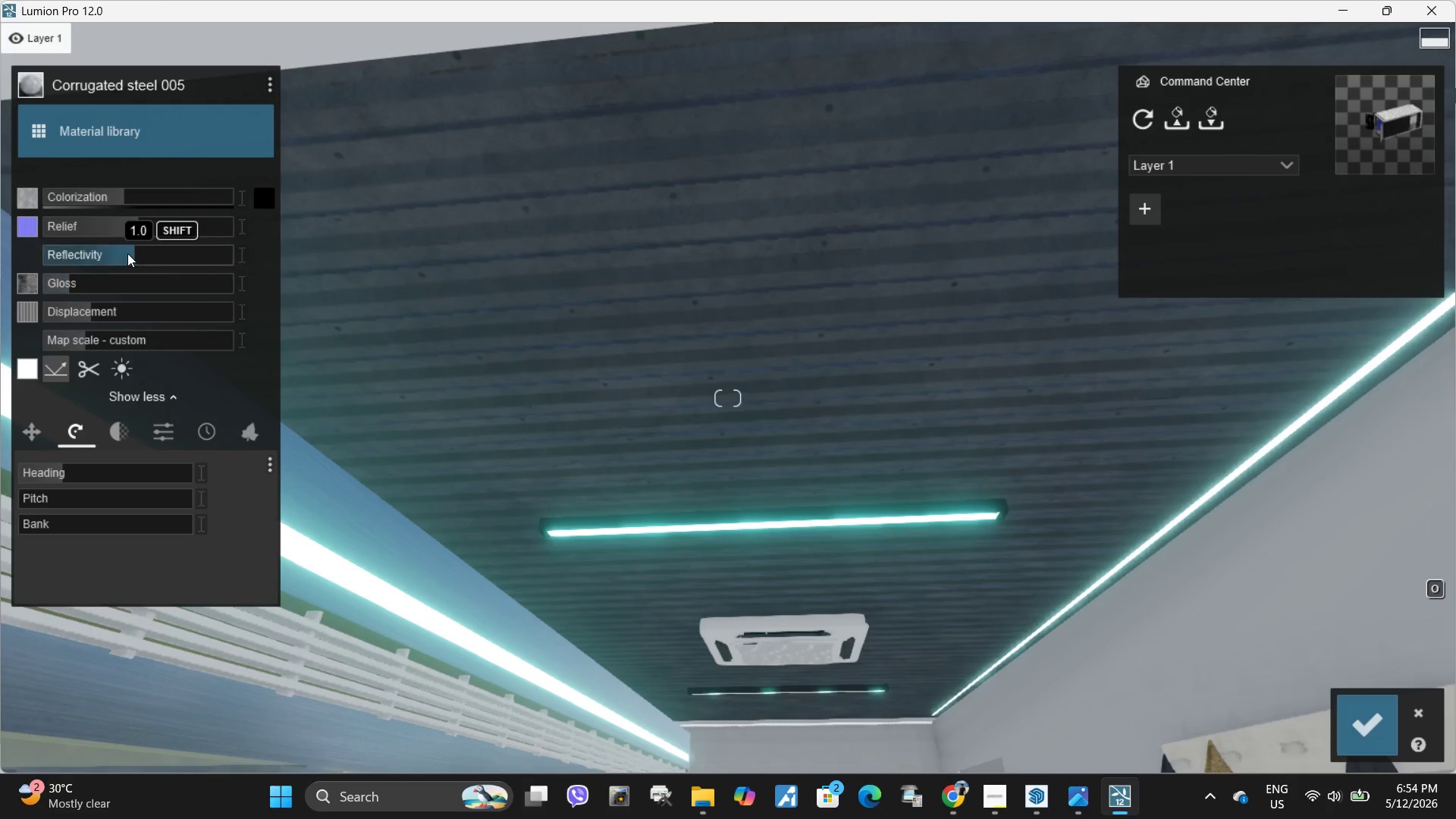 
left_click_drag(start_coordinate=[130, 253], to_coordinate=[63, 264])
 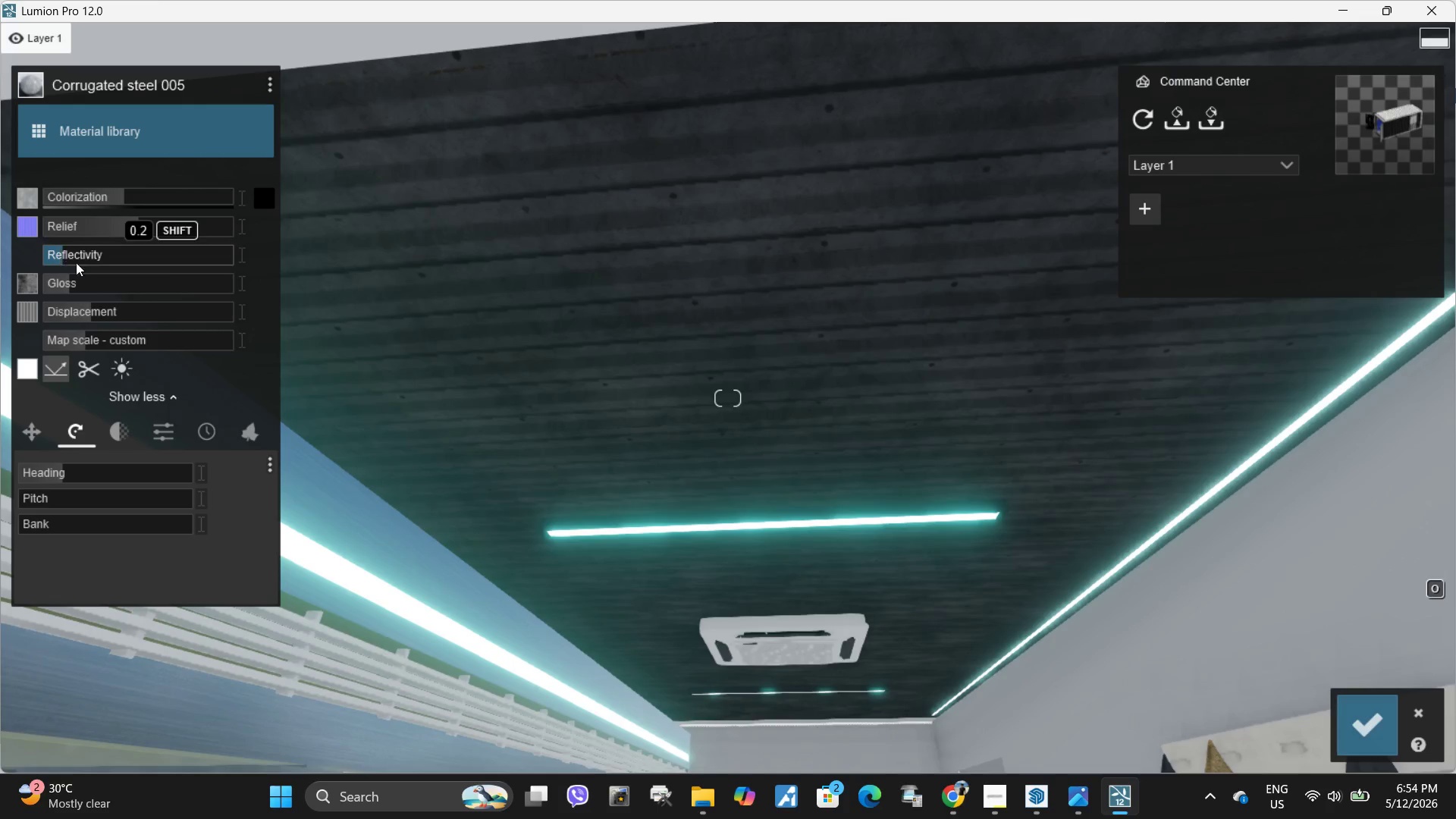 
hold_key(key=S, duration=0.39)
 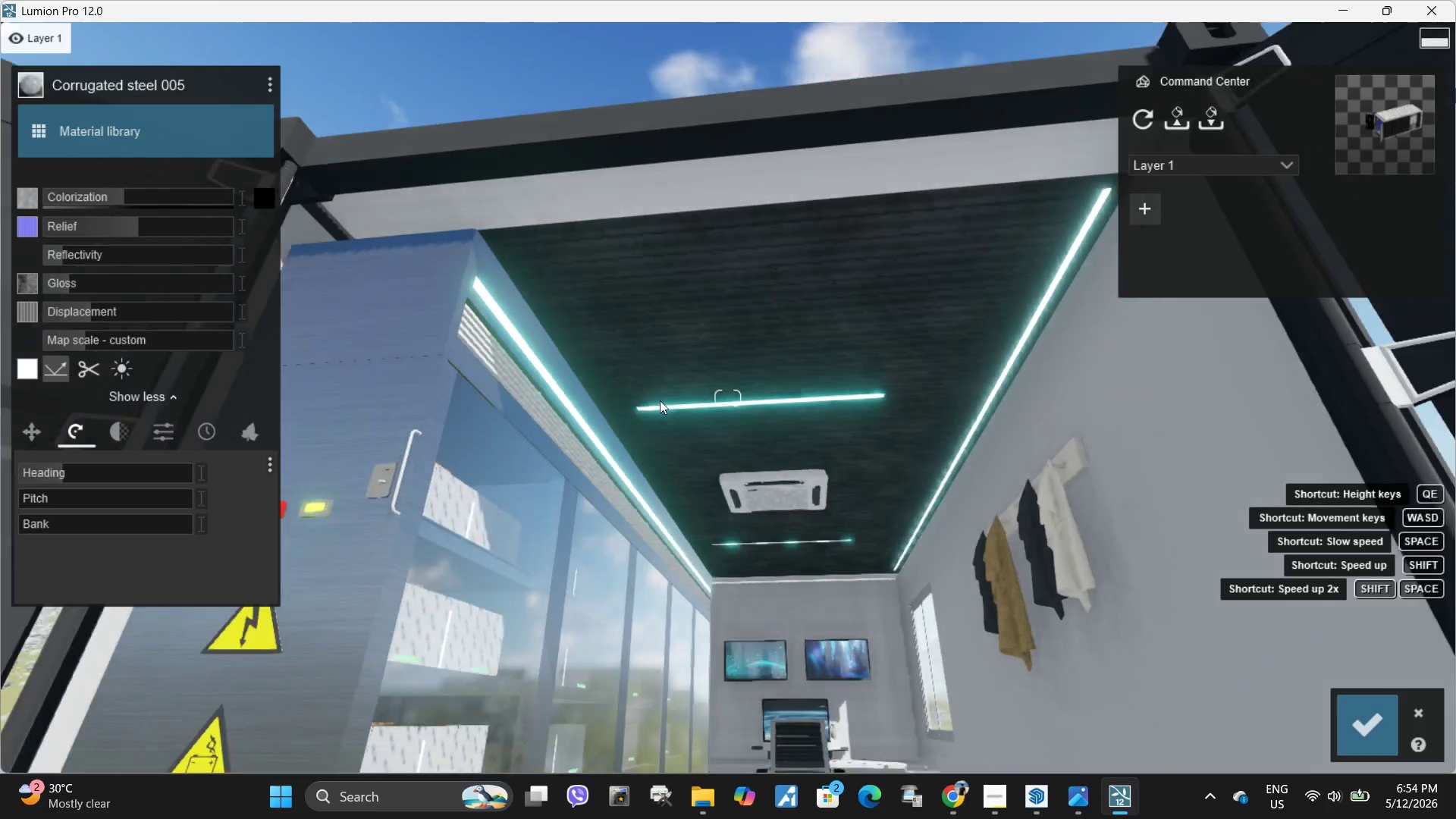 
key(Q)
 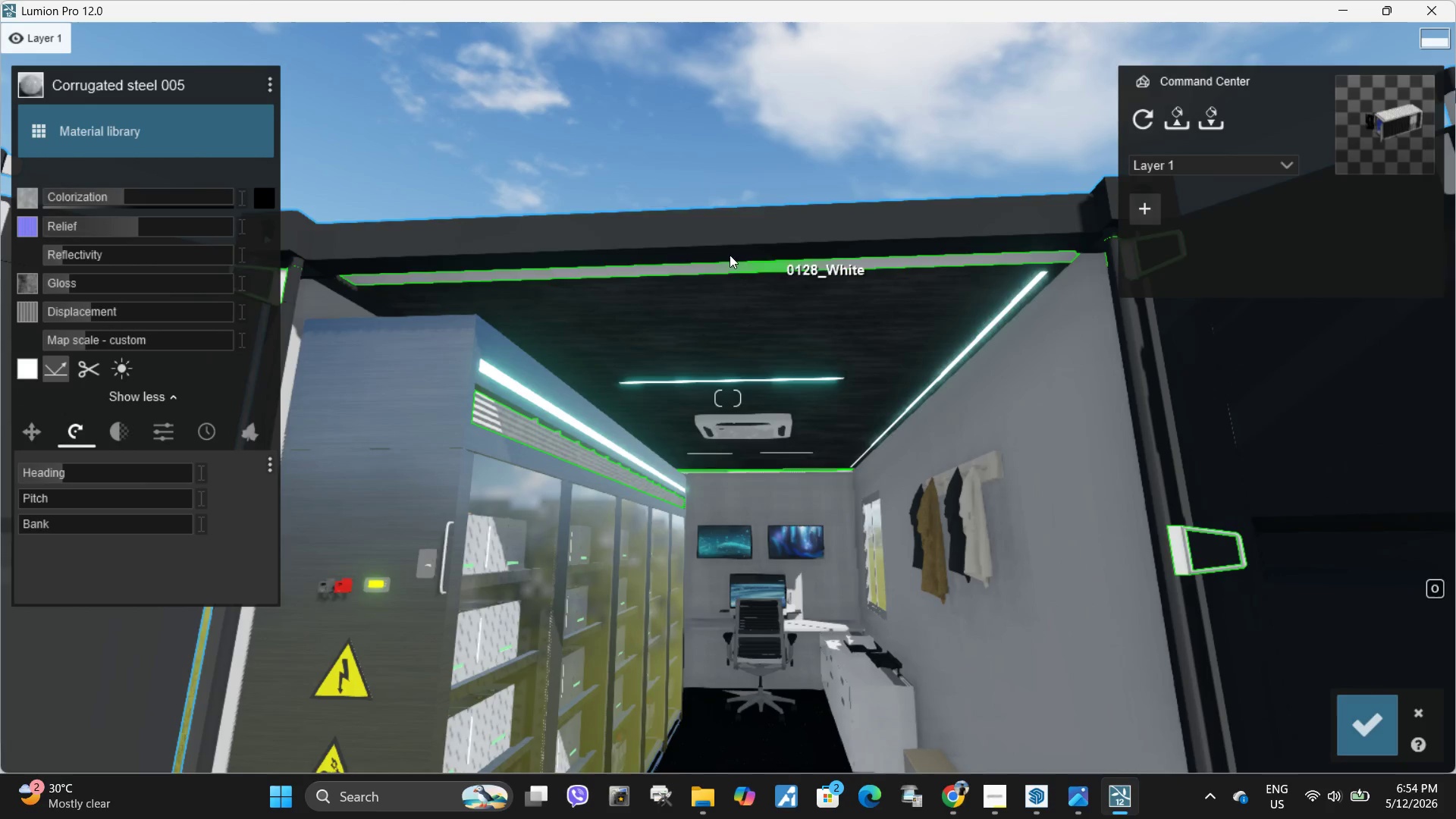 
left_click([271, 203])
 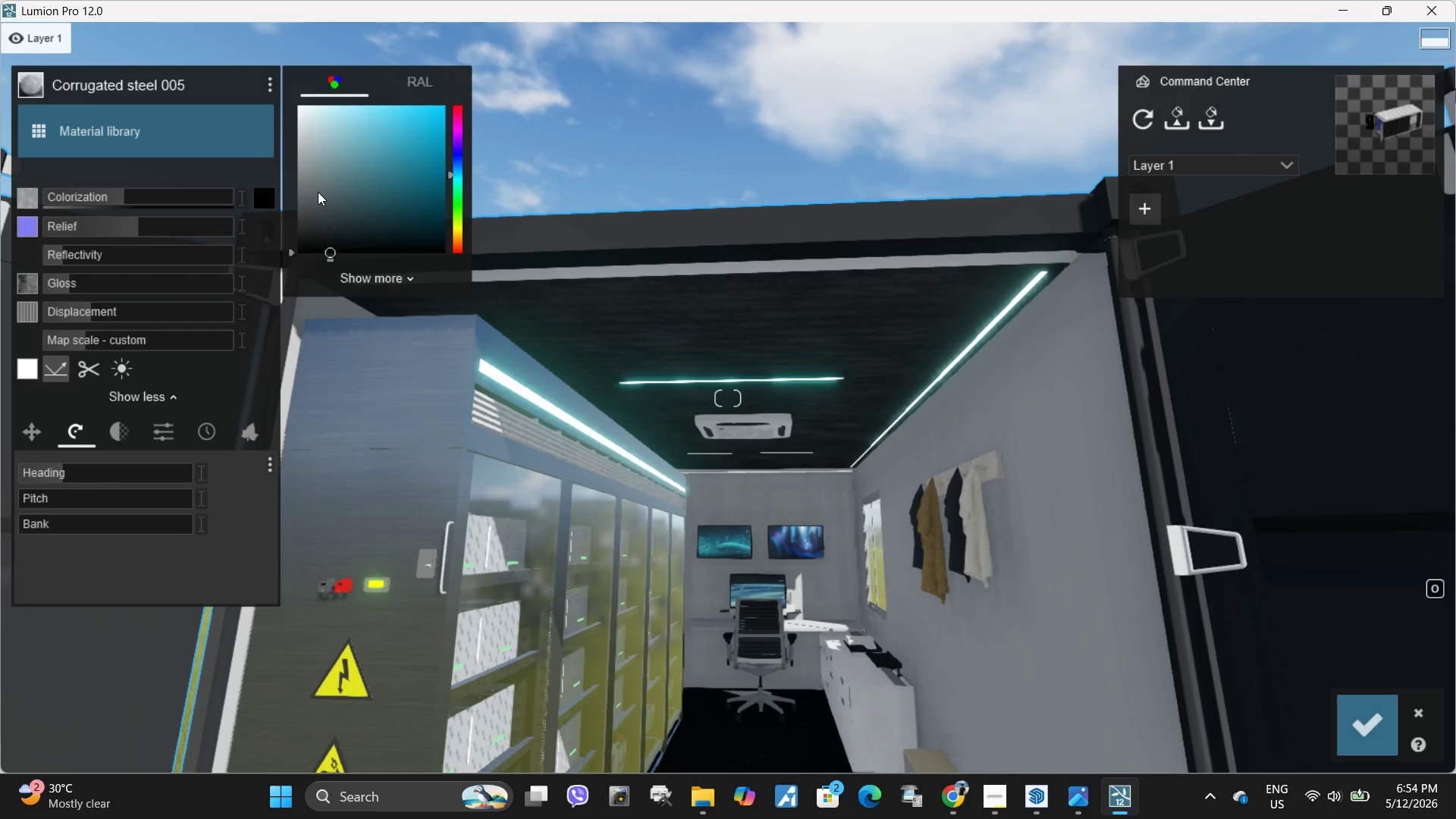 
left_click_drag(start_coordinate=[311, 199], to_coordinate=[293, 188])
 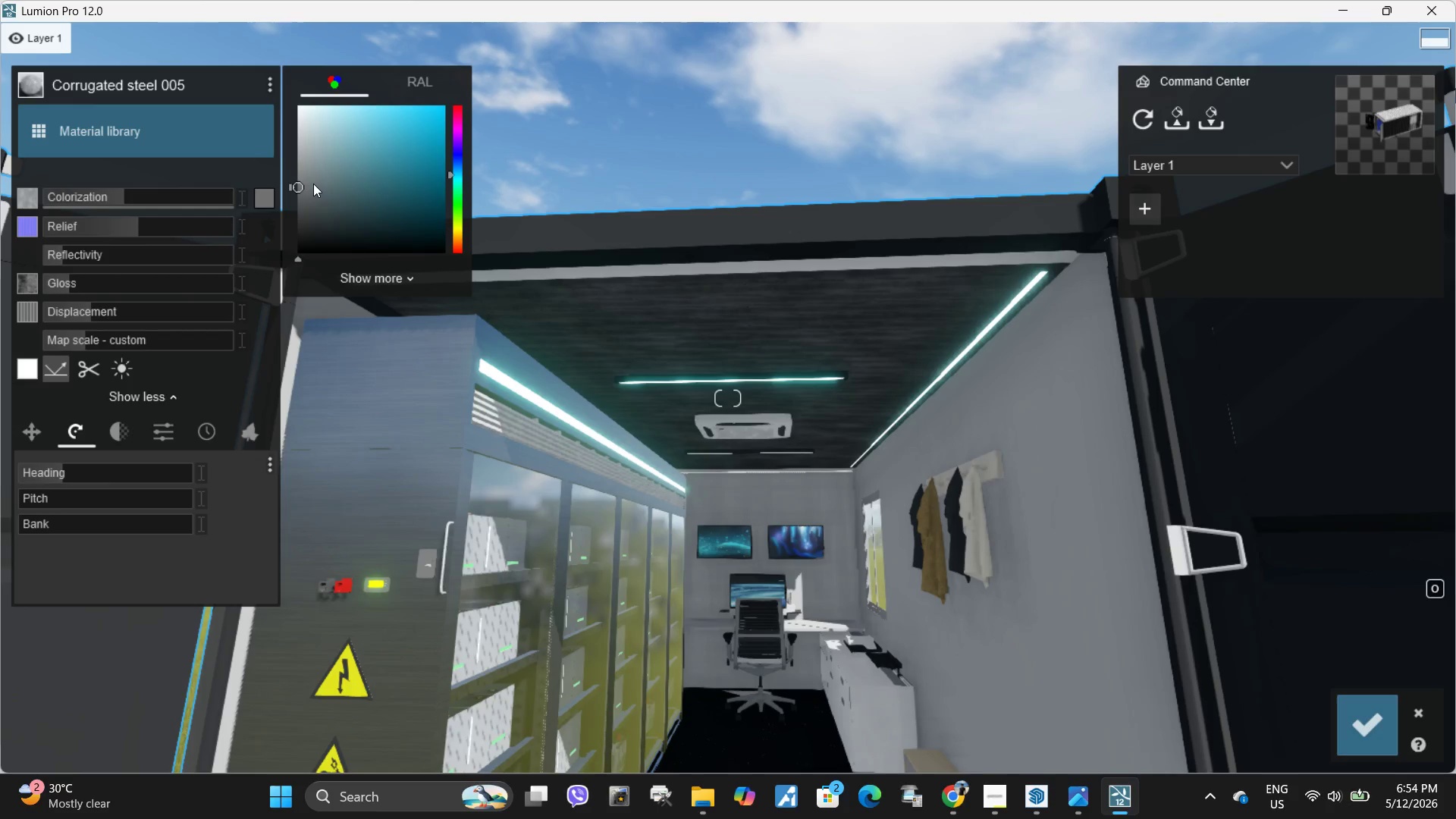 
left_click_drag(start_coordinate=[300, 188], to_coordinate=[298, 170])
 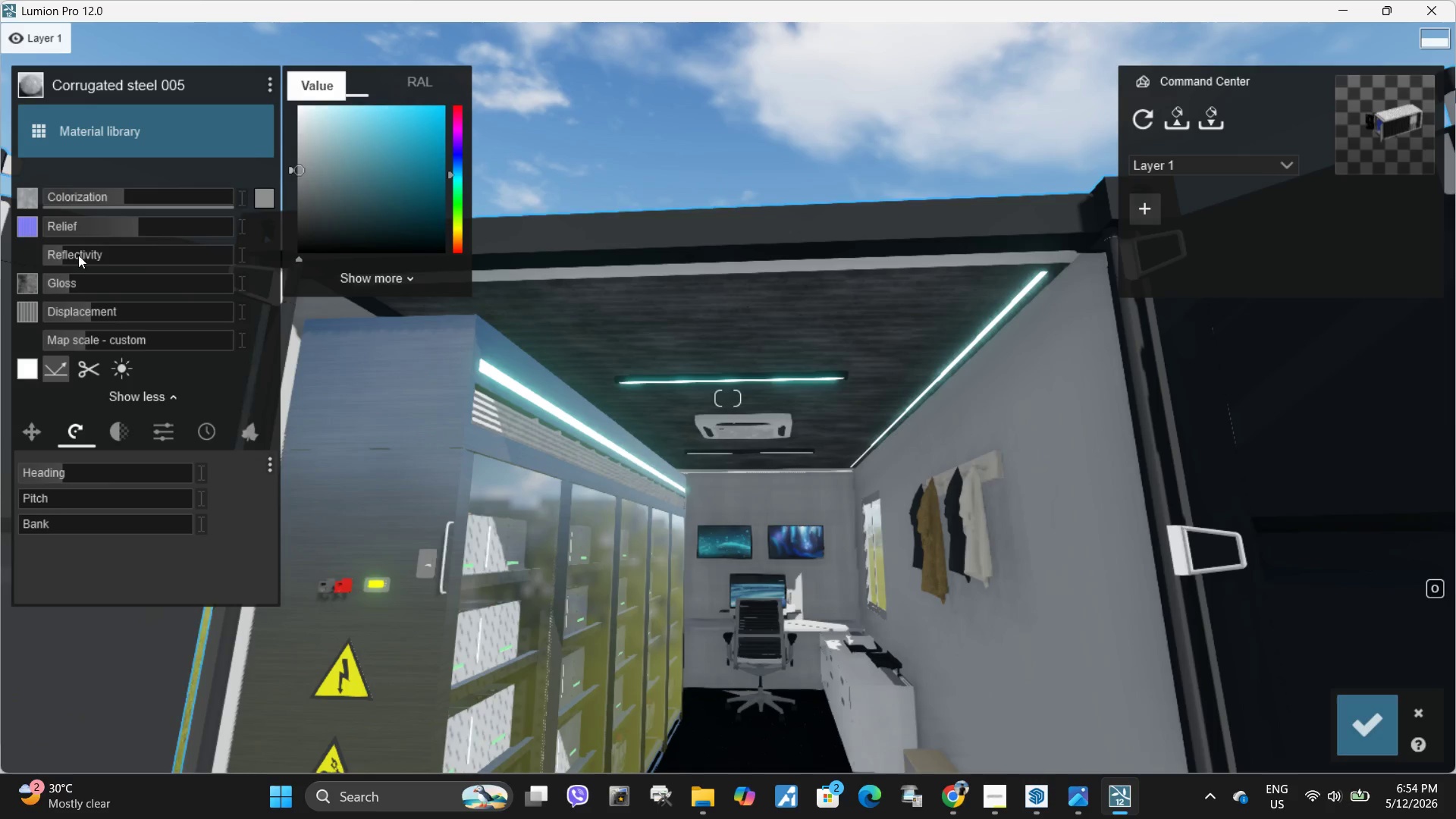 
type(wwq)
 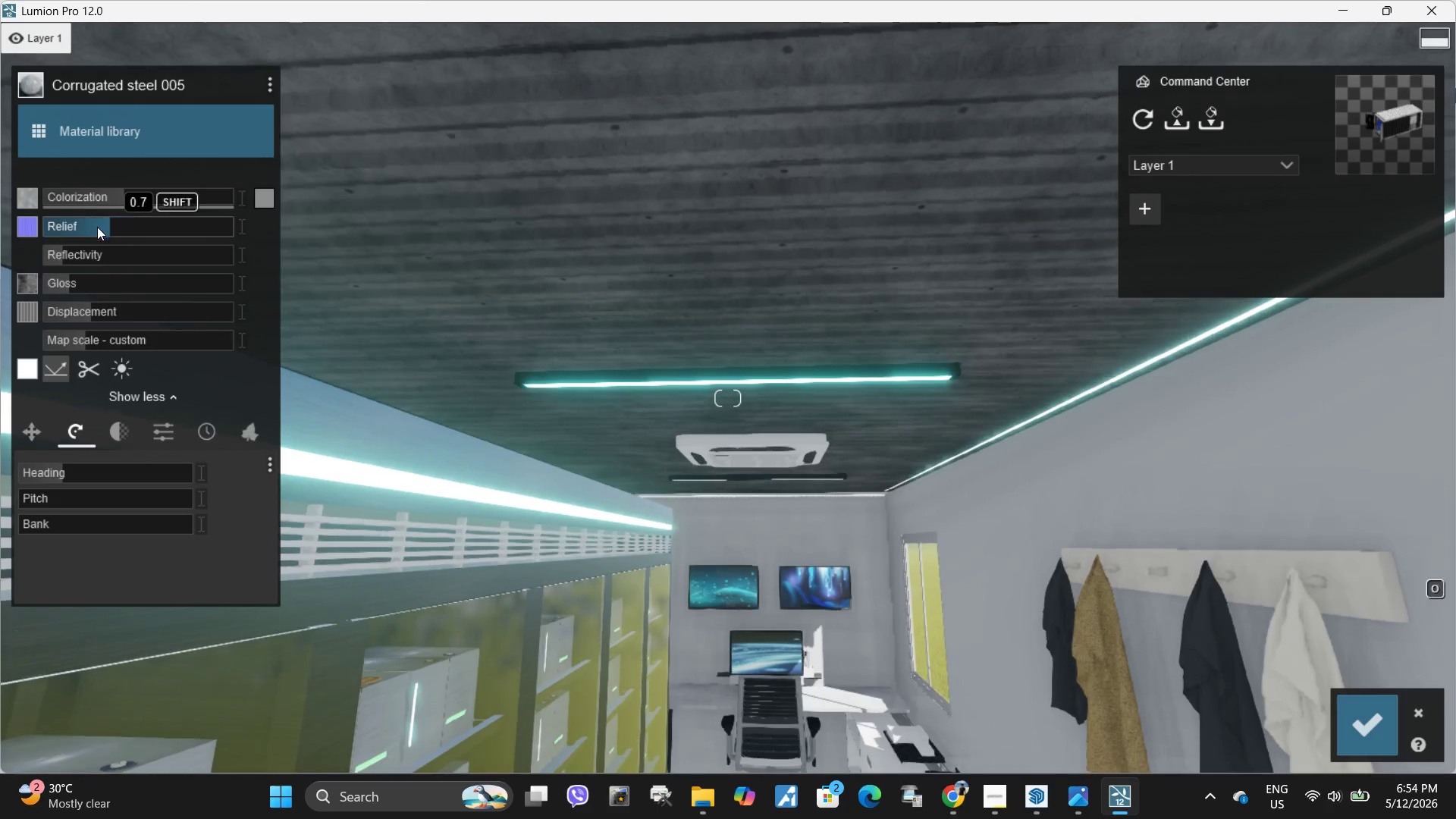 
hold_key(key=Space, duration=0.64)
 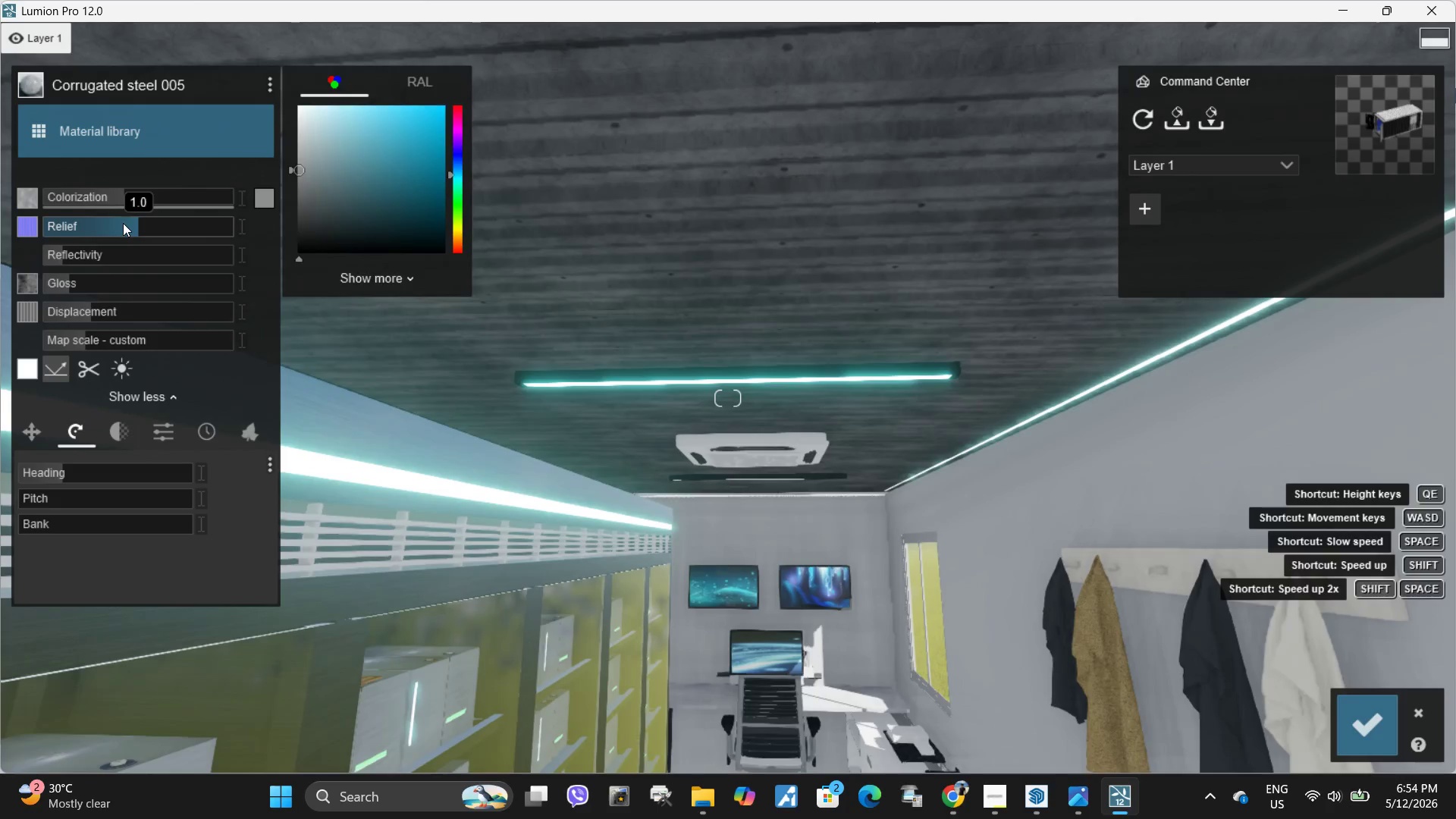 
left_click_drag(start_coordinate=[123, 223], to_coordinate=[175, 217])
 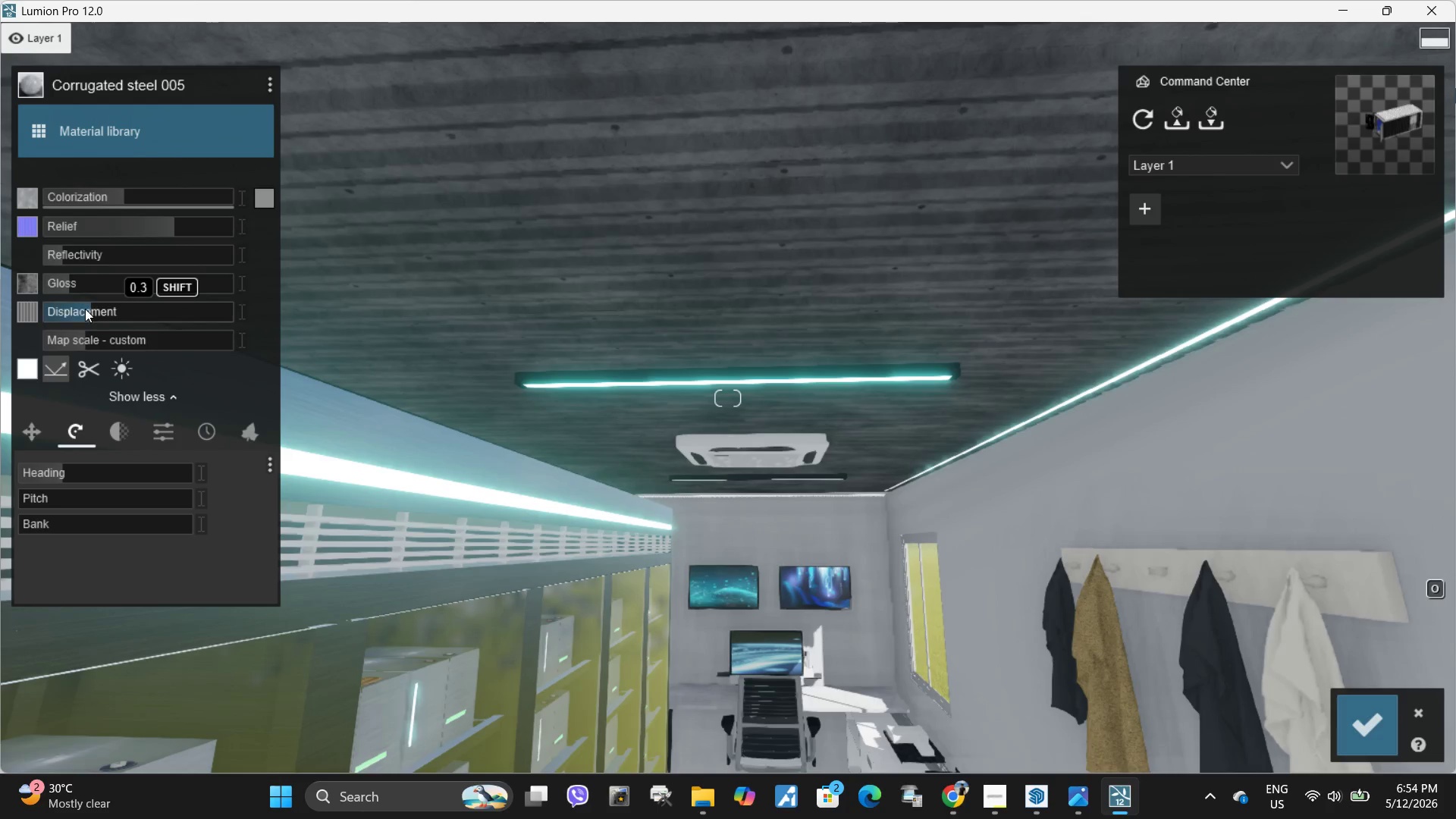 
left_click_drag(start_coordinate=[83, 309], to_coordinate=[61, 314])
 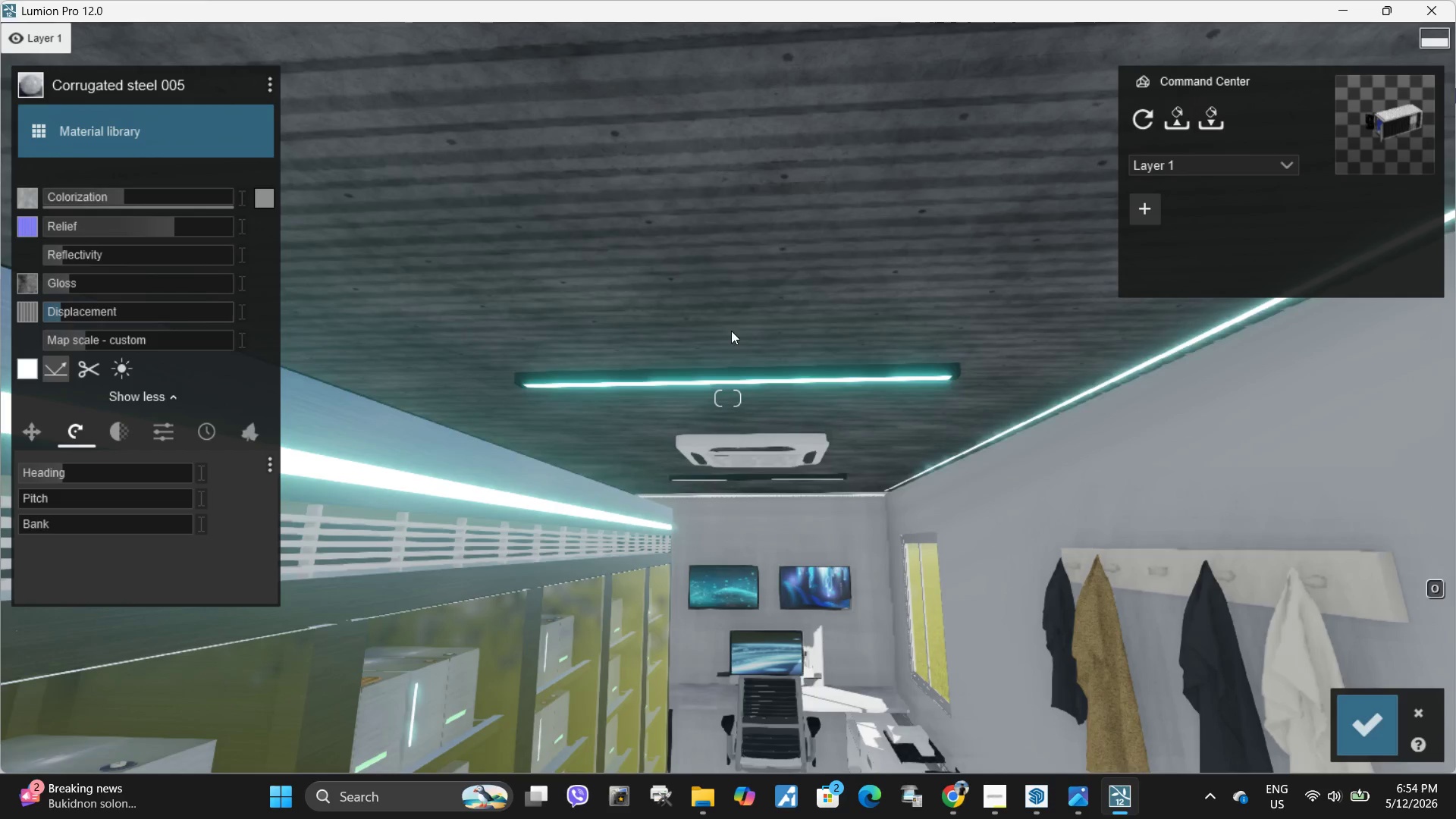 
type( se)
 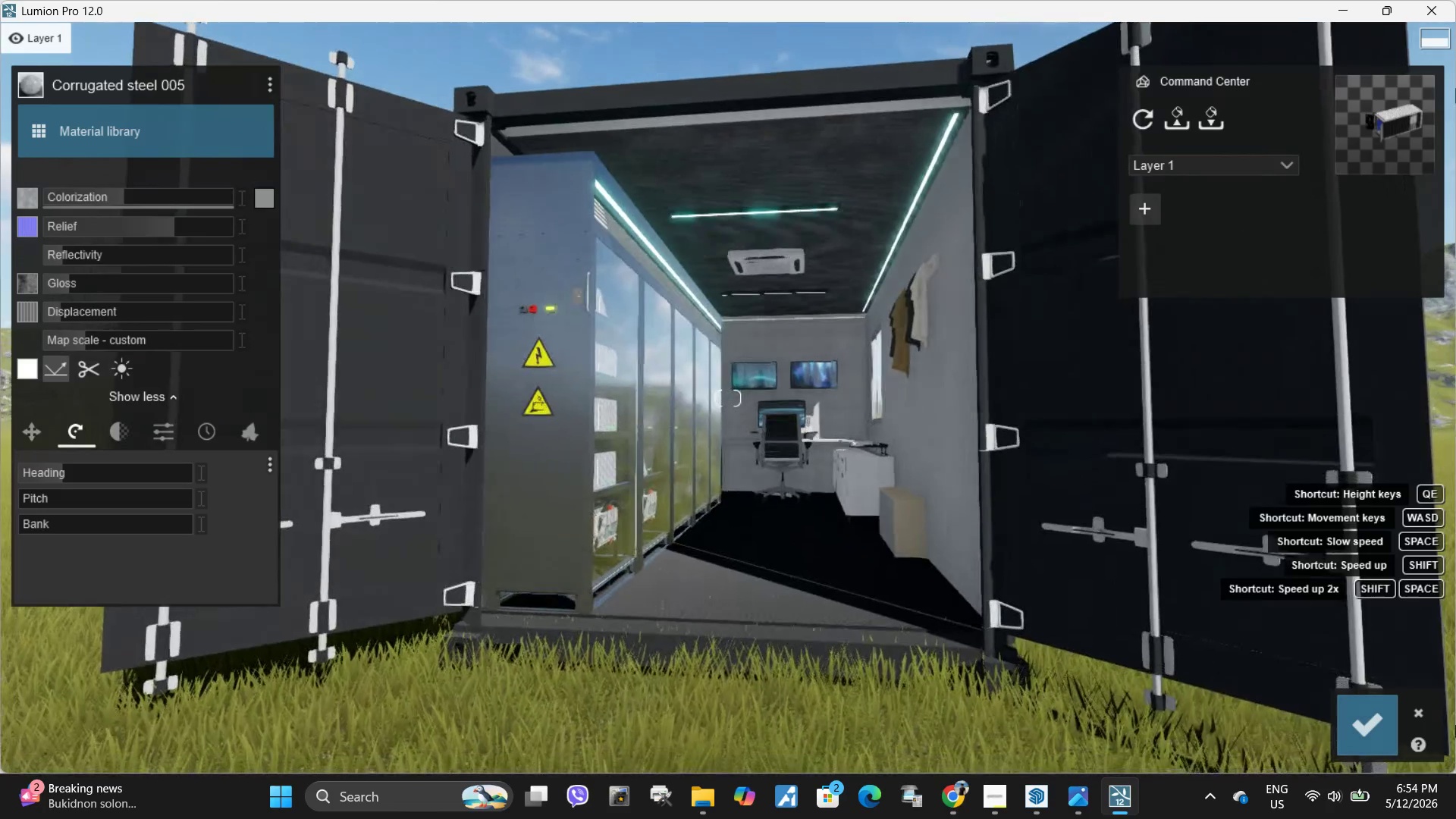 
left_click([1361, 730])
 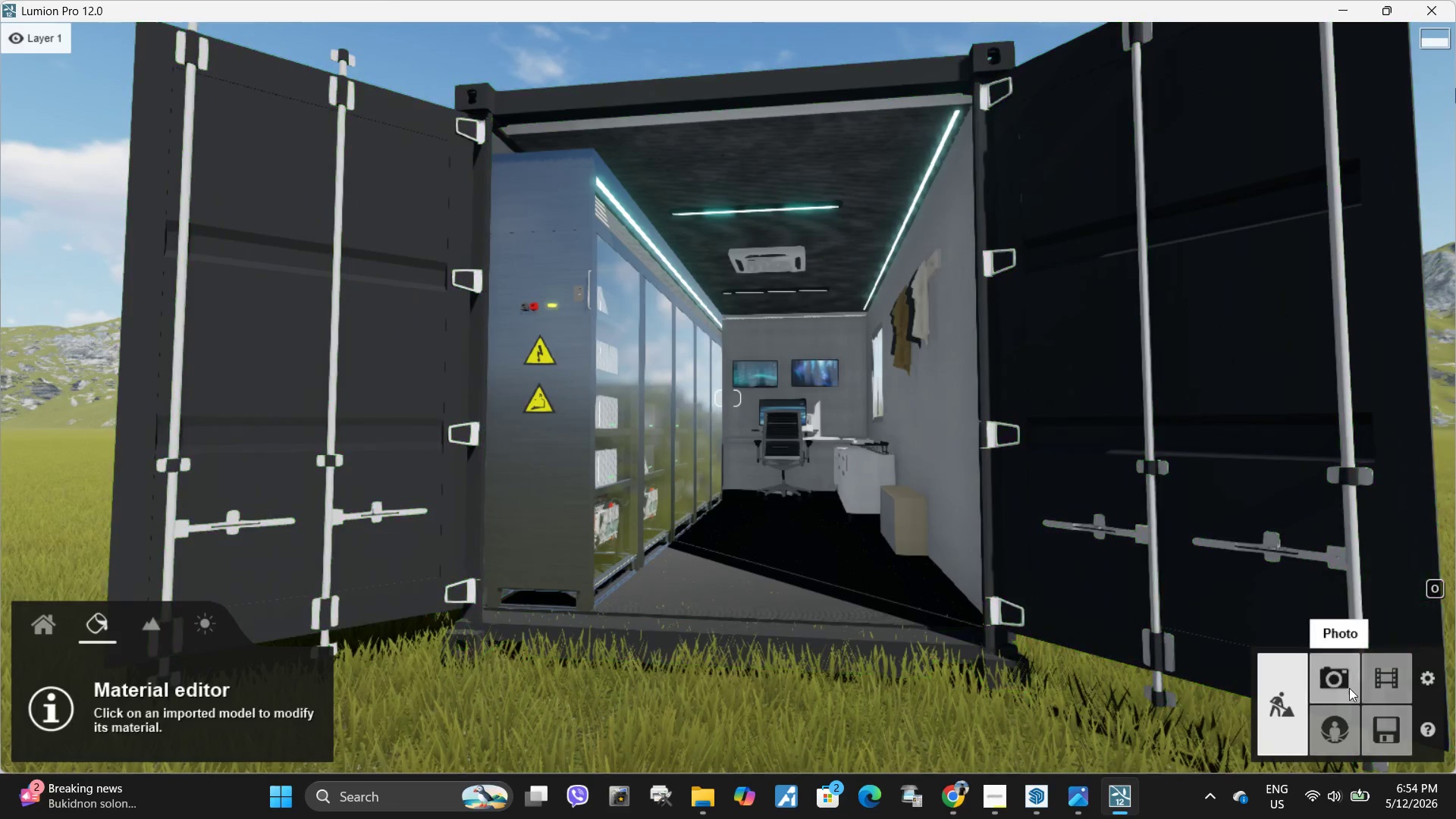 
left_click([1345, 690])
 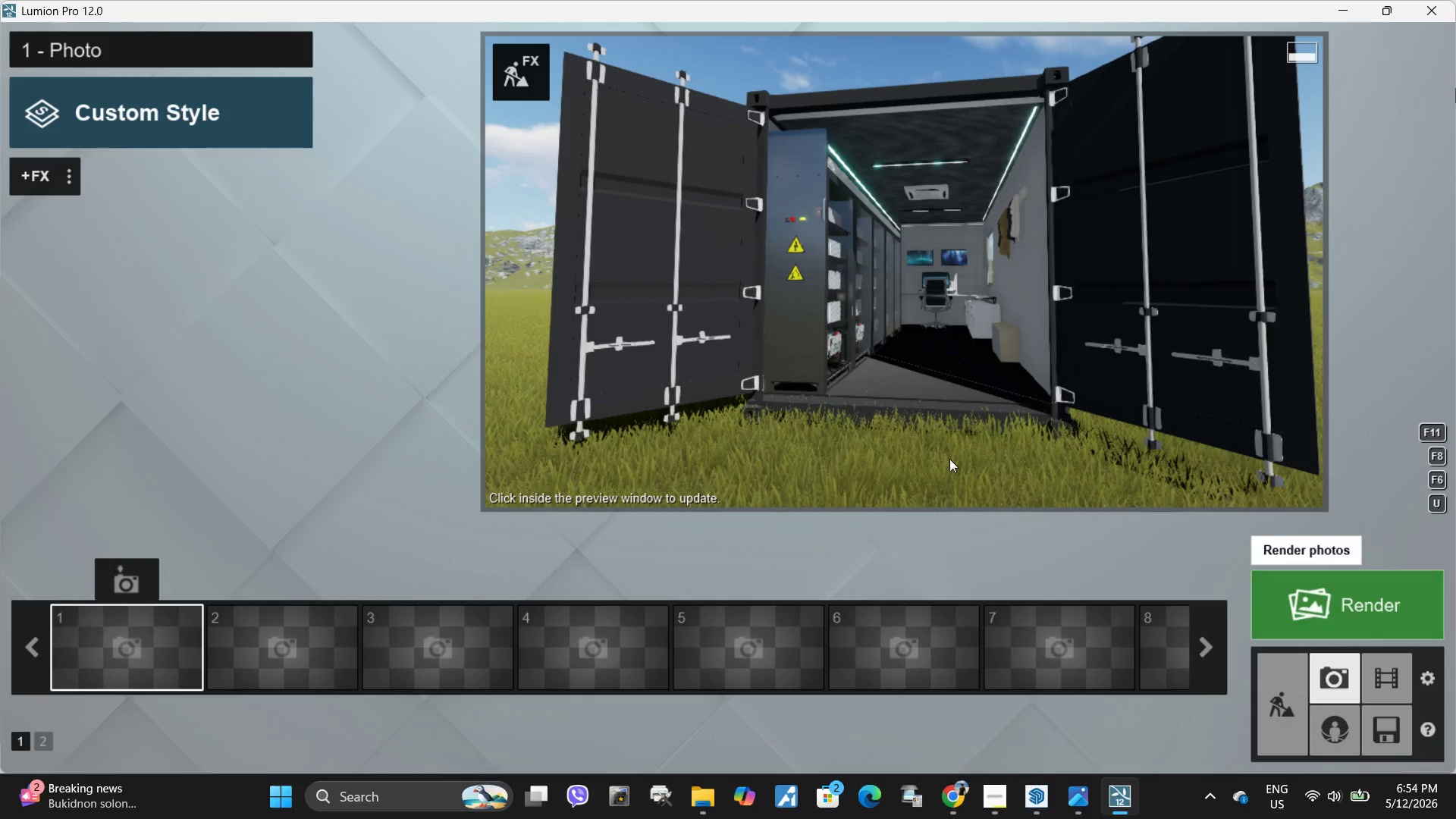 
left_click([42, 175])
 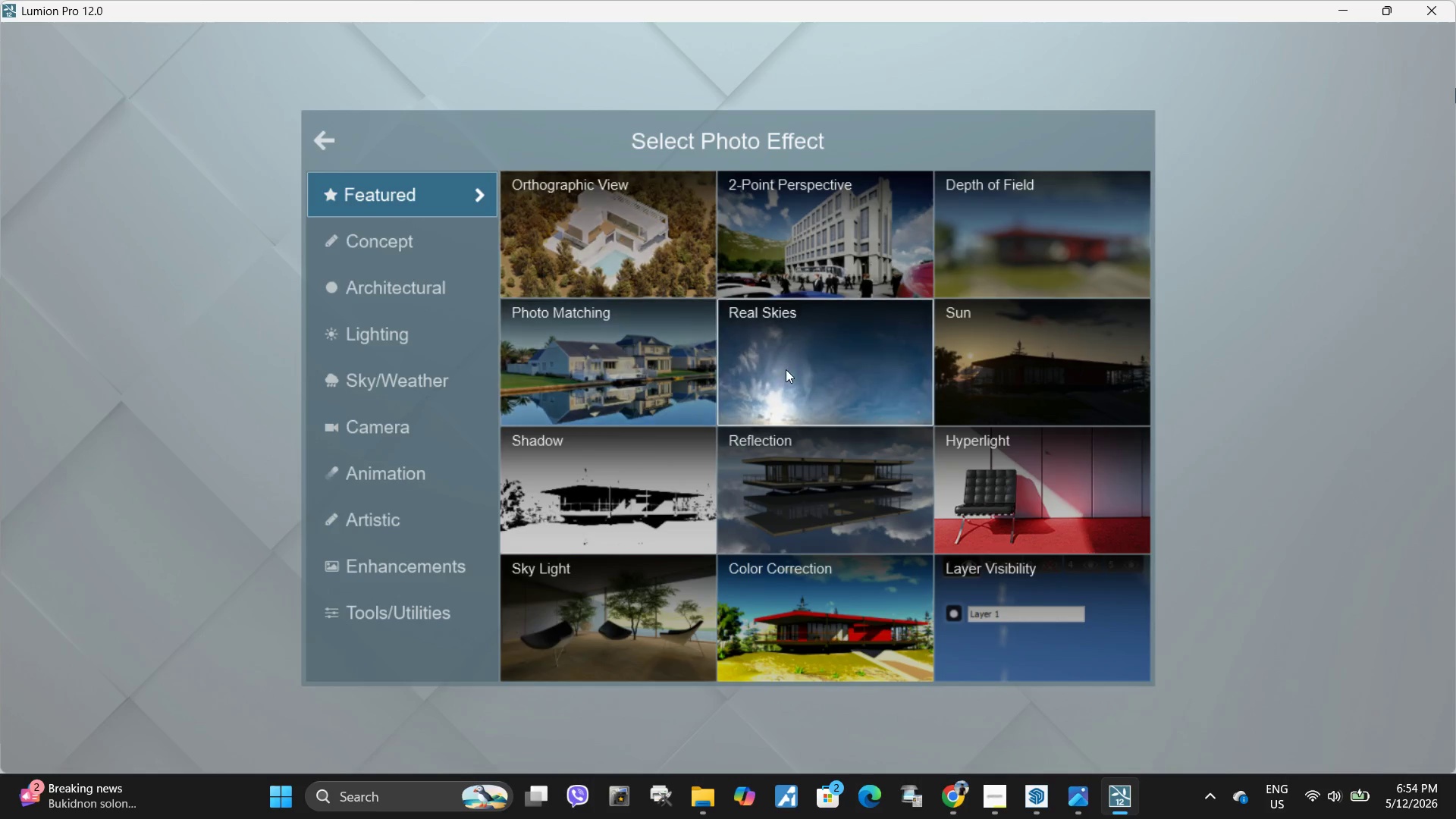 
left_click([796, 366])
 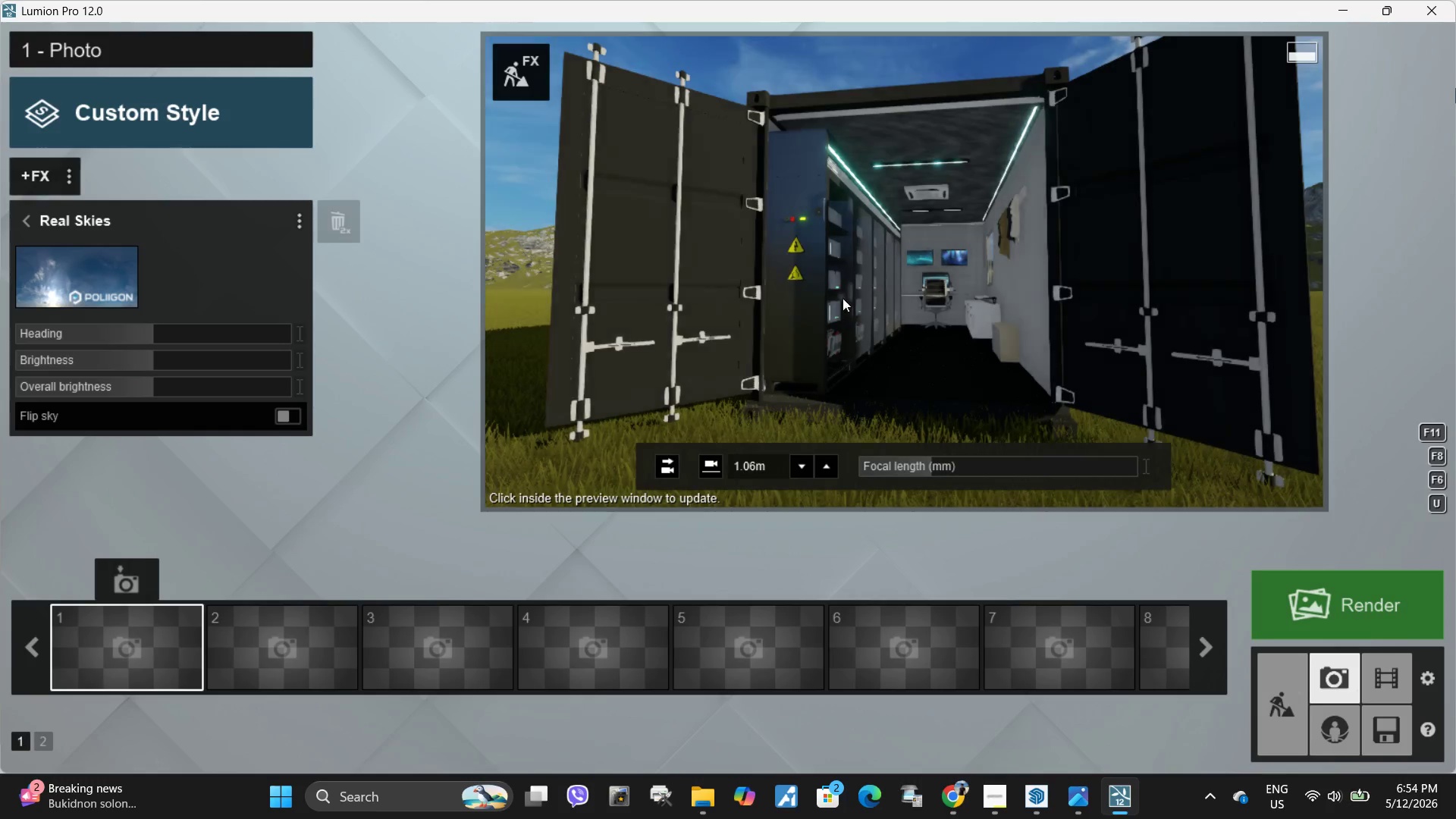 
type(wwqse)
 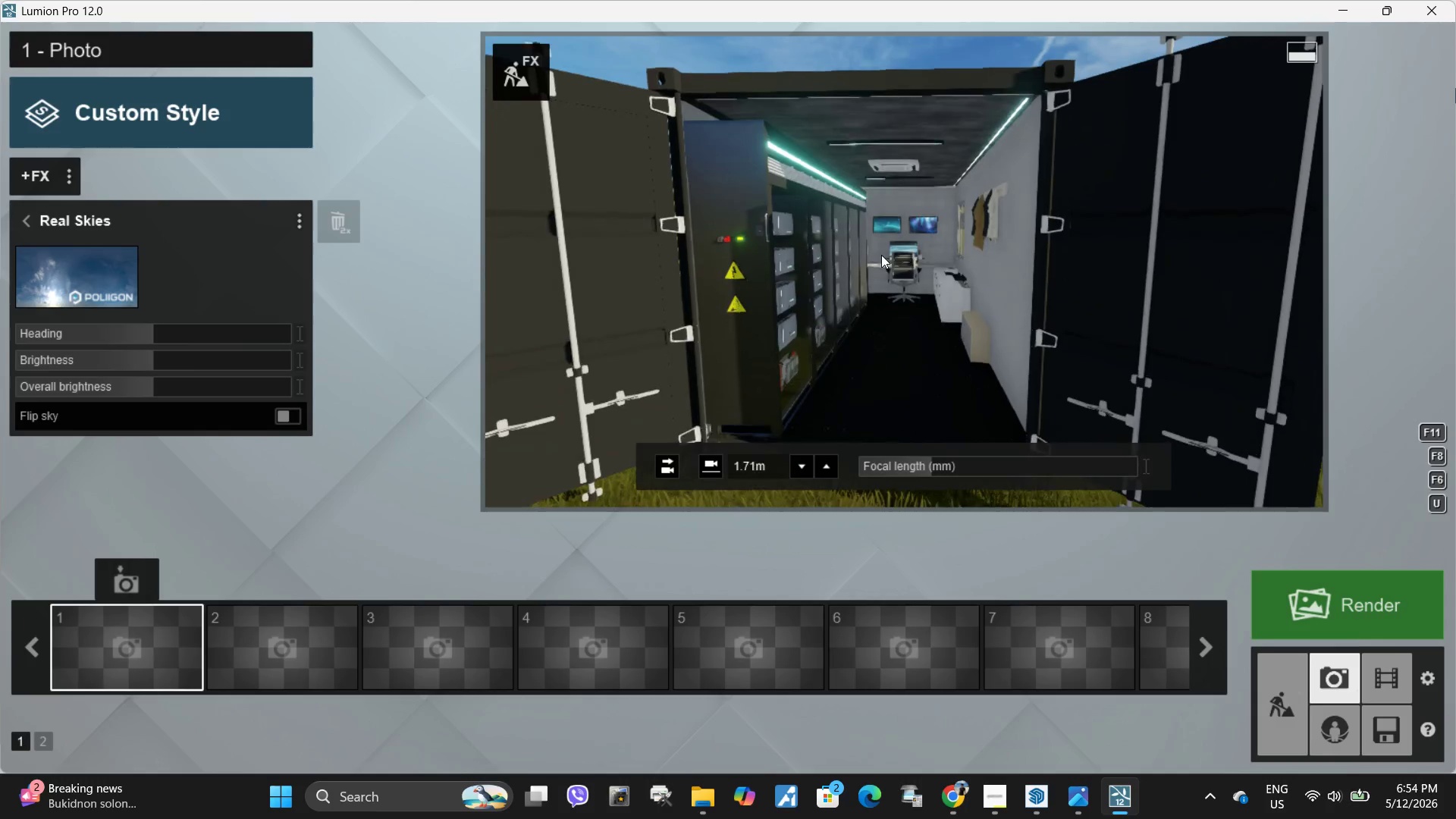 
key(E)
 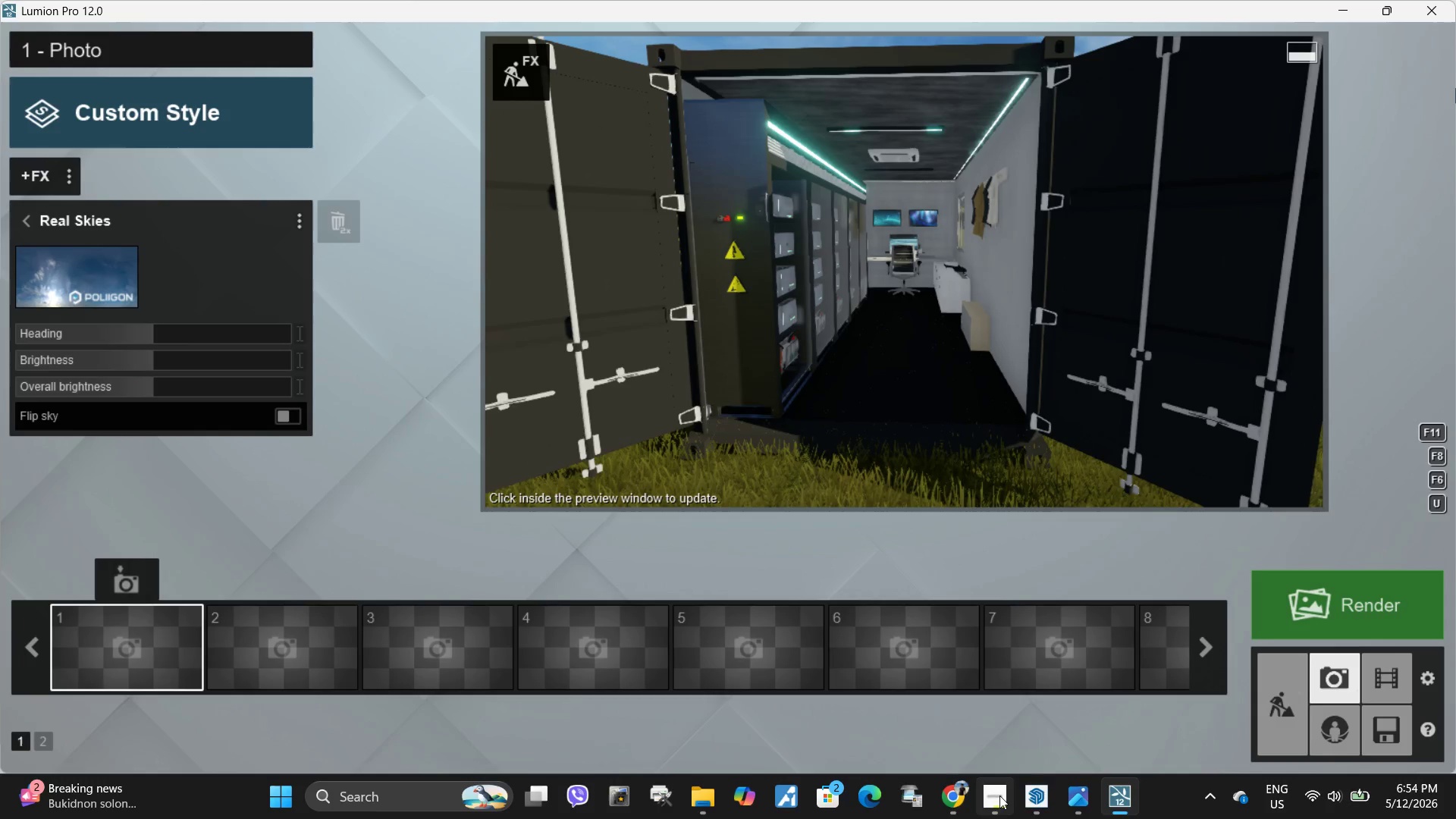 
left_click([1035, 807])
 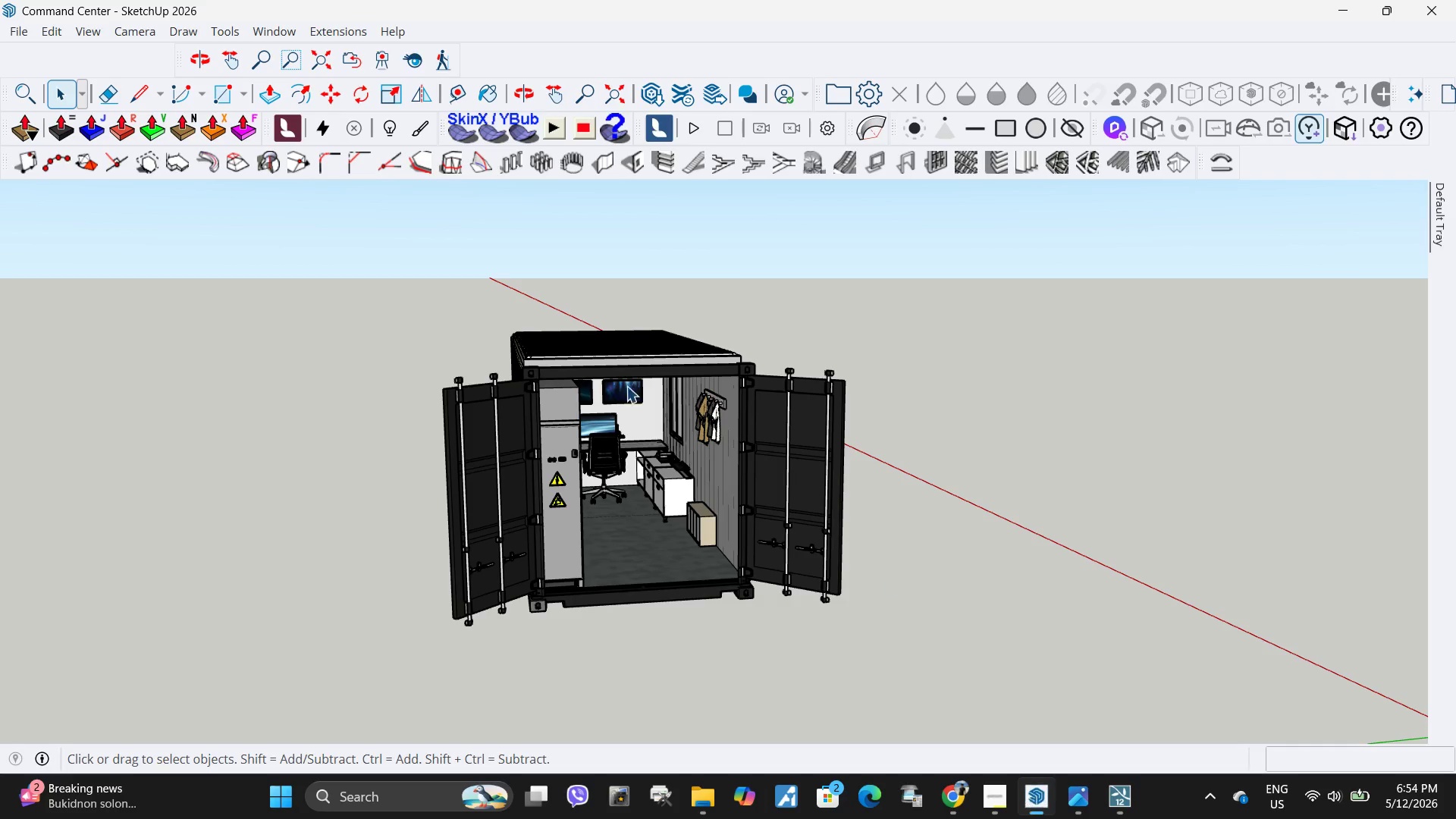 
left_click([579, 529])
 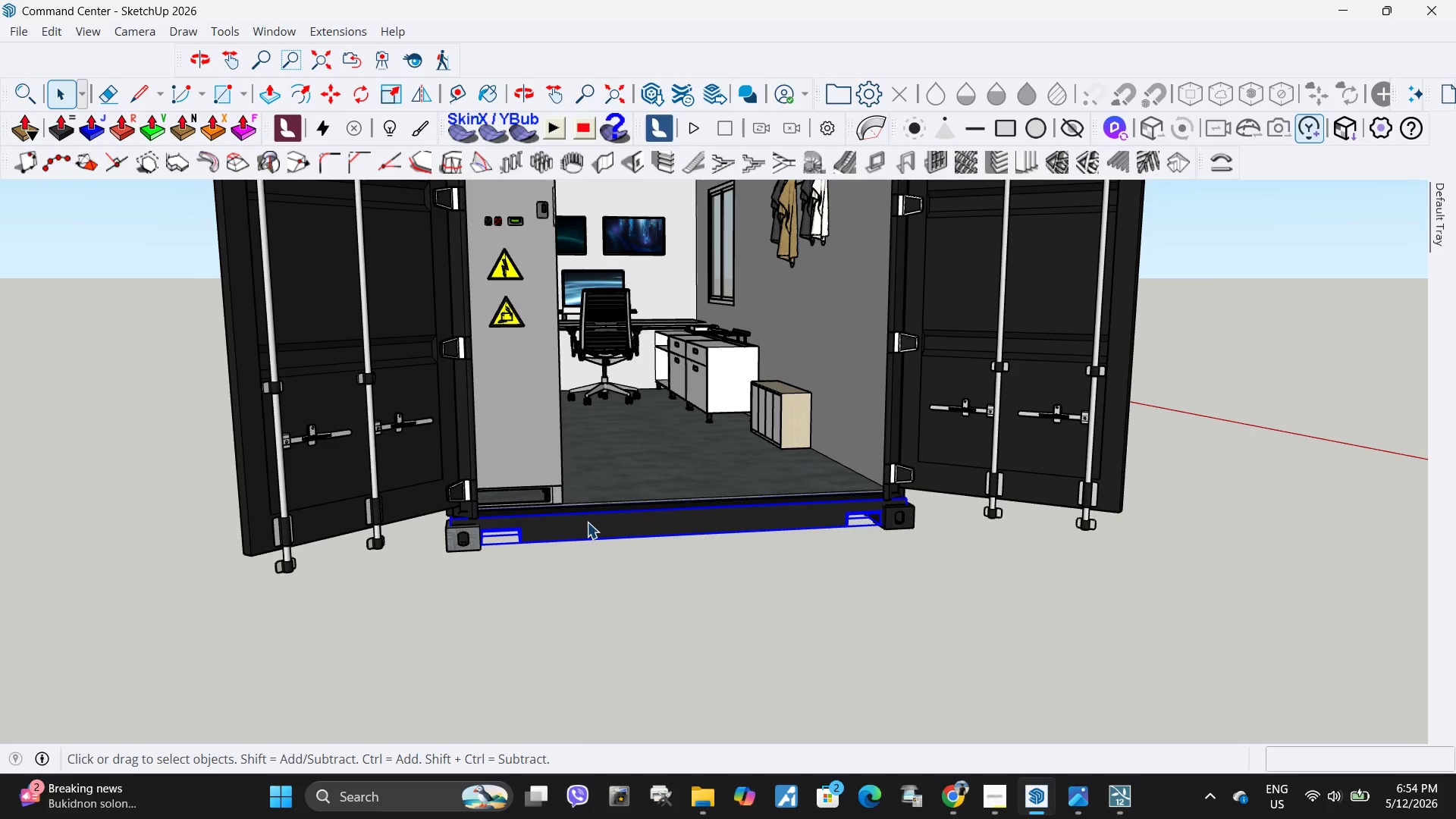 
scroll: coordinate [579, 532], scroll_direction: up, amount: 7.0
 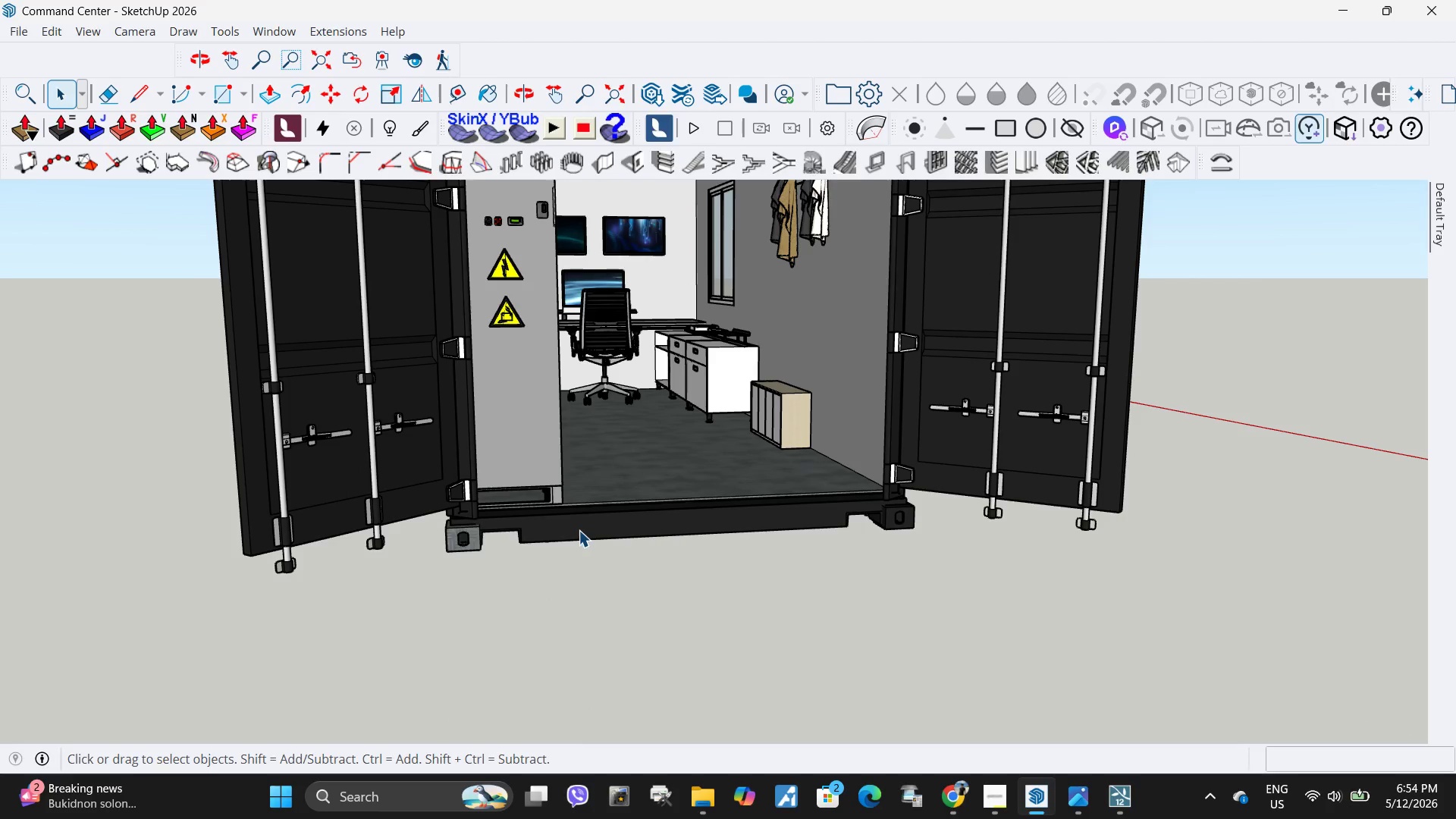 
triple_click([587, 522])
 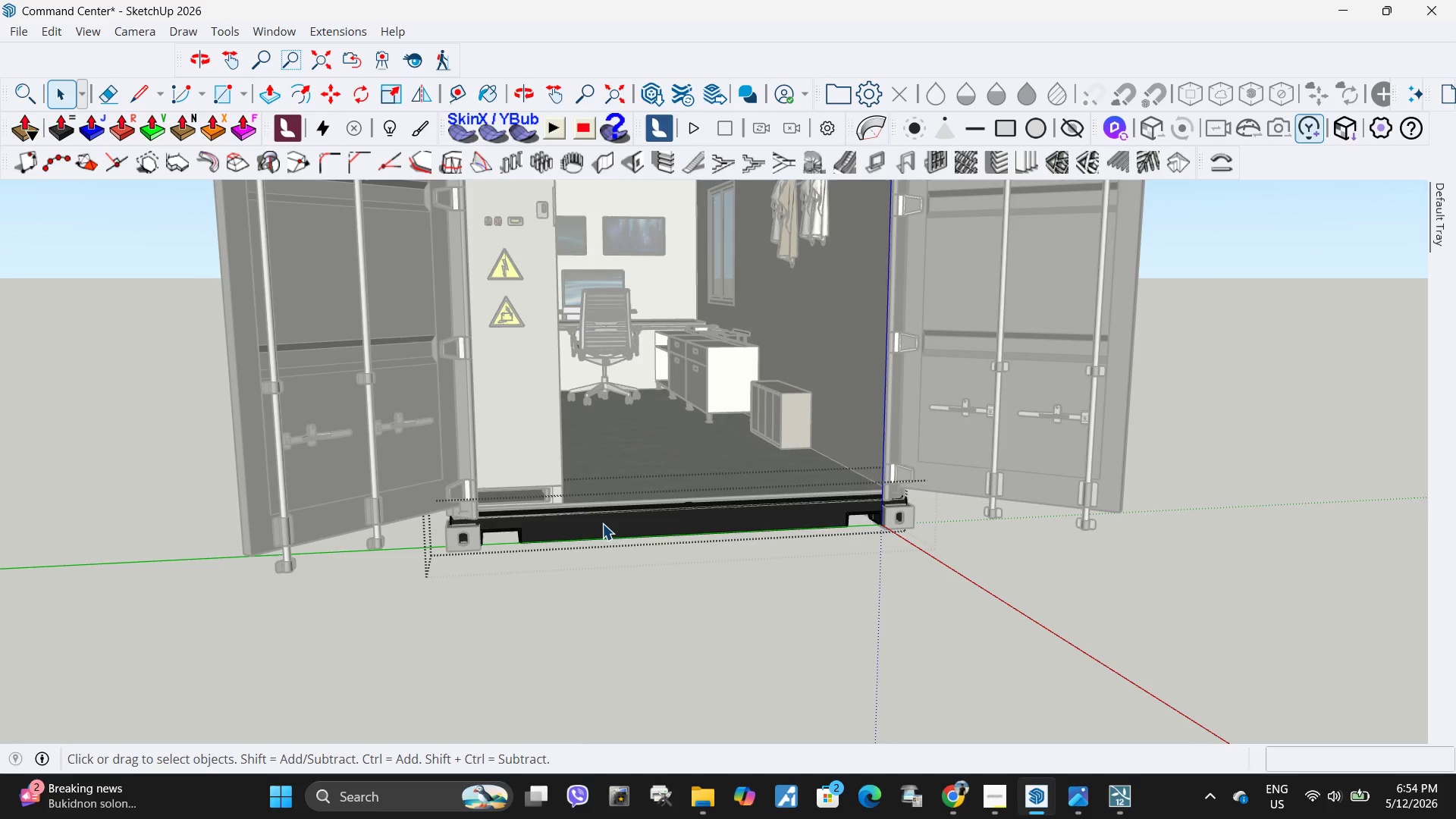 
left_click([604, 525])
 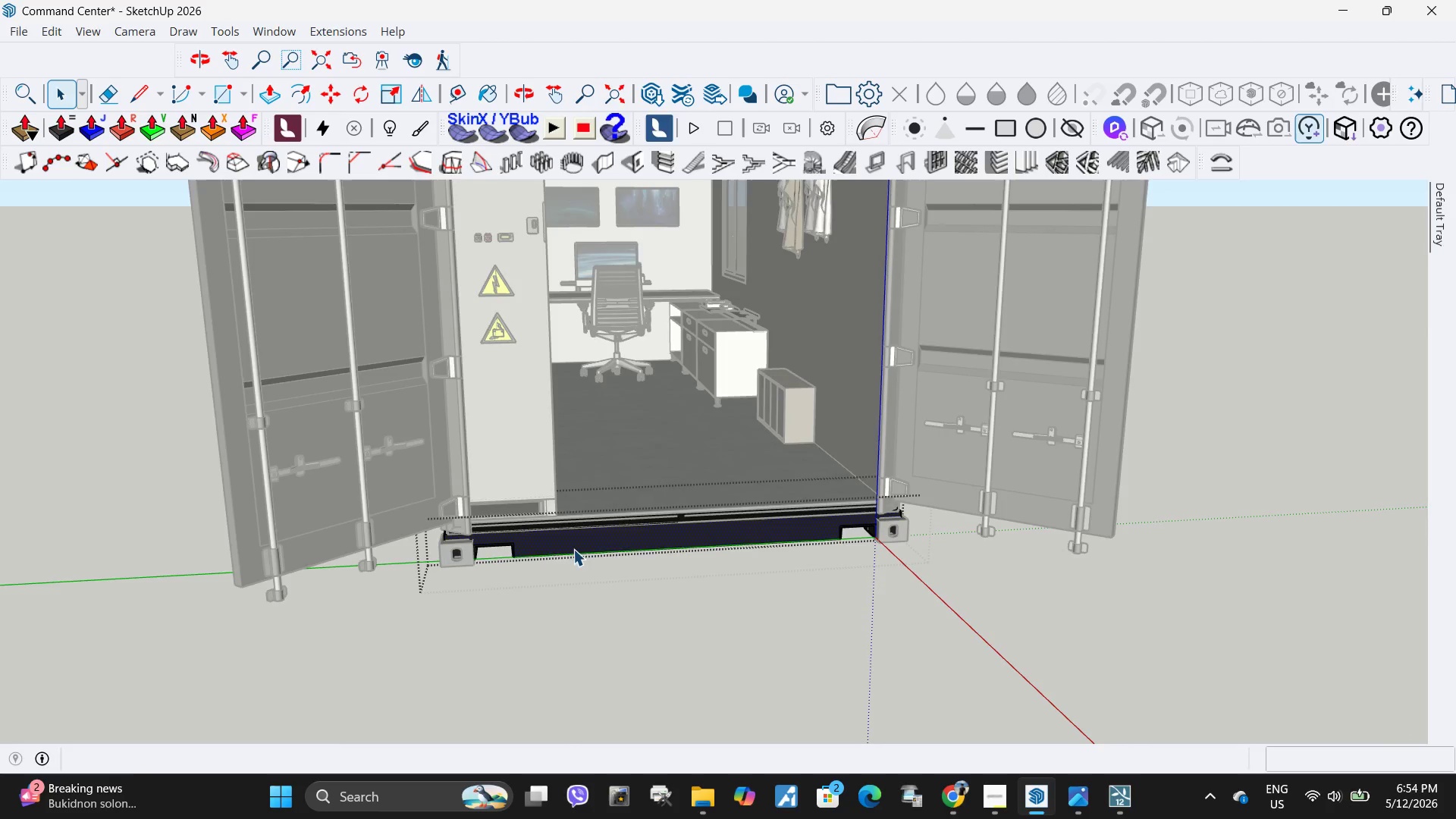 
key(Escape)
 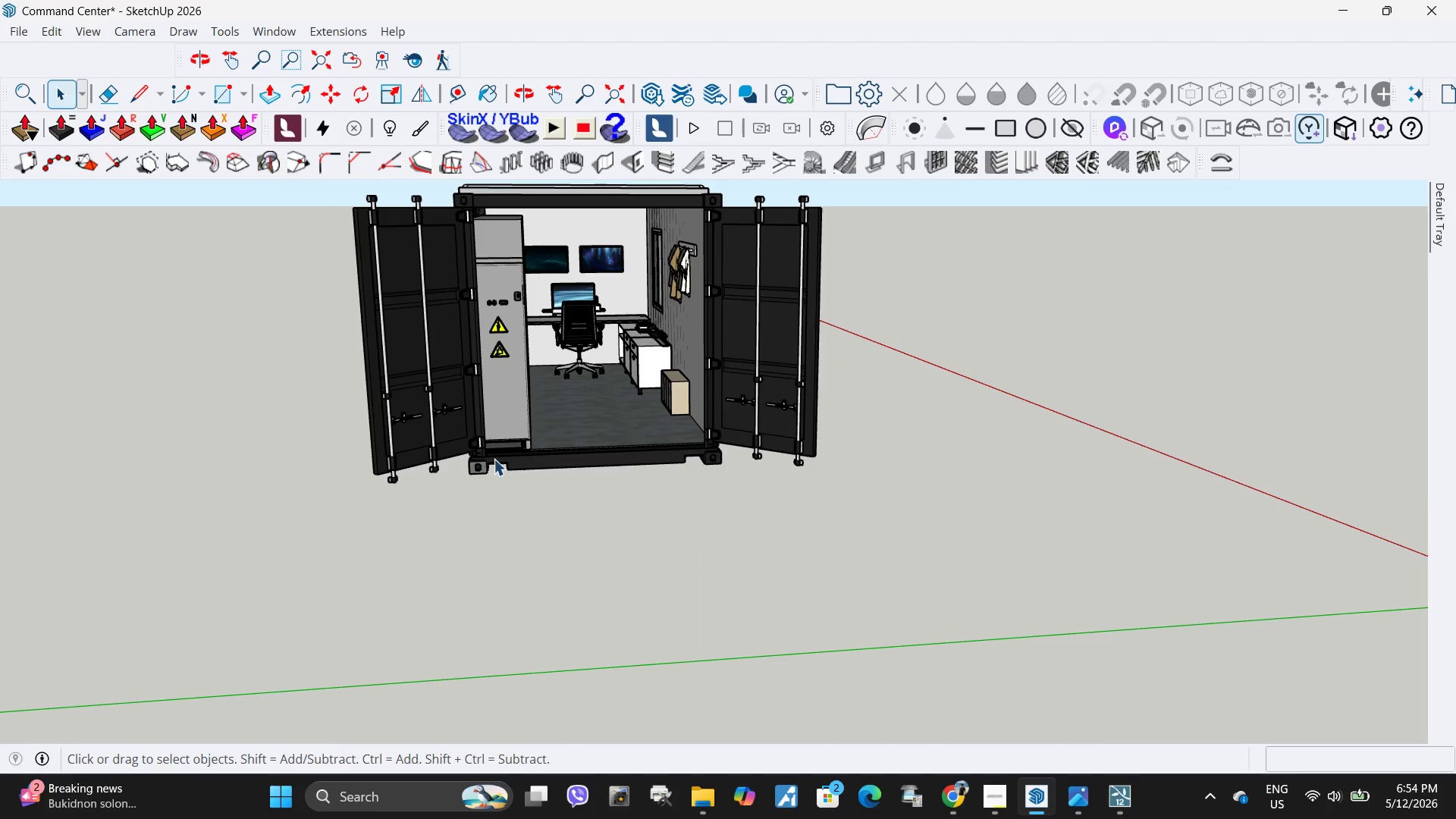 
scroll: coordinate [537, 417], scroll_direction: down, amount: 8.0
 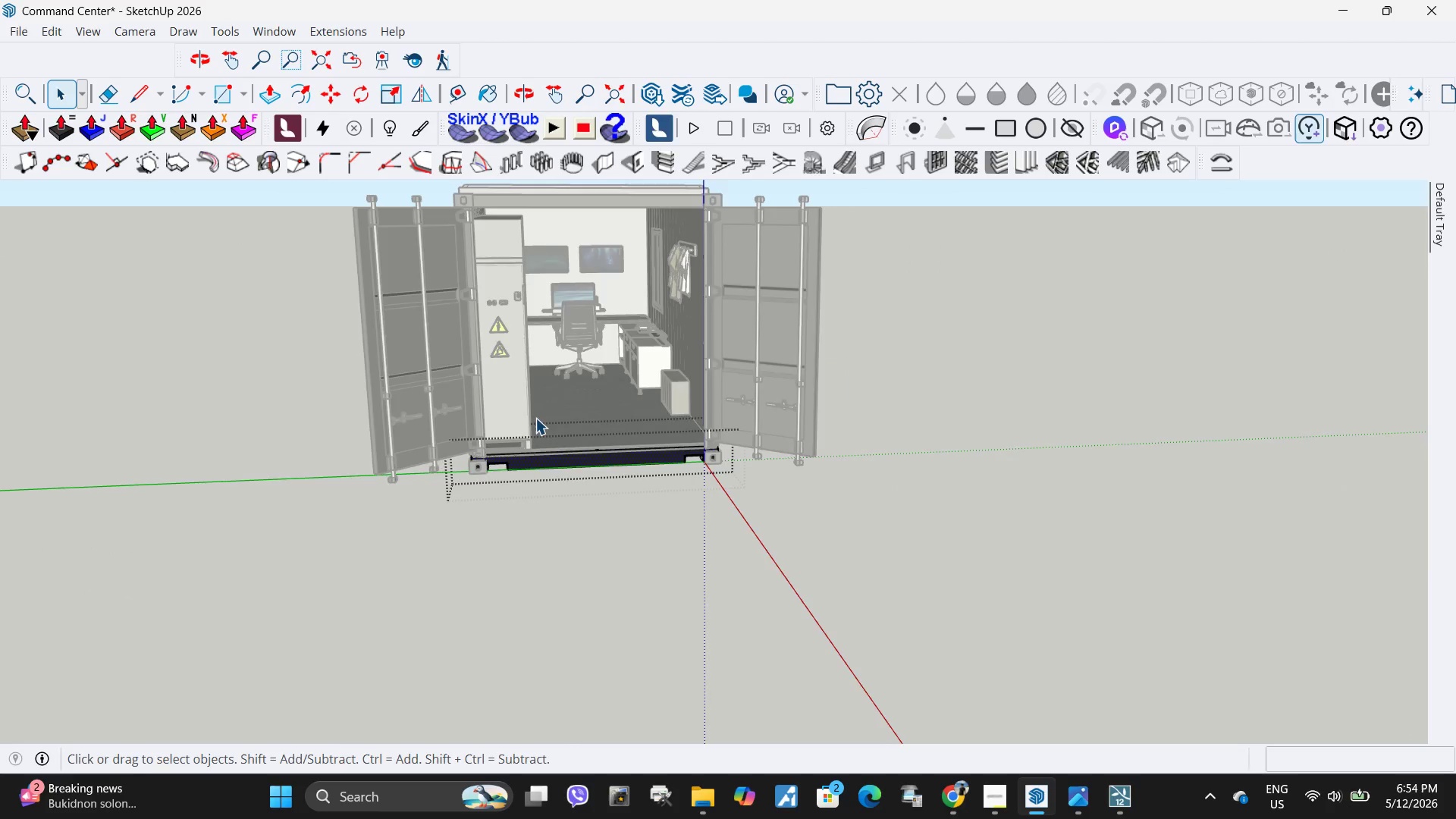 
key(Escape)
 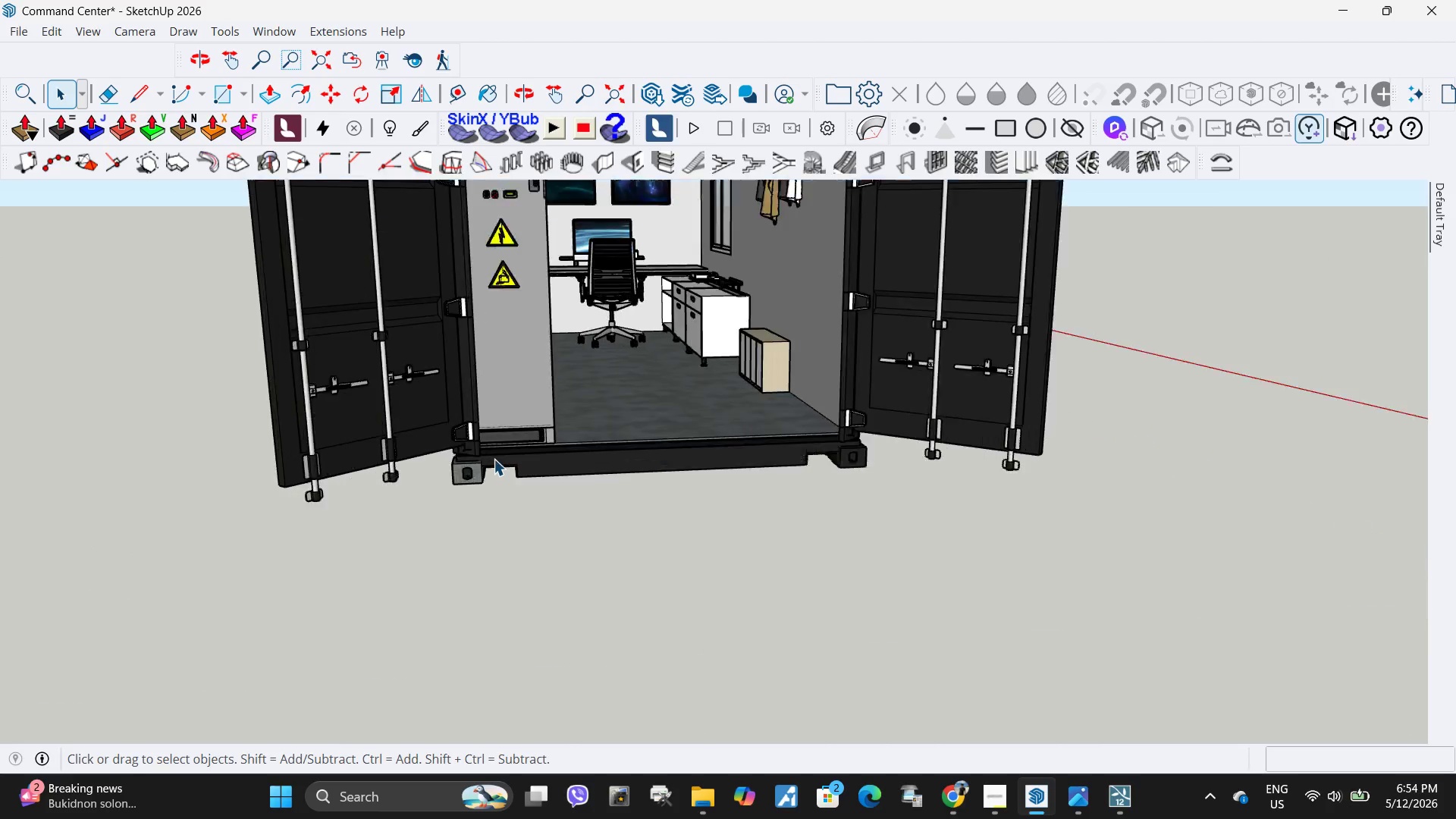 
key(R)
 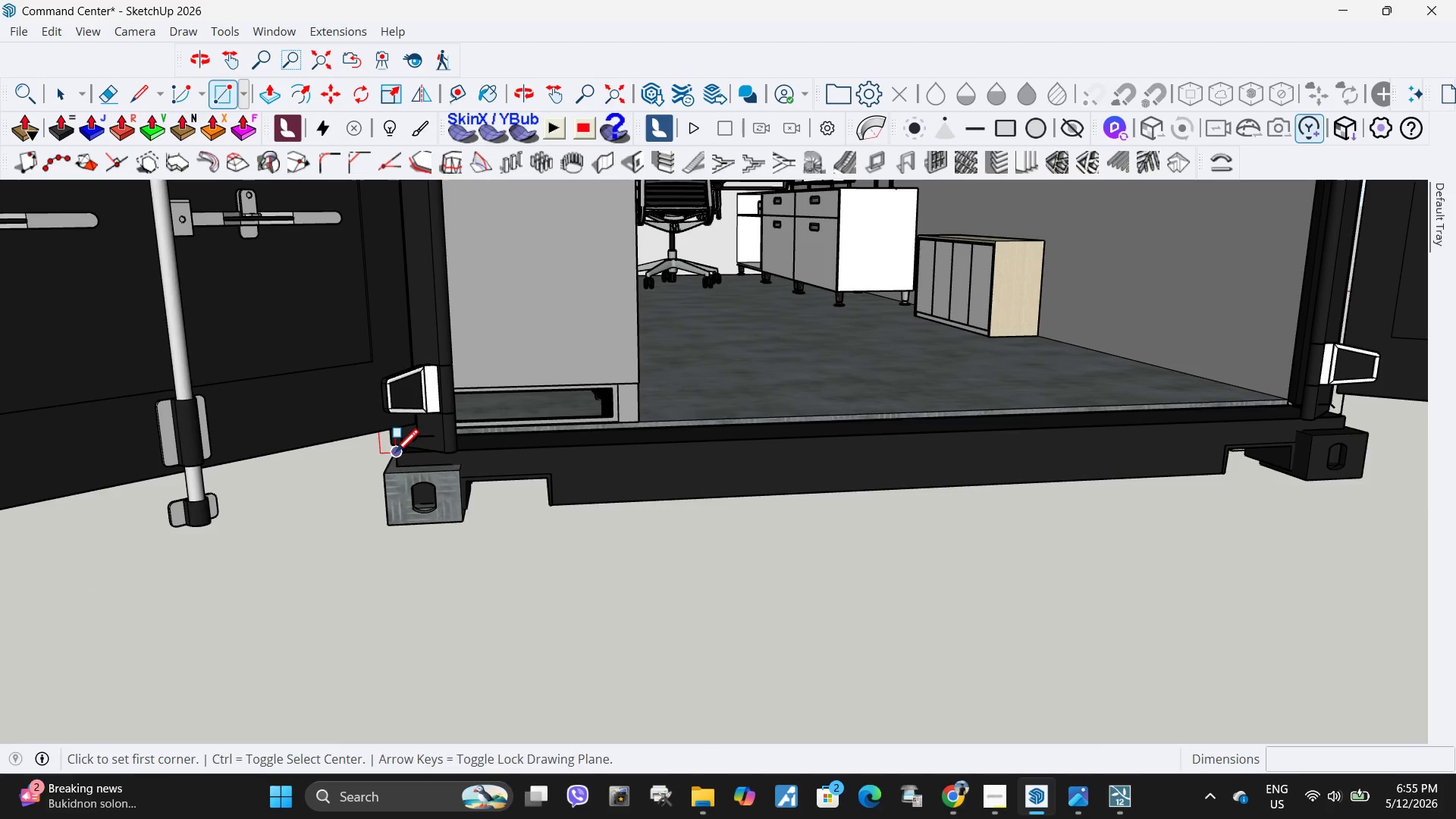 
scroll: coordinate [494, 457], scroll_direction: up, amount: 14.0
 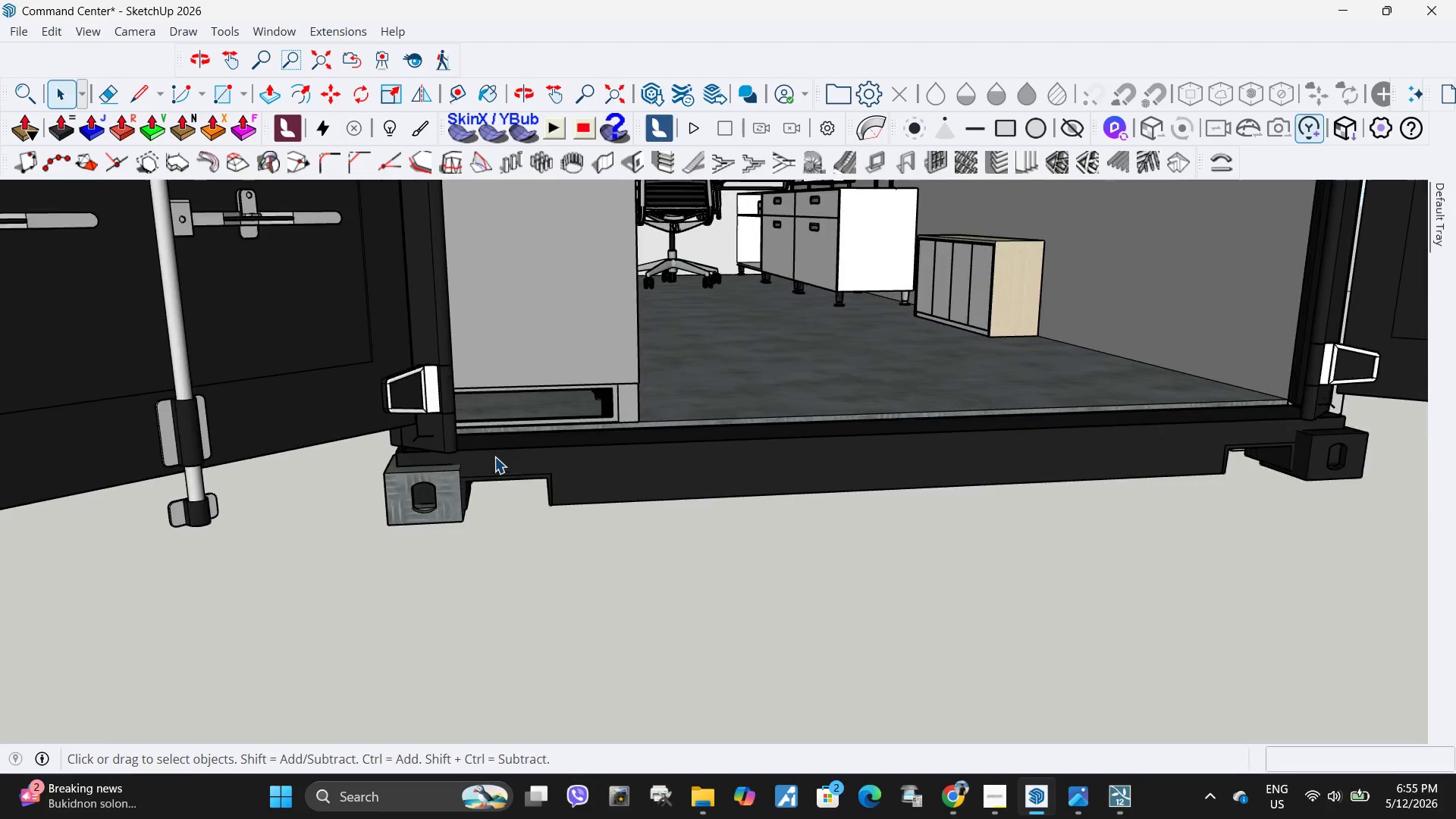 
left_click_drag(start_coordinate=[395, 455], to_coordinate=[387, 455])
 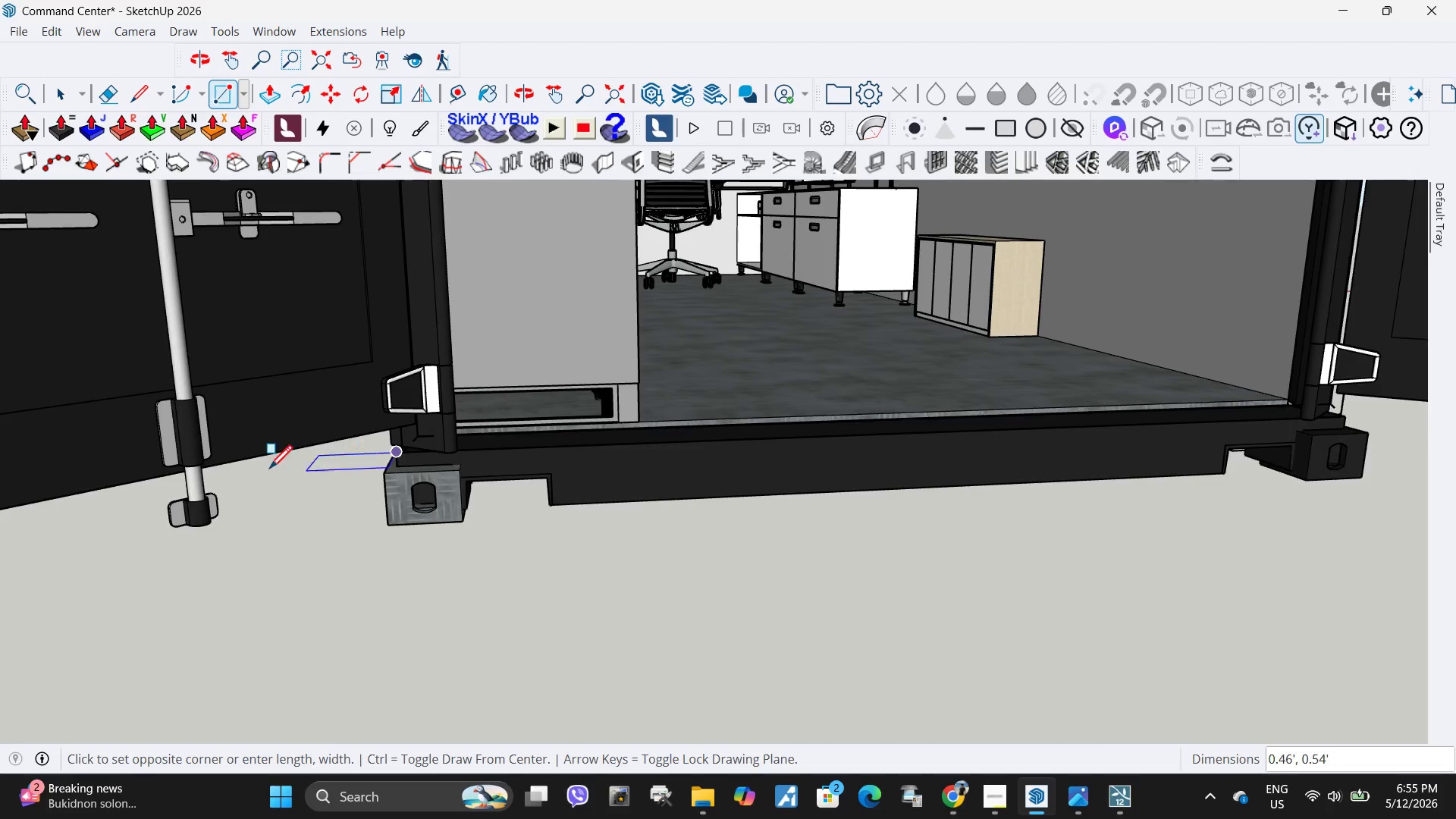 
scroll: coordinate [905, 437], scroll_direction: up, amount: 5.0
 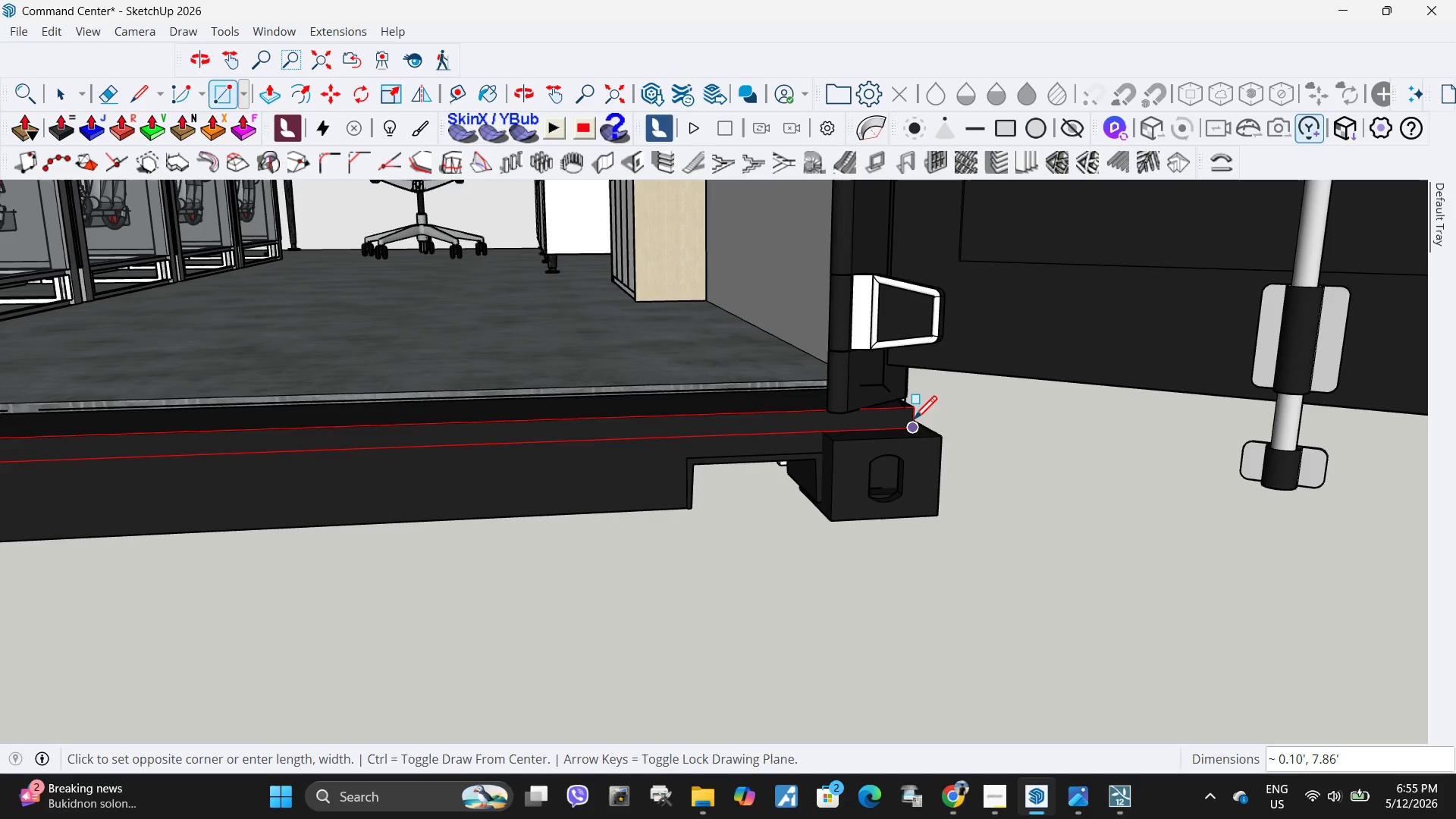 
left_click([914, 422])
 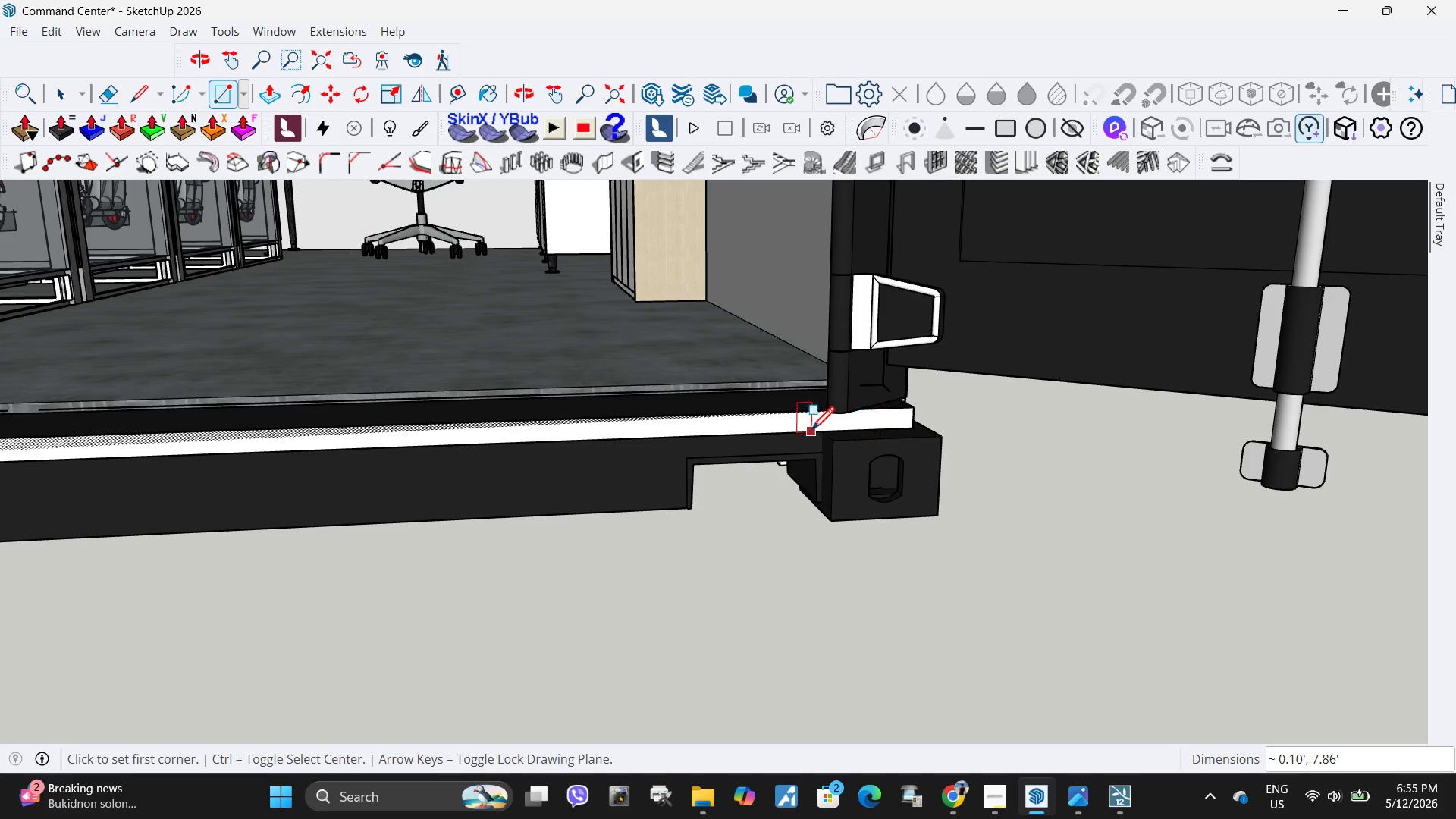 
key(Space)
 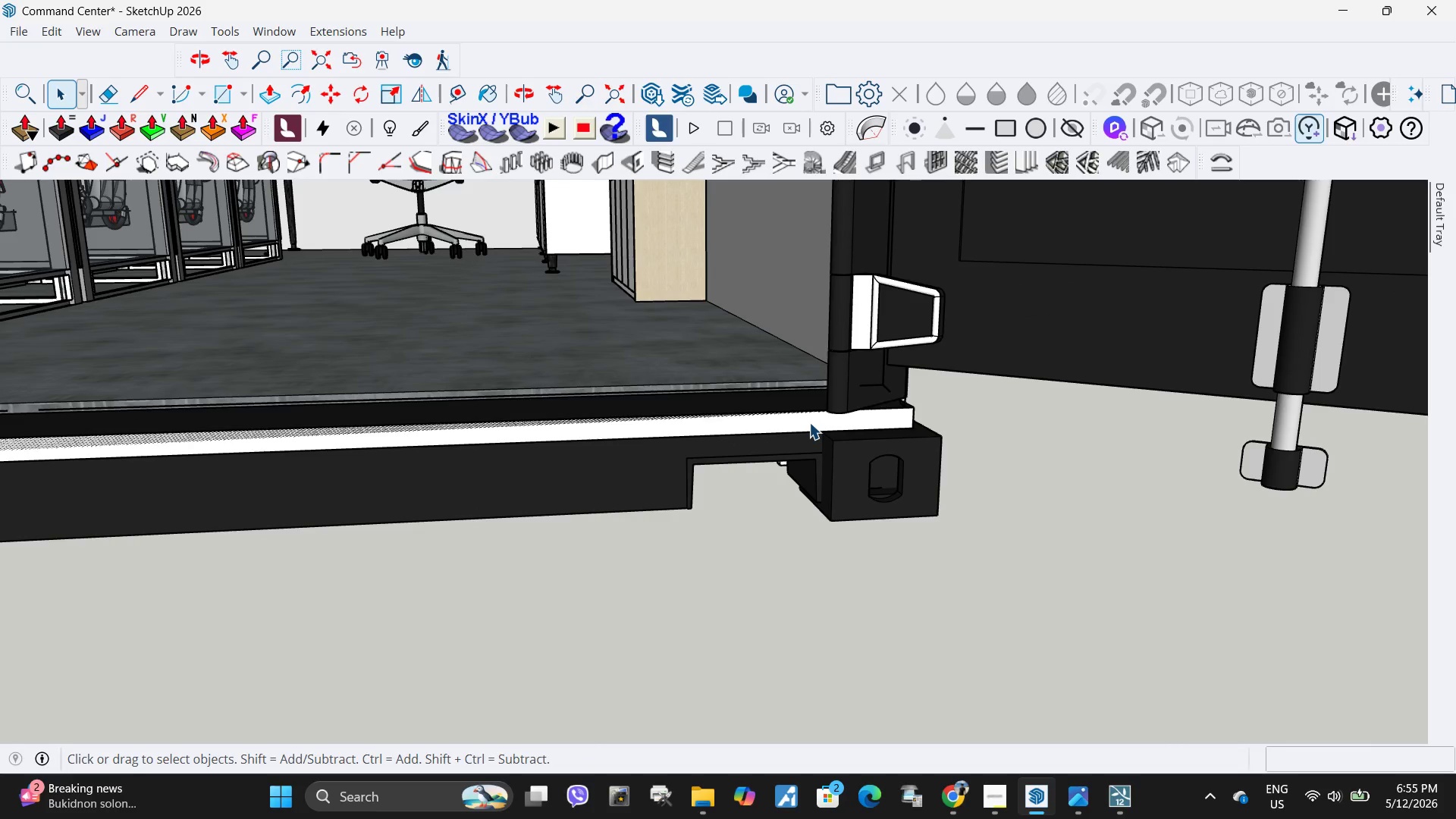 
left_click([809, 422])
 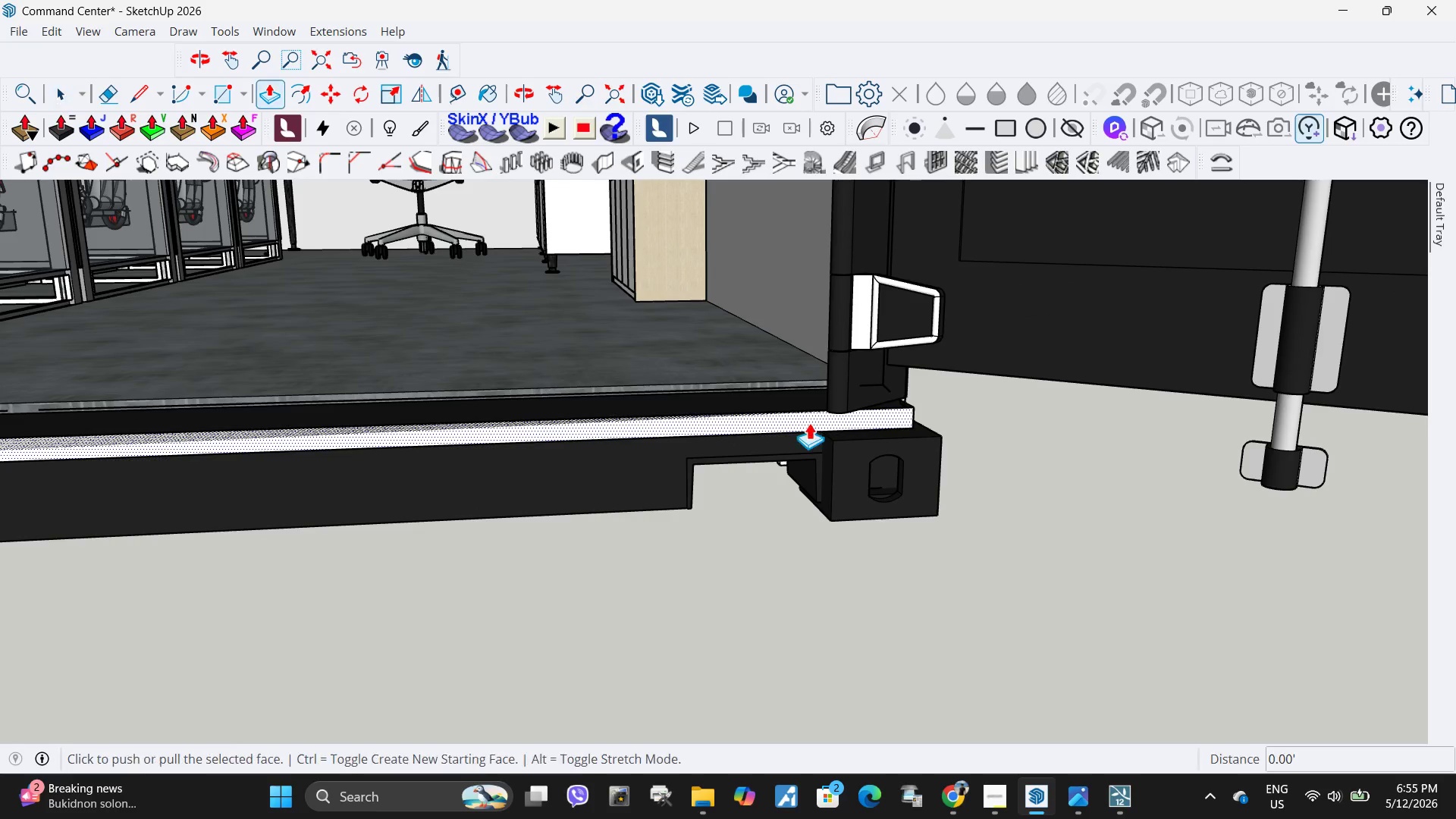 
key(P)
 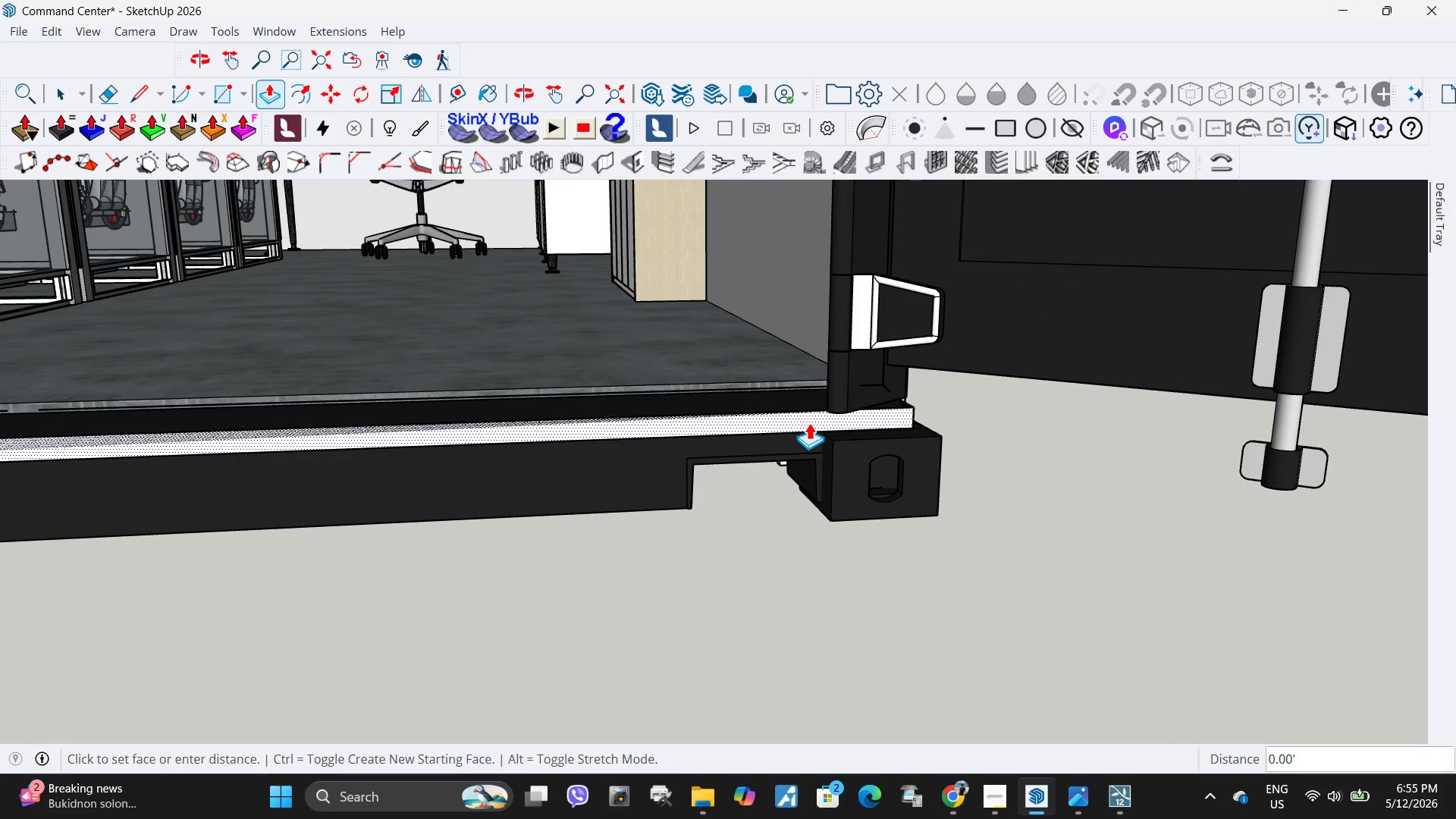 
left_click([809, 422])
 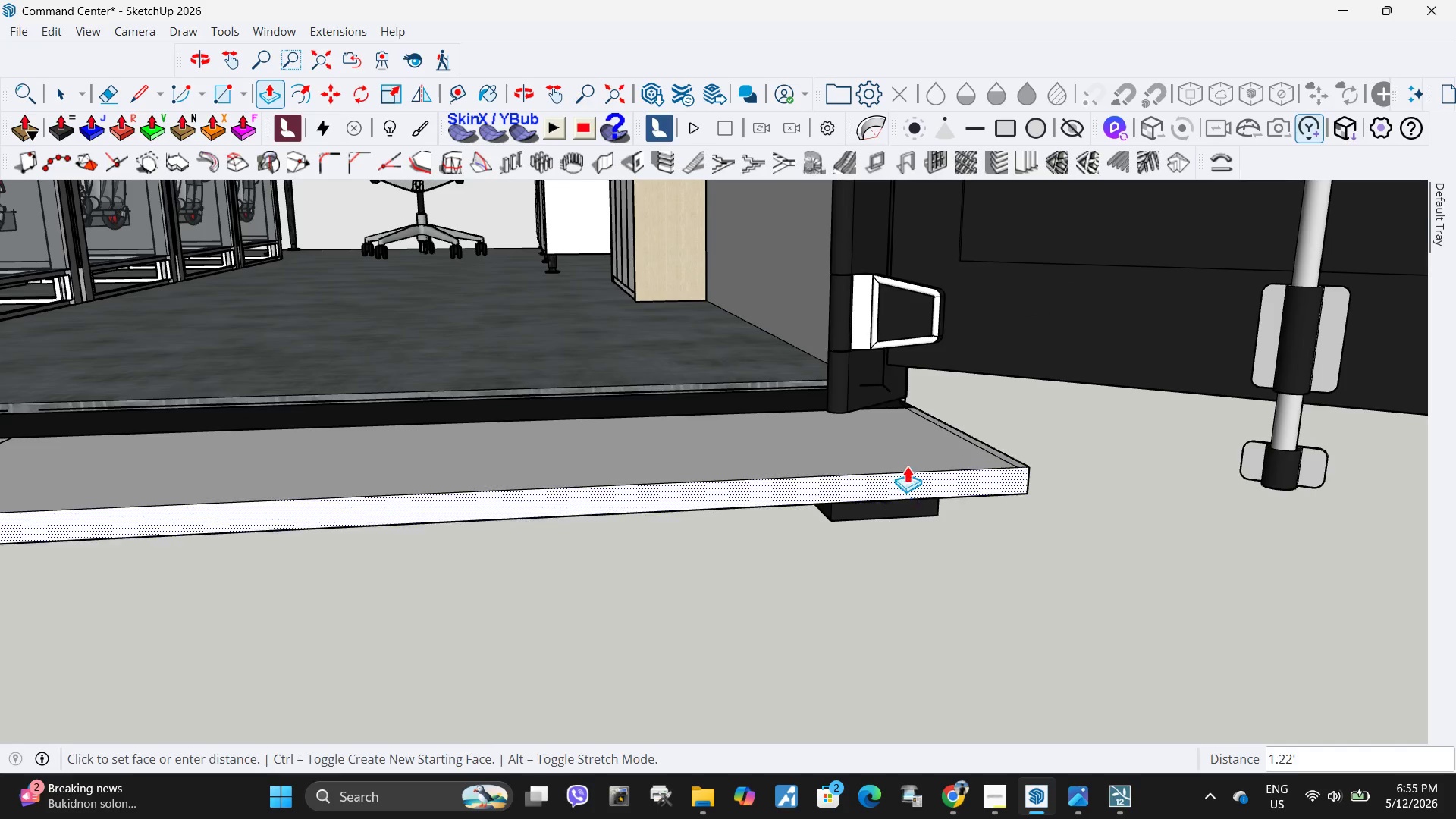 
scroll: coordinate [708, 344], scroll_direction: down, amount: 21.0
 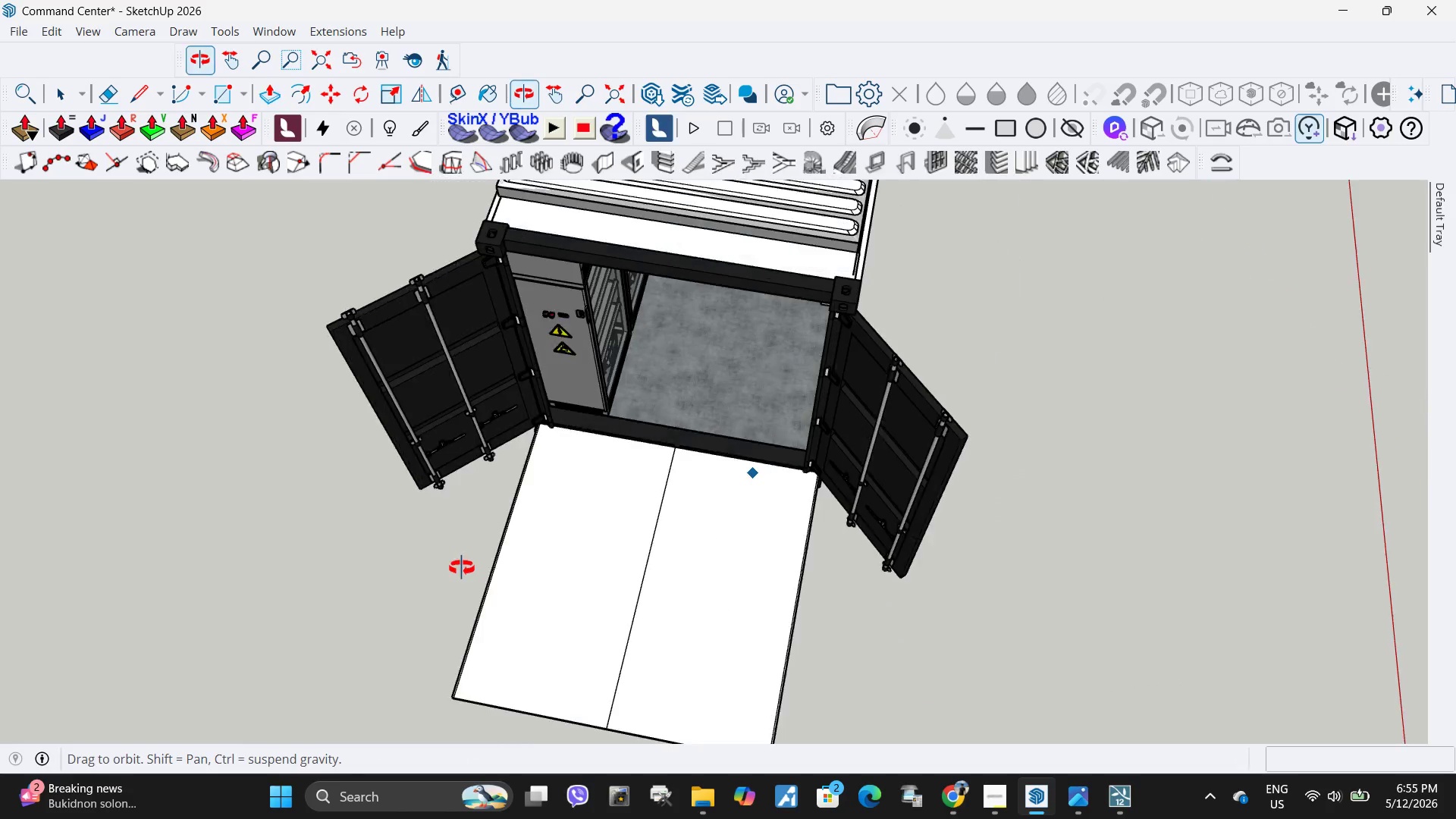 
key(Space)
 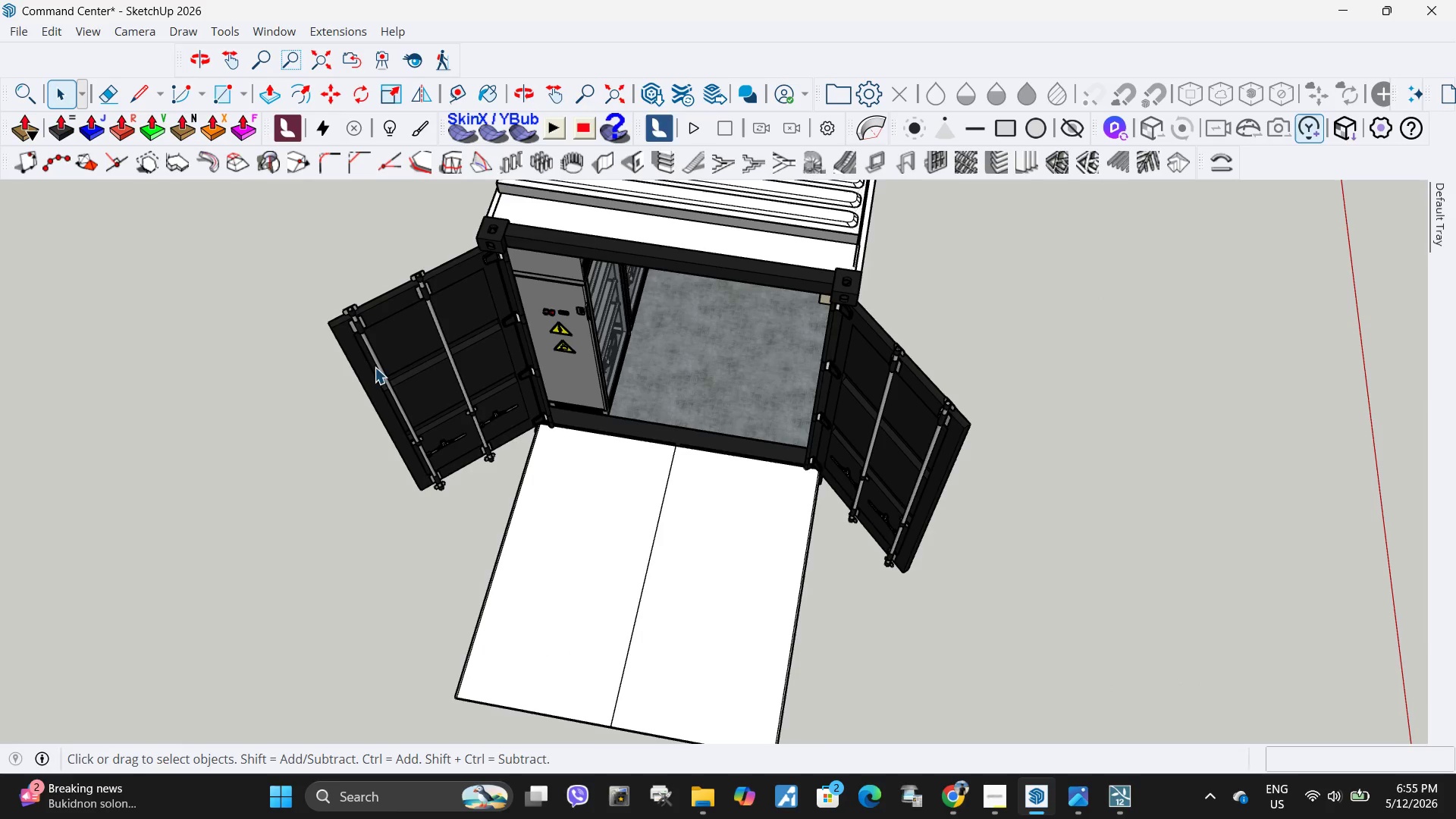 
left_click_drag(start_coordinate=[373, 367], to_coordinate=[901, 674])
 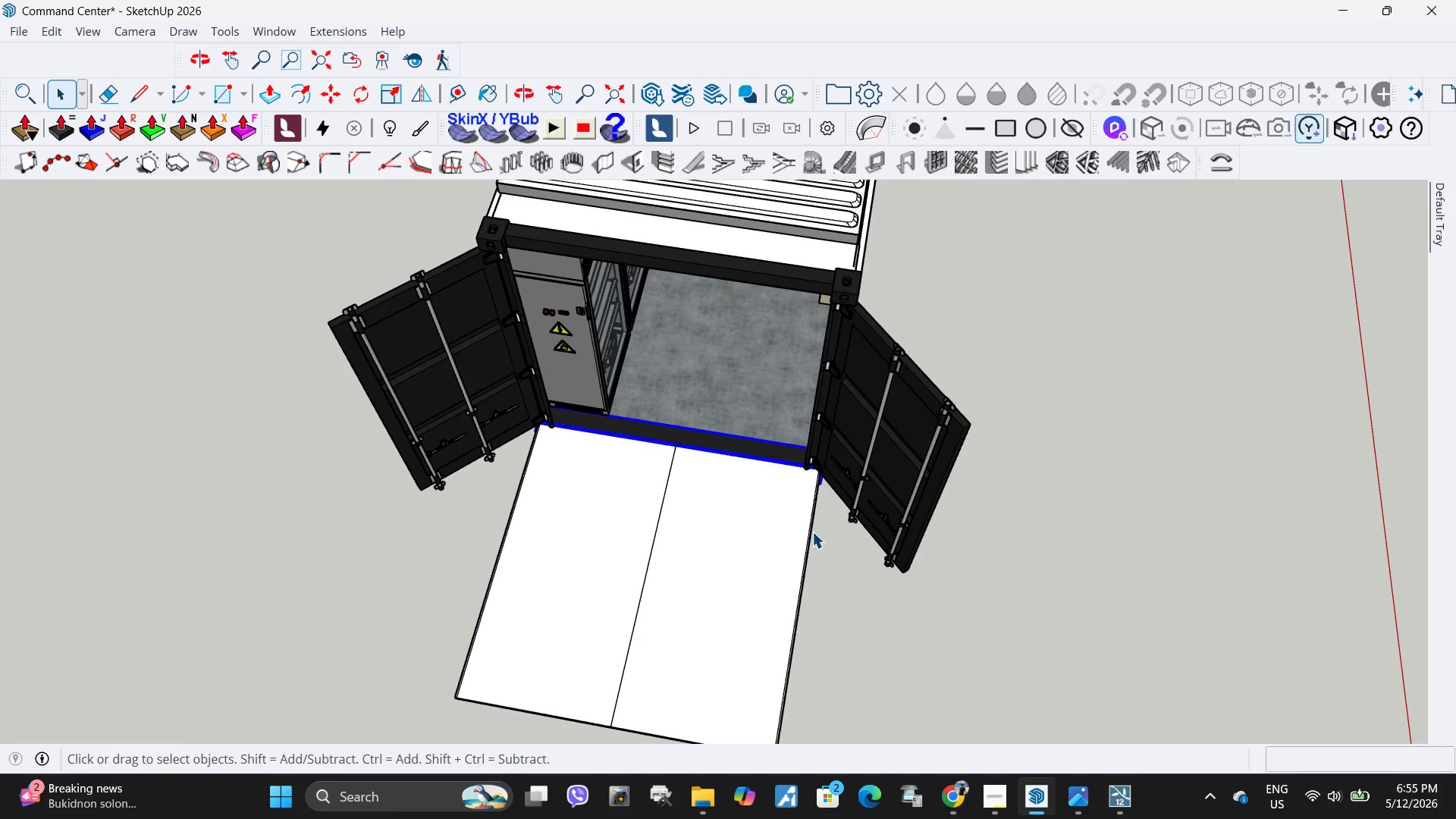 
scroll: coordinate [812, 531], scroll_direction: down, amount: 5.0
 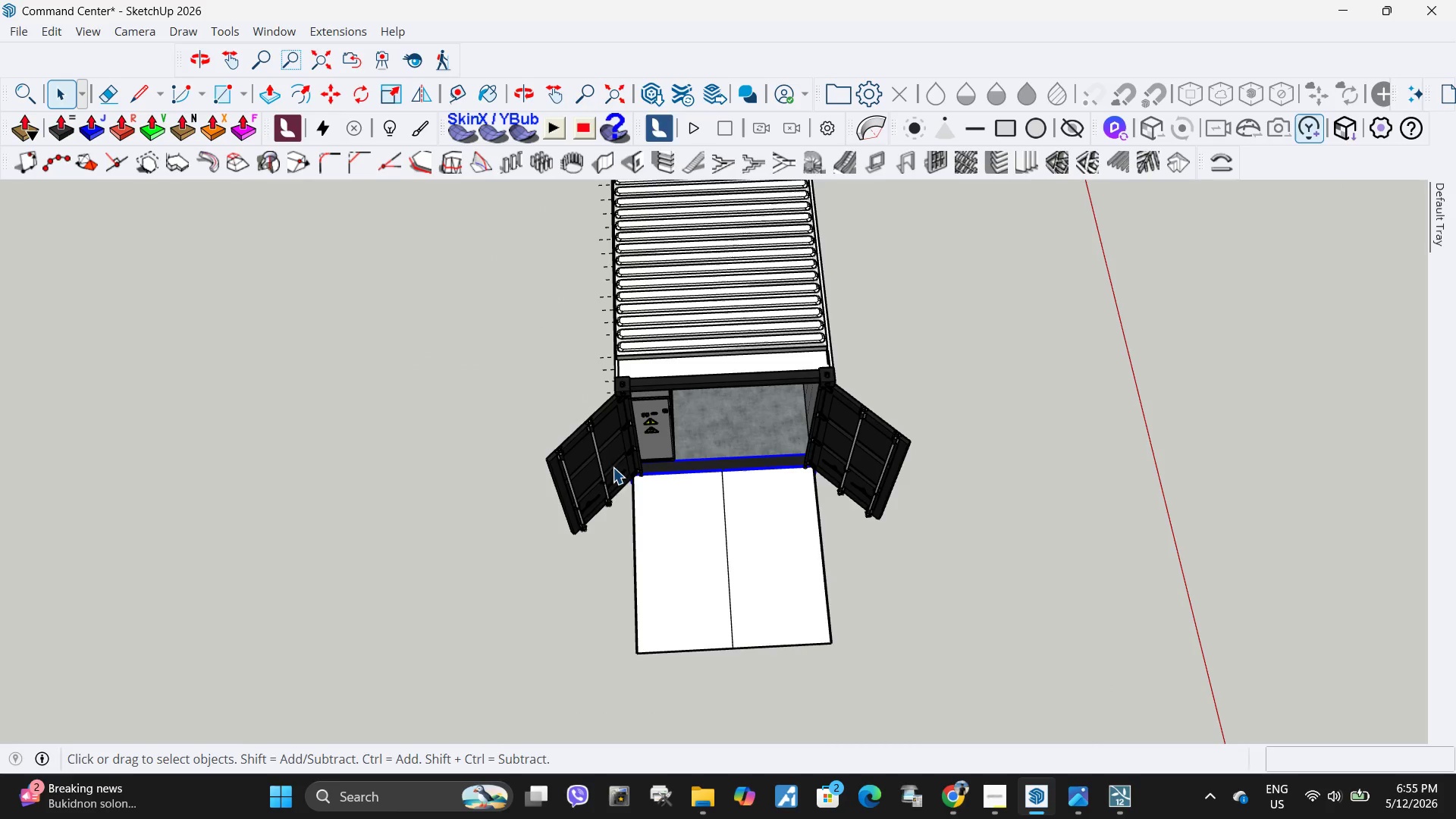 
left_click_drag(start_coordinate=[625, 475], to_coordinate=[908, 664])
 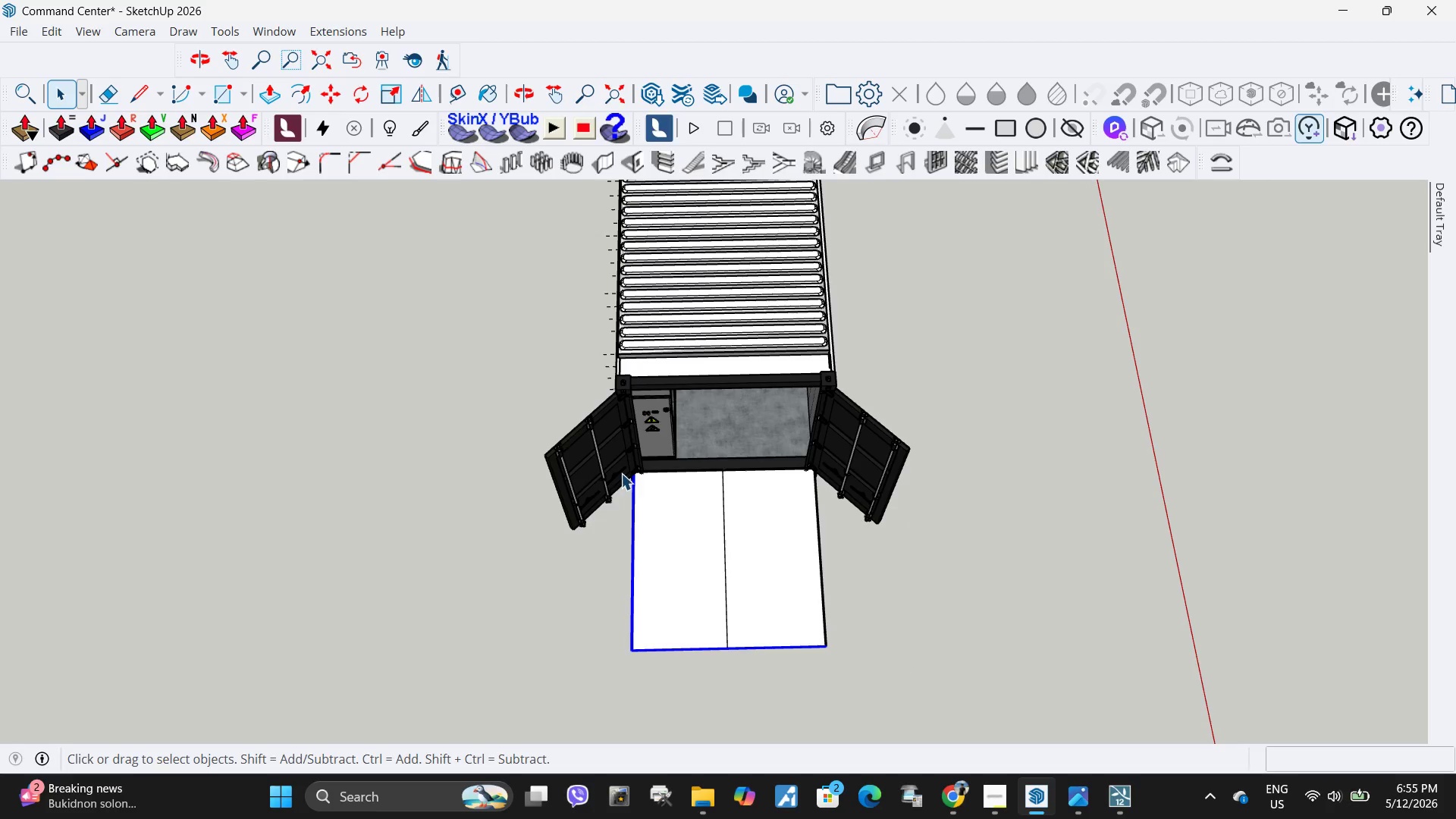 
left_click_drag(start_coordinate=[621, 466], to_coordinate=[946, 698])
 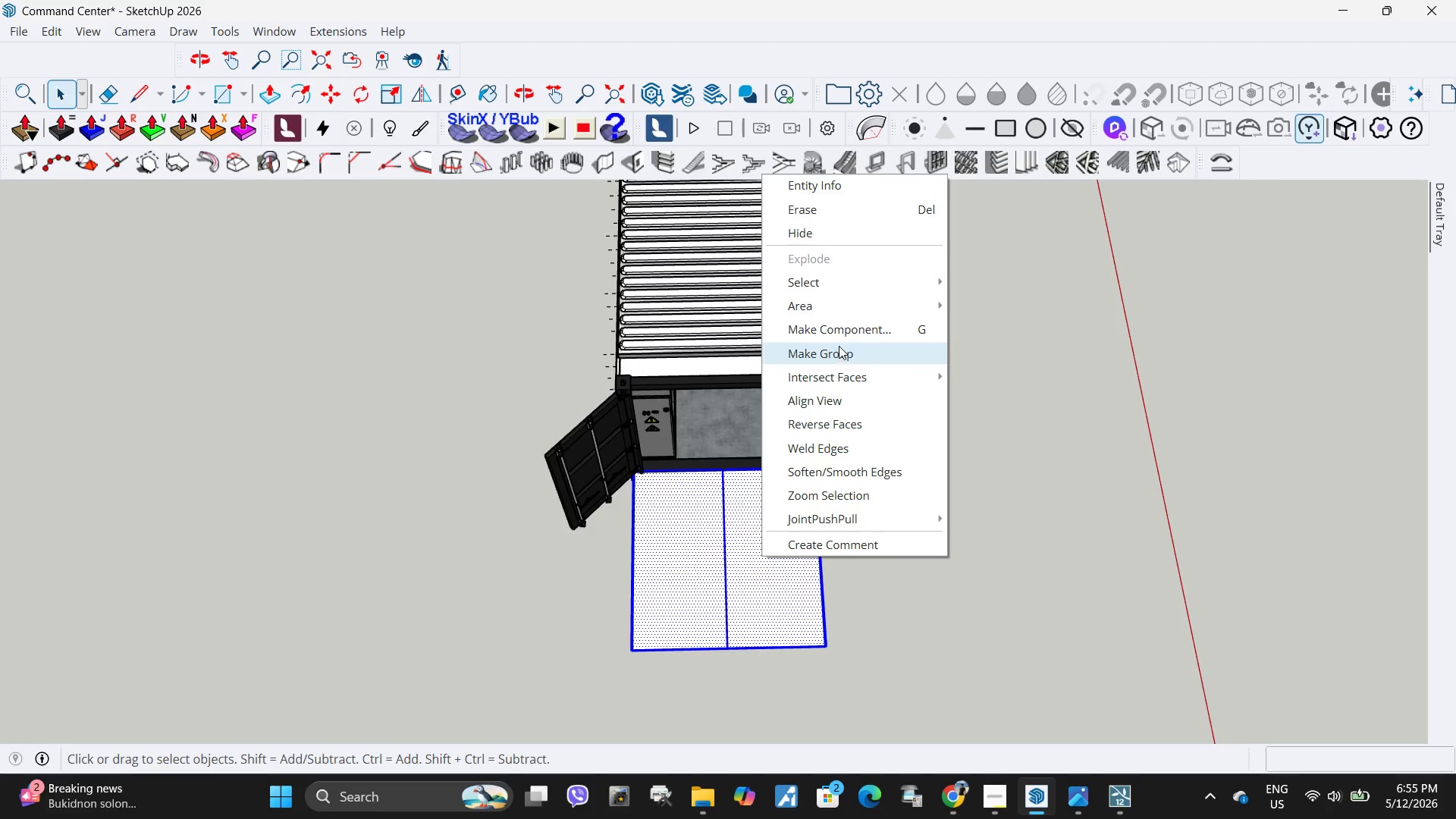 
left_click([846, 358])
 